 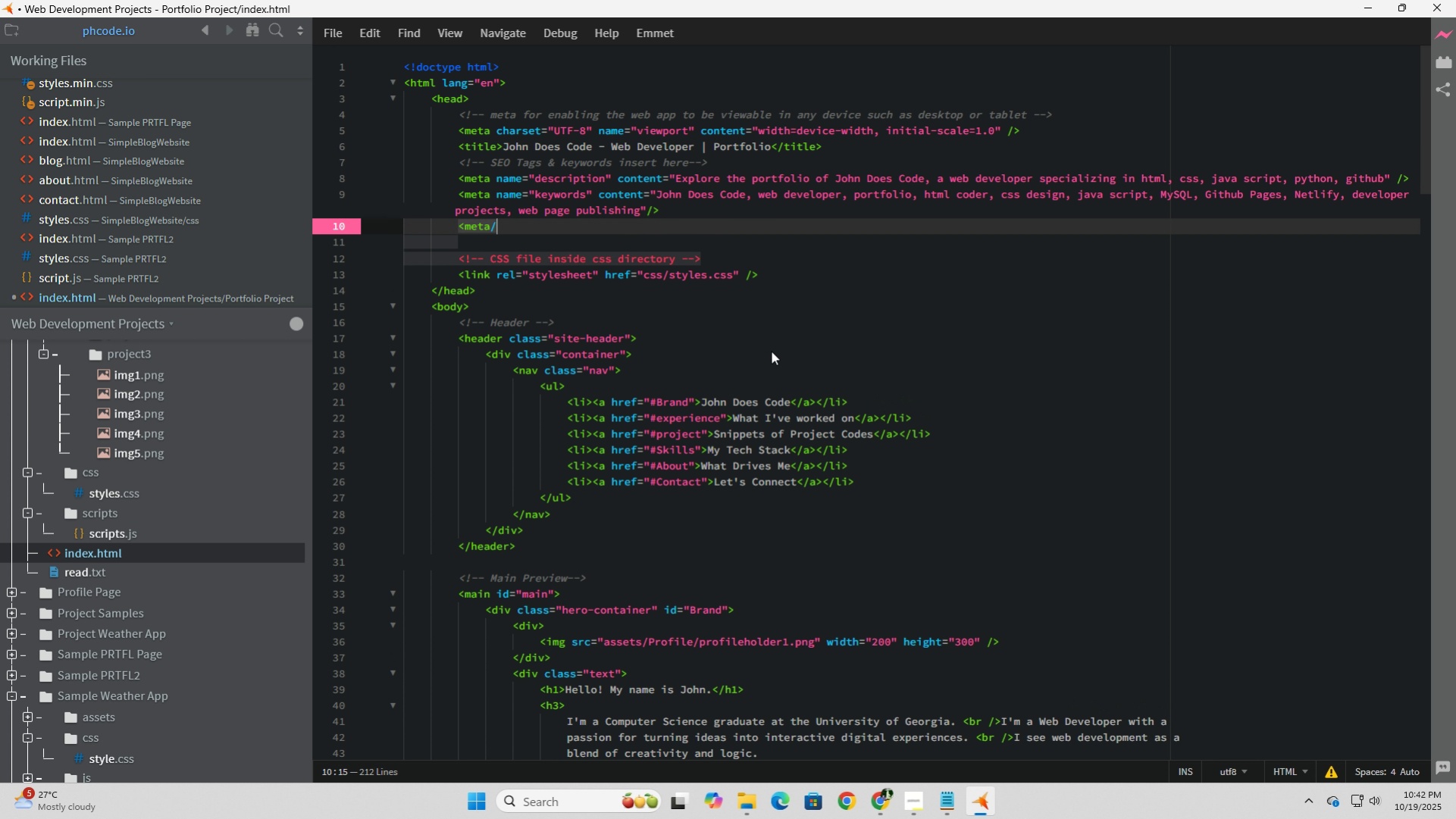 
key(Shift+Period)
 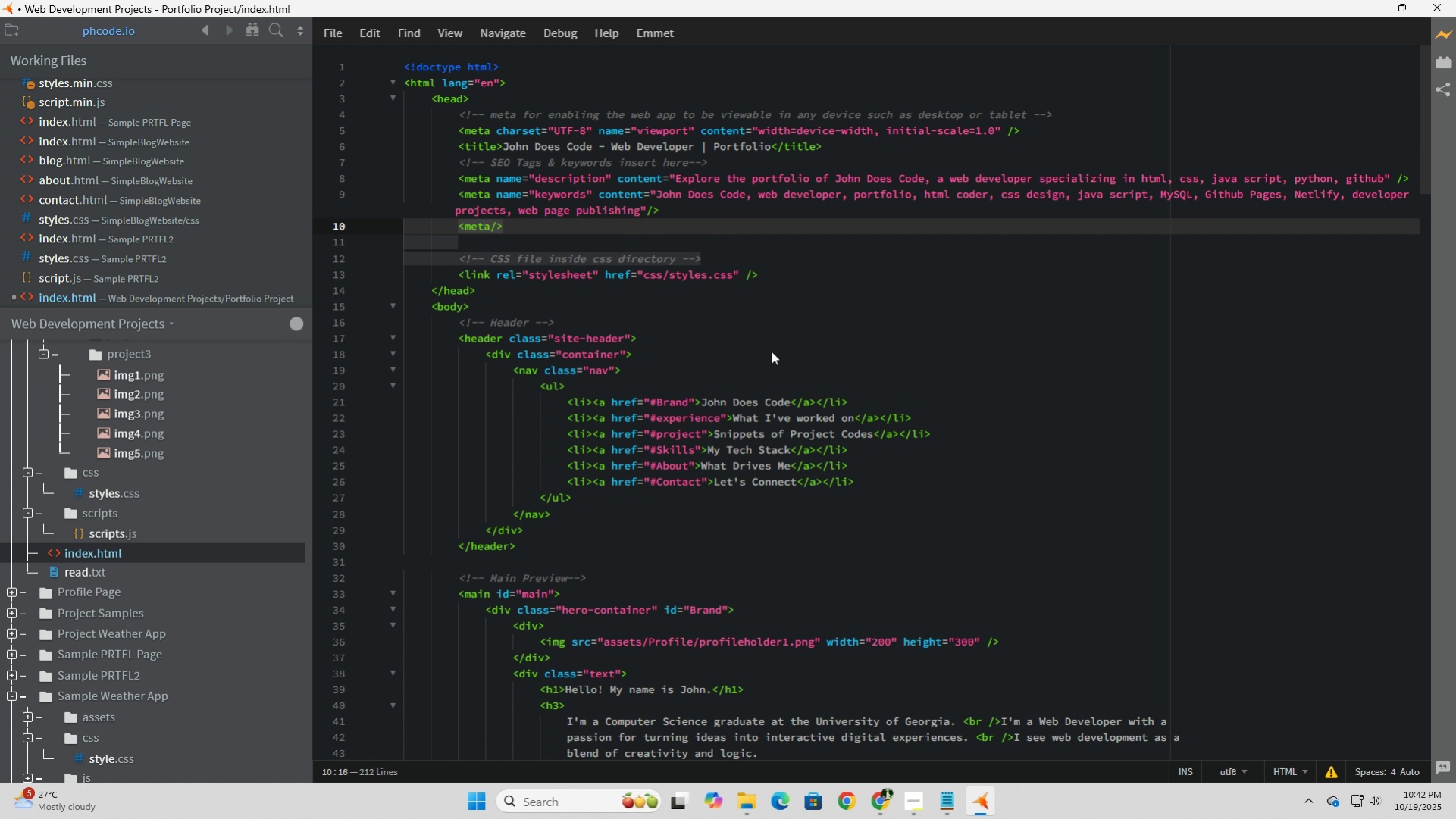 
key(ArrowLeft)
 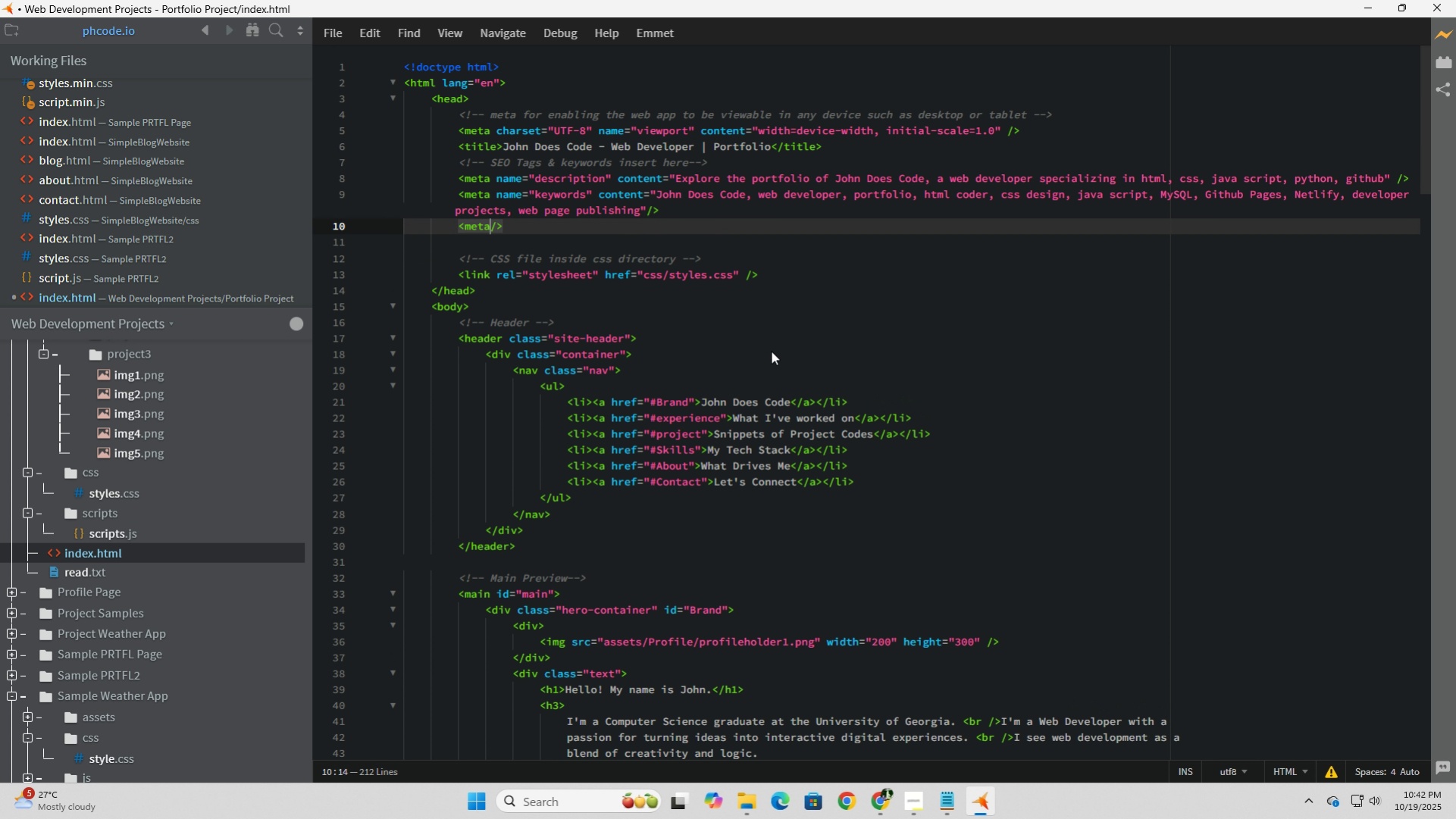 
key(ArrowLeft)
 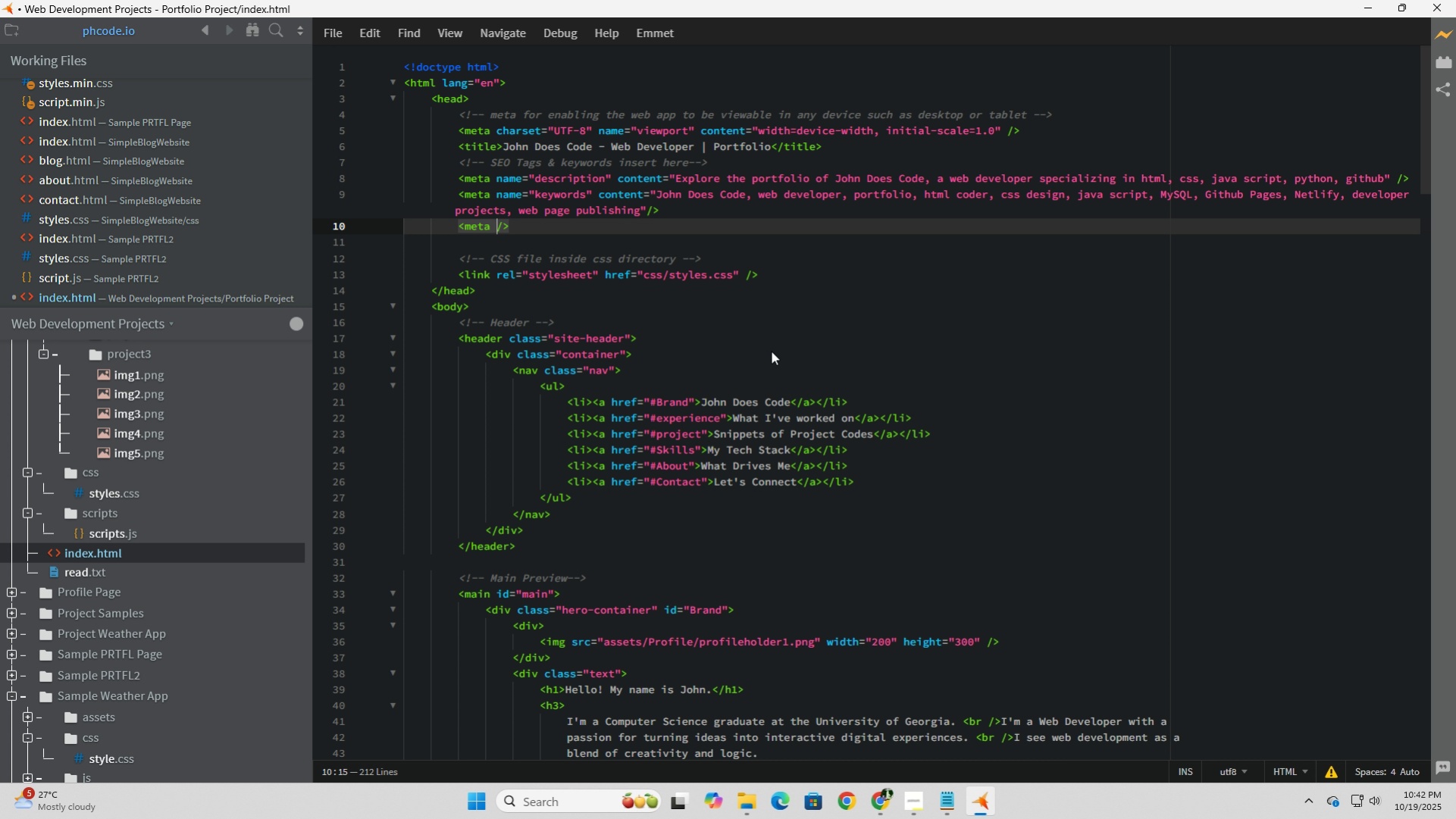 
key(Space)
 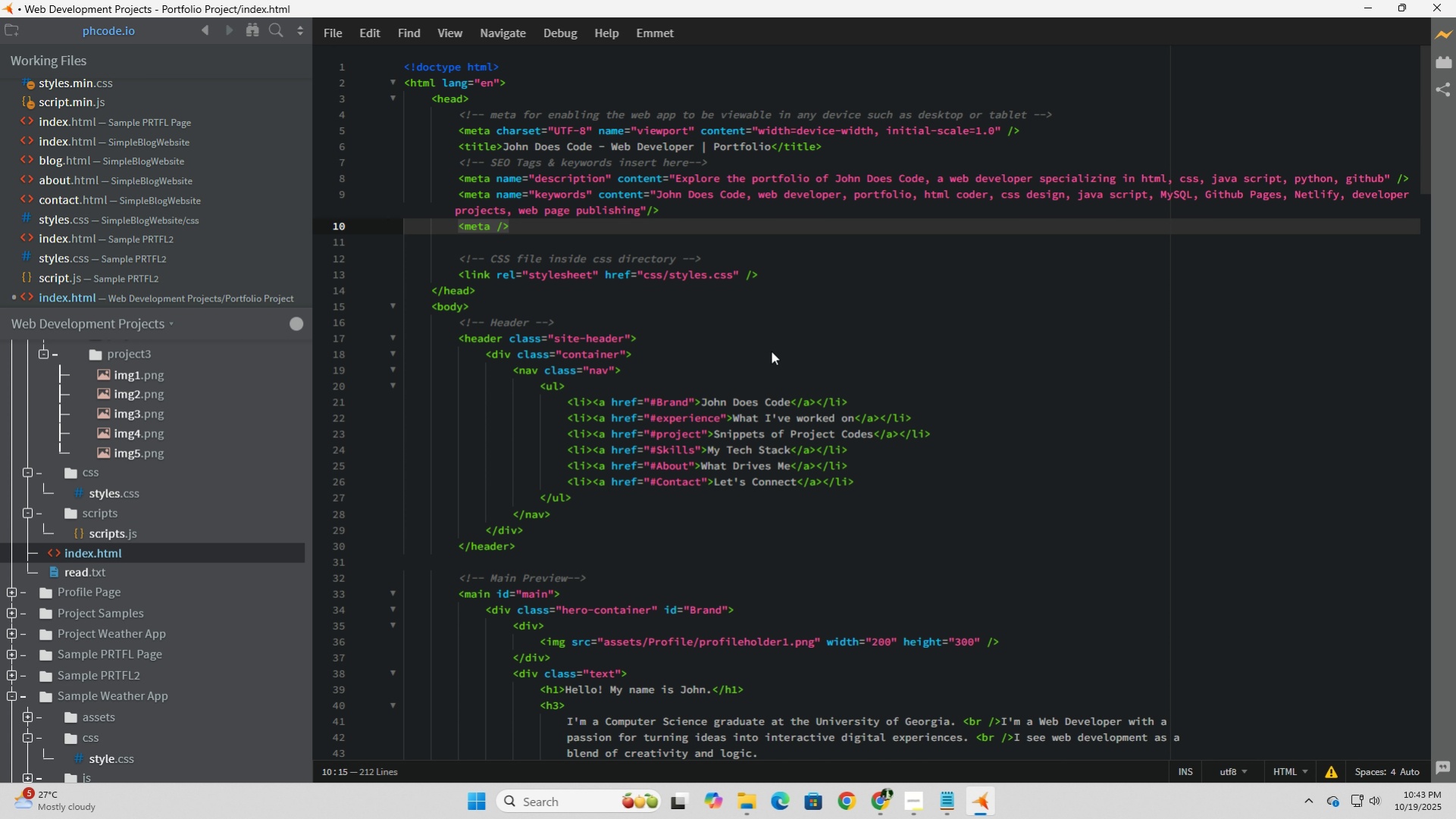 
wait(31.72)
 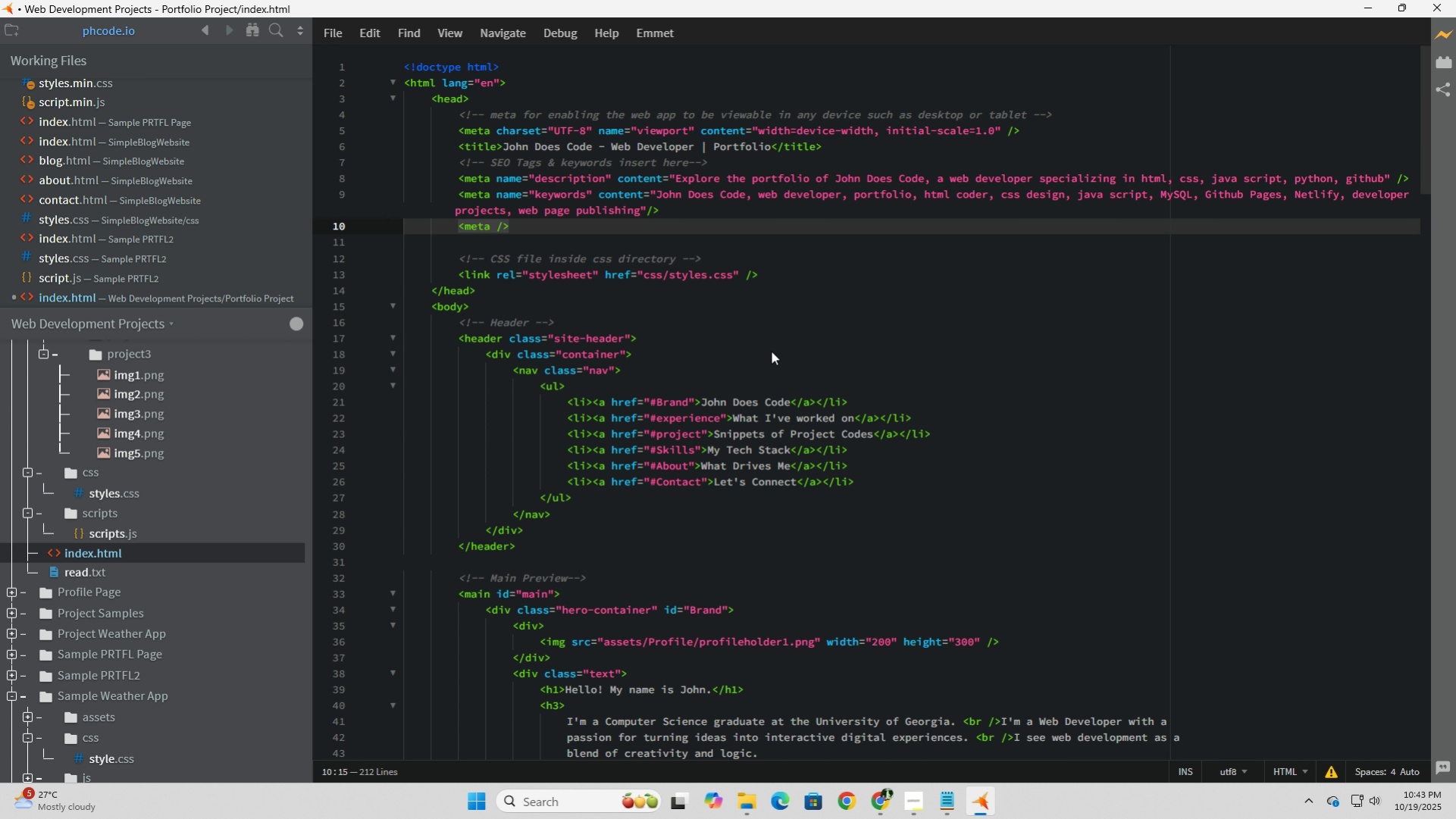 
type(name=)
 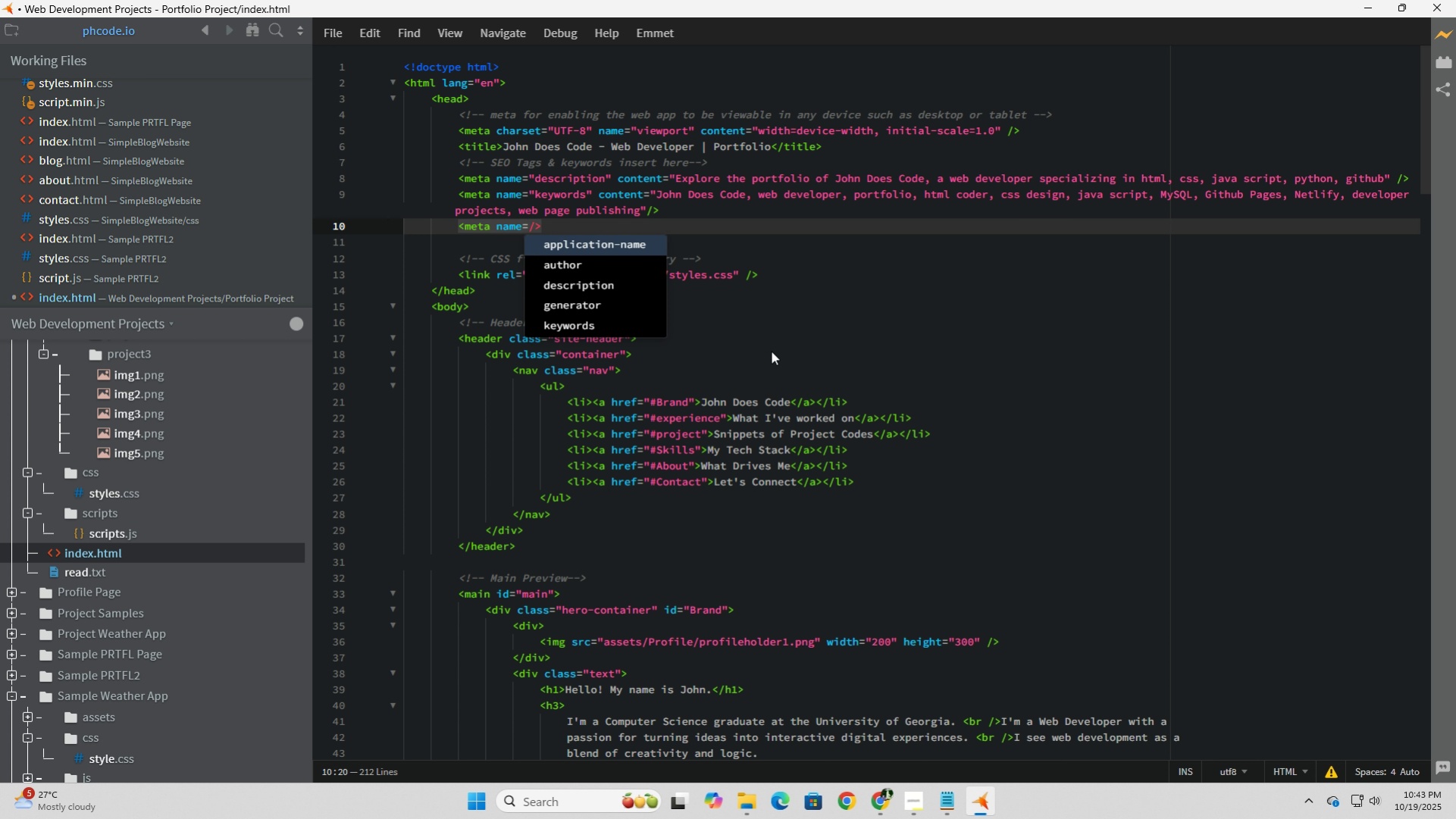 
key(ArrowDown)
 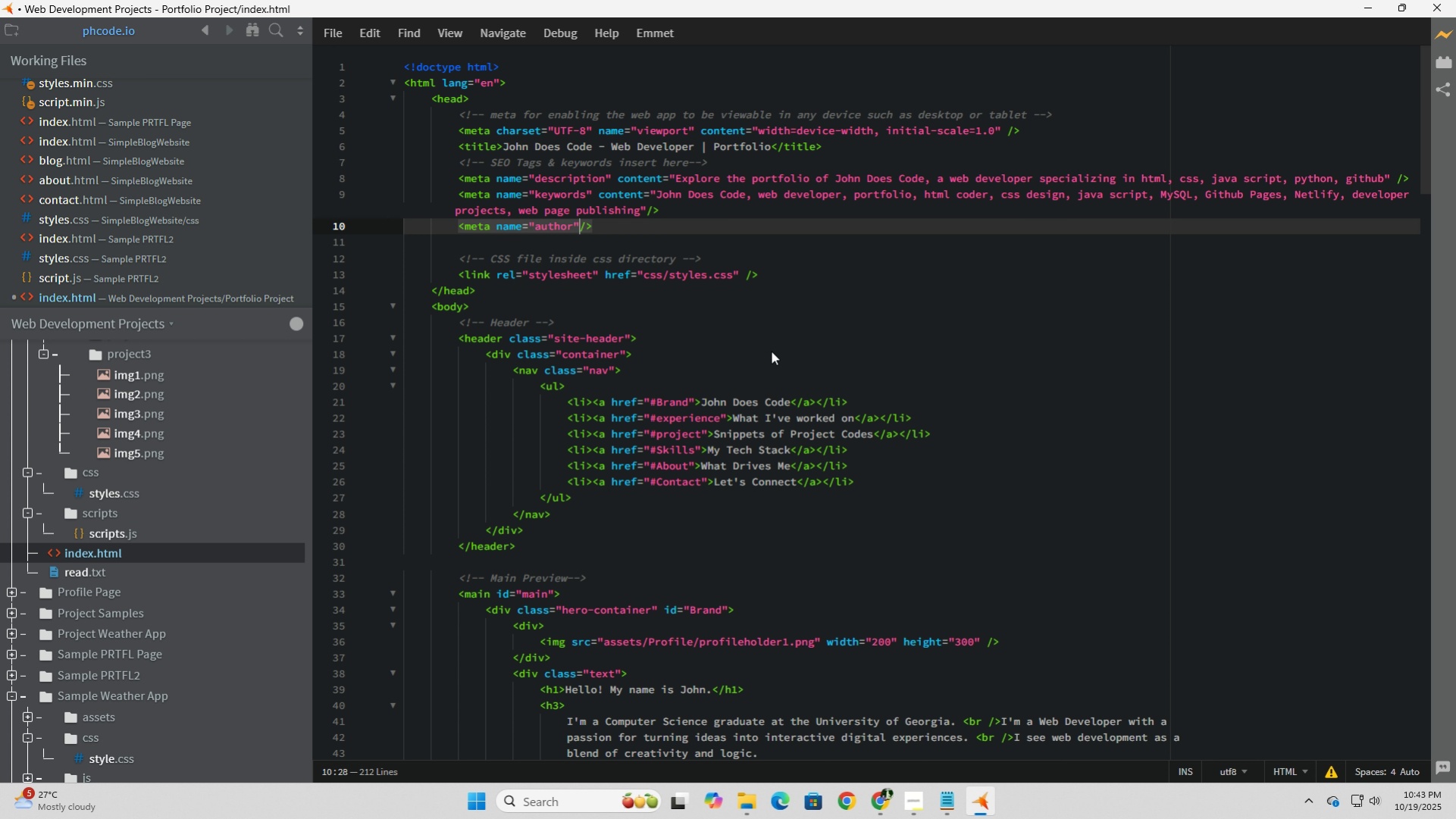 
key(Tab)
type( content="John Does Code)
 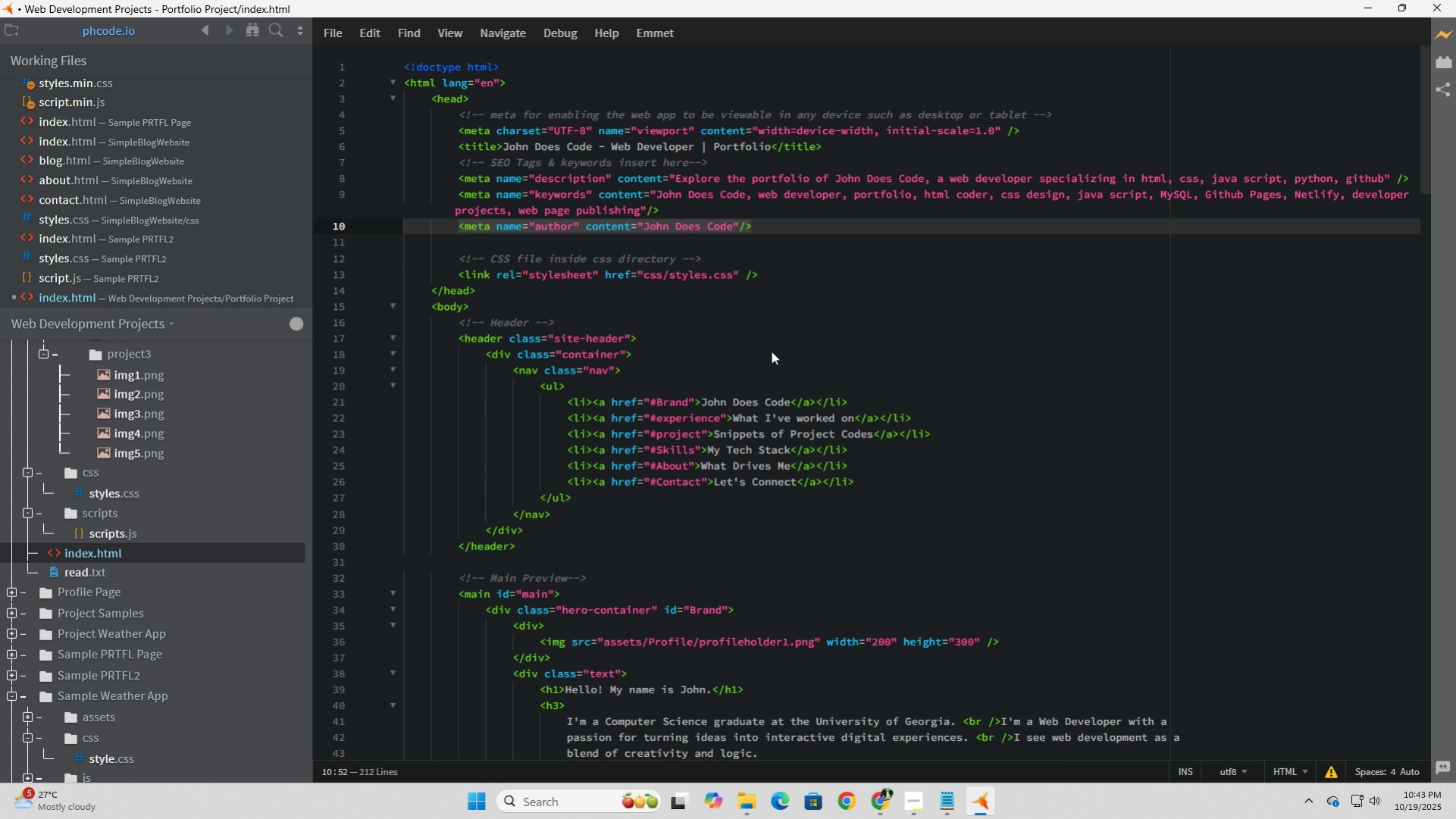 
wait(32.55)
 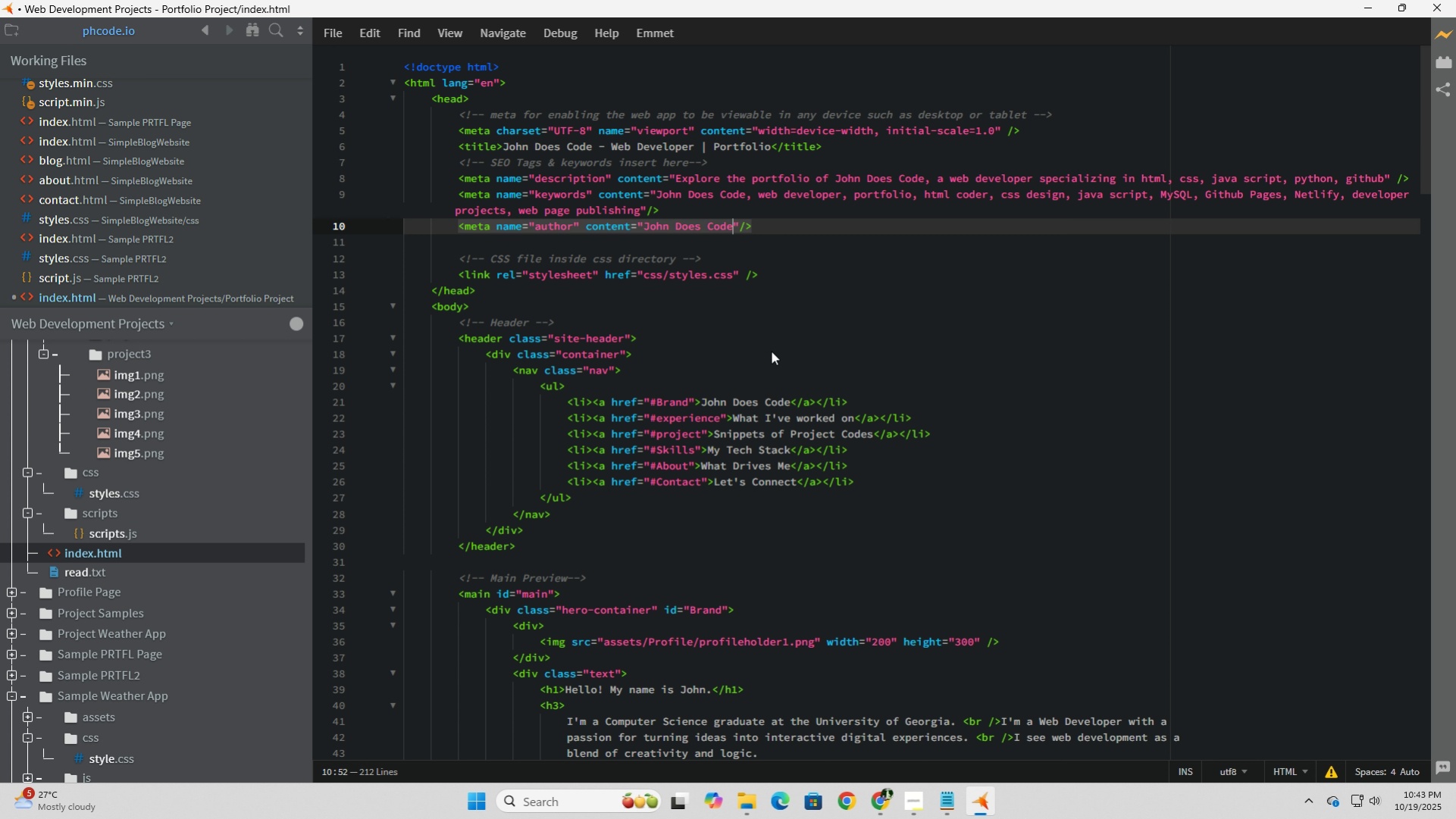 
left_click([490, 161])
 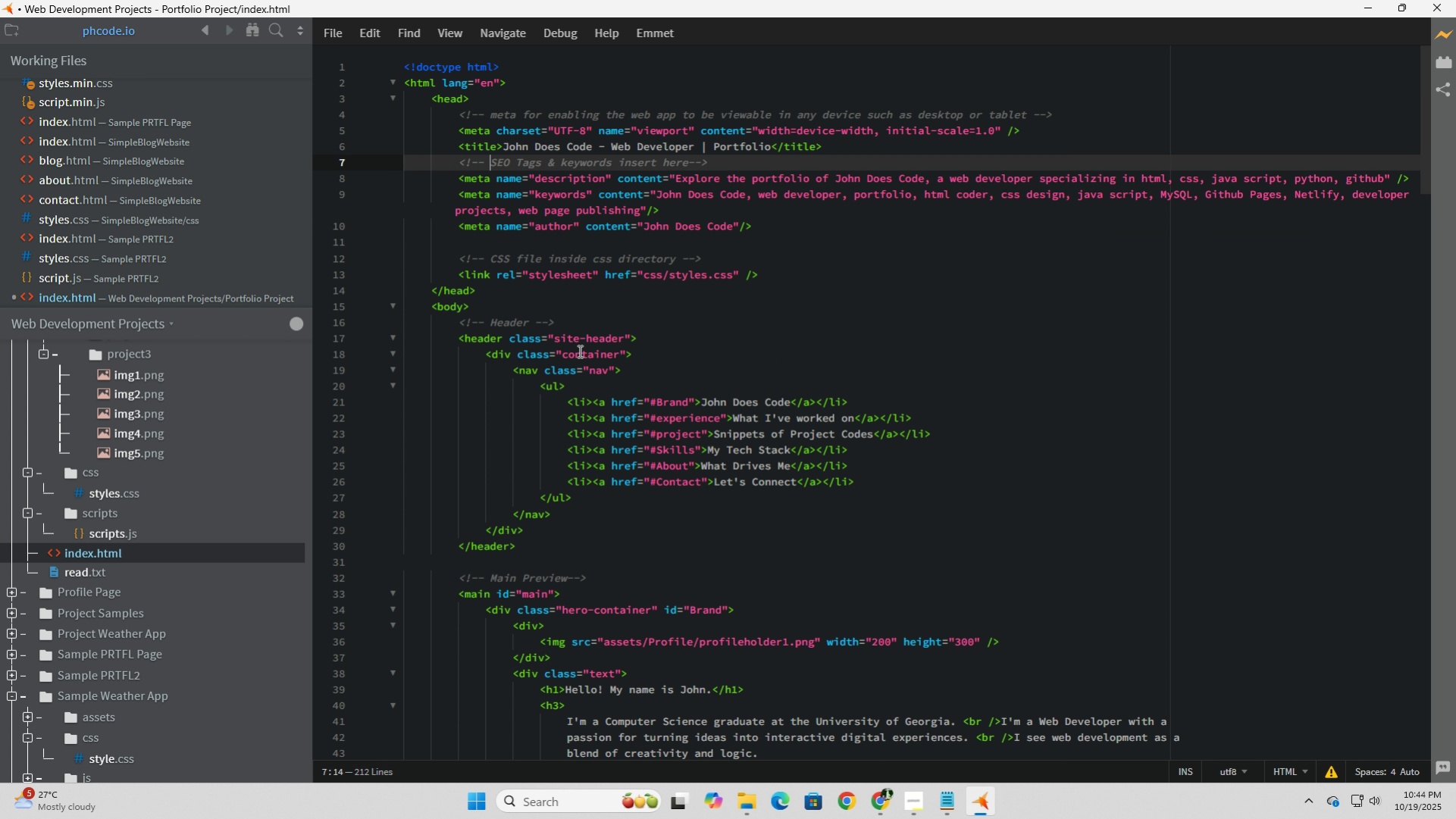 
type(Basic )
 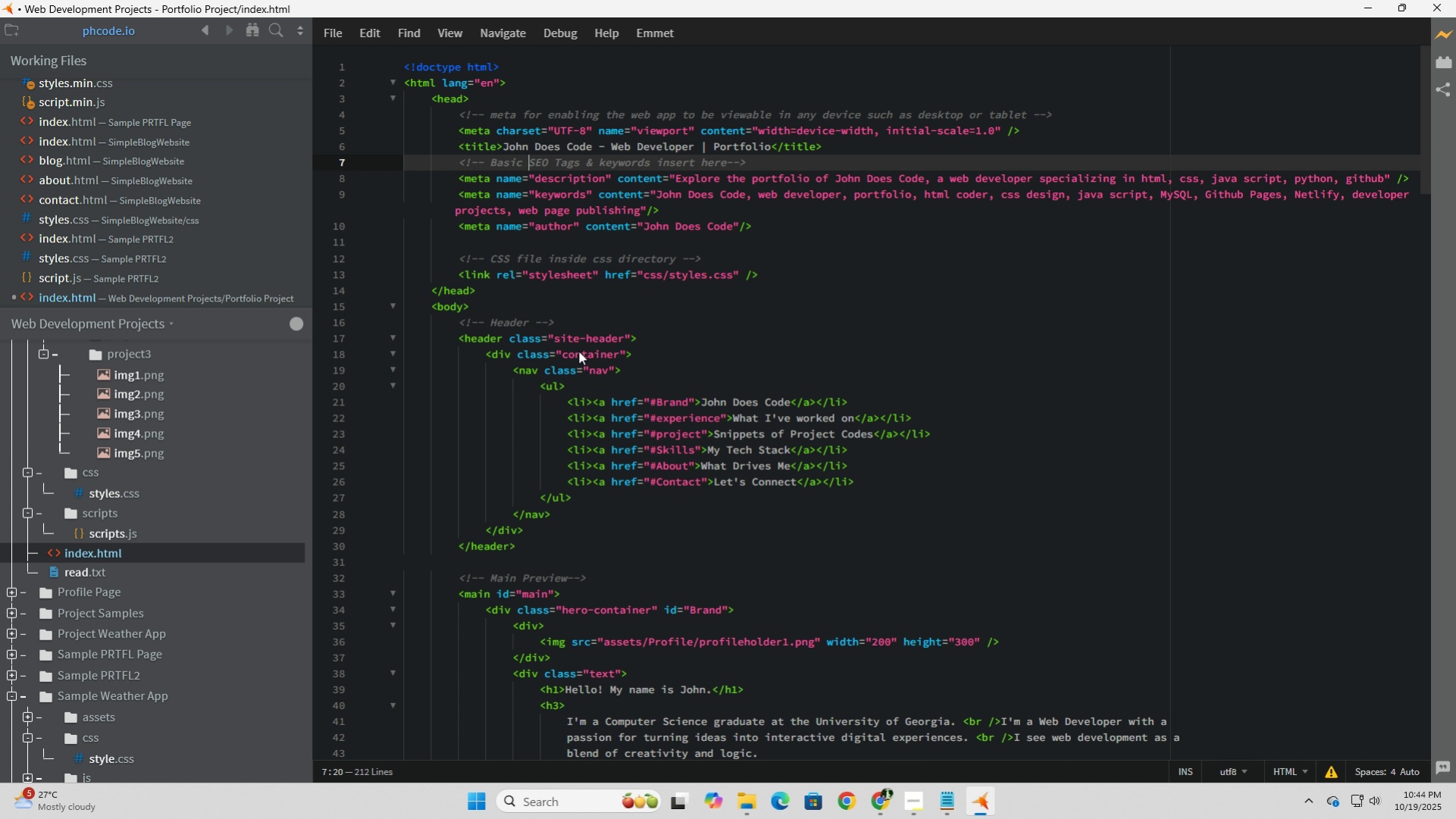 
wait(8.33)
 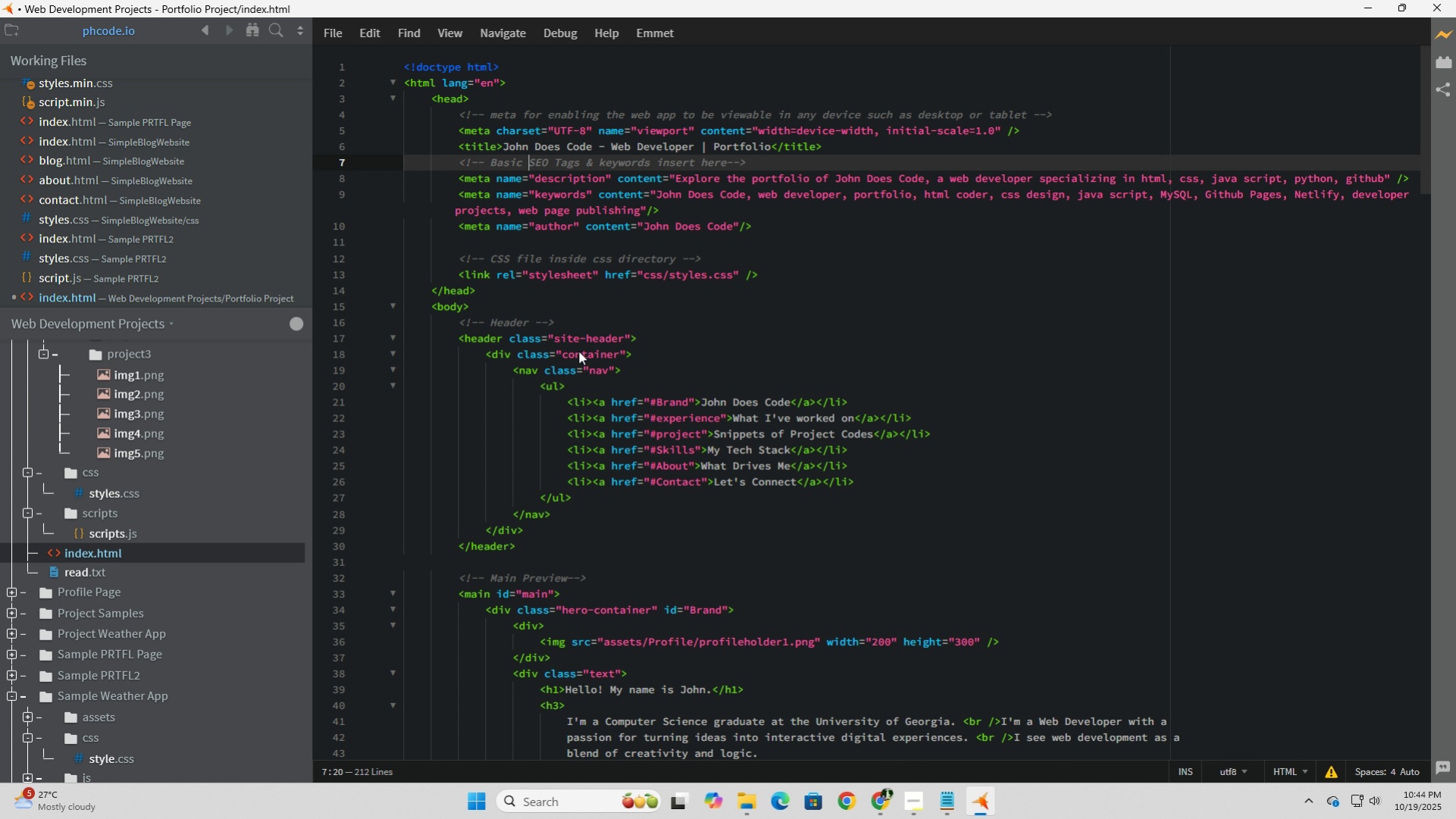 
left_click([776, 239])
 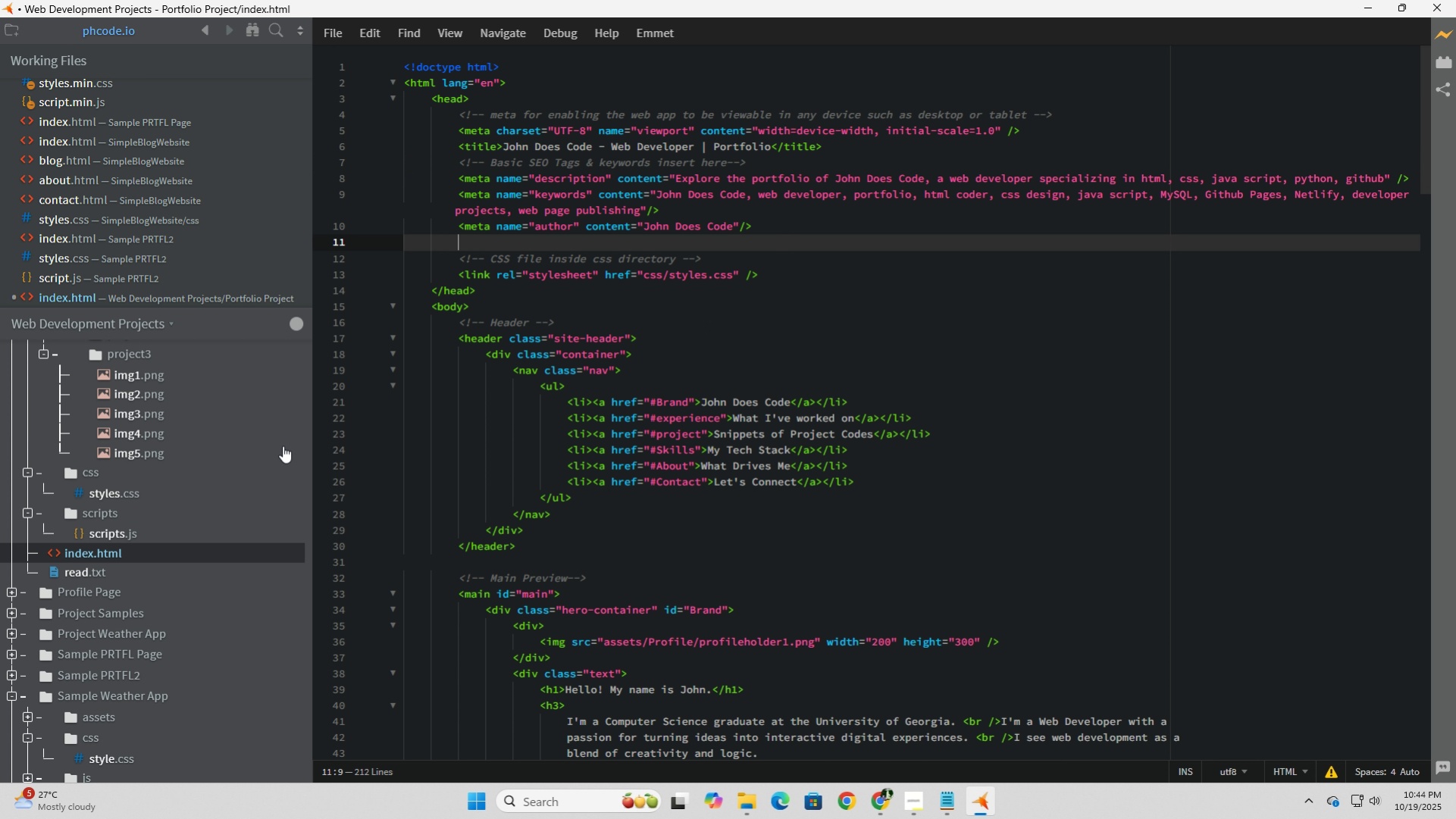 
wait(5.91)
 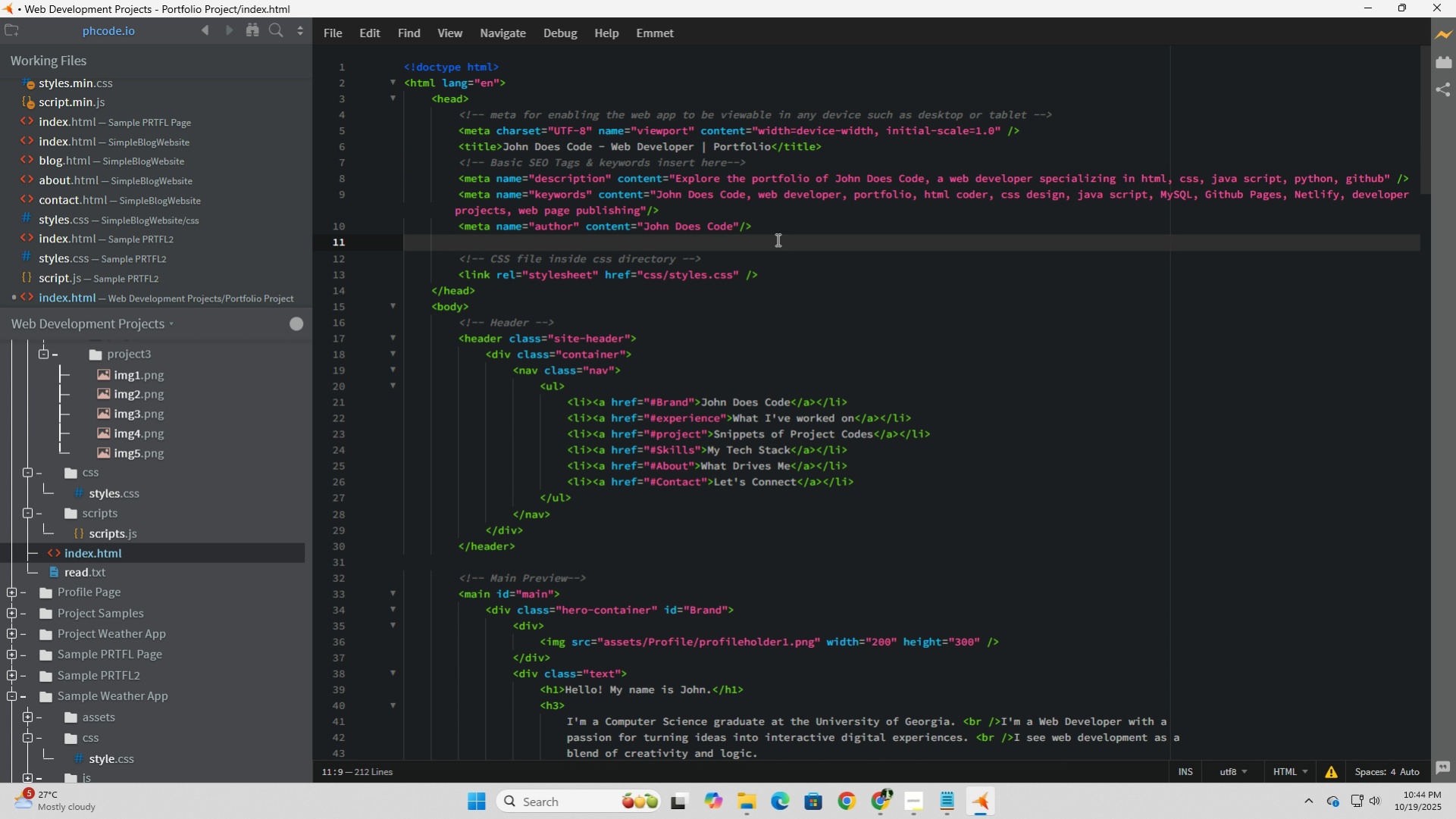 
left_click([111, 536])
 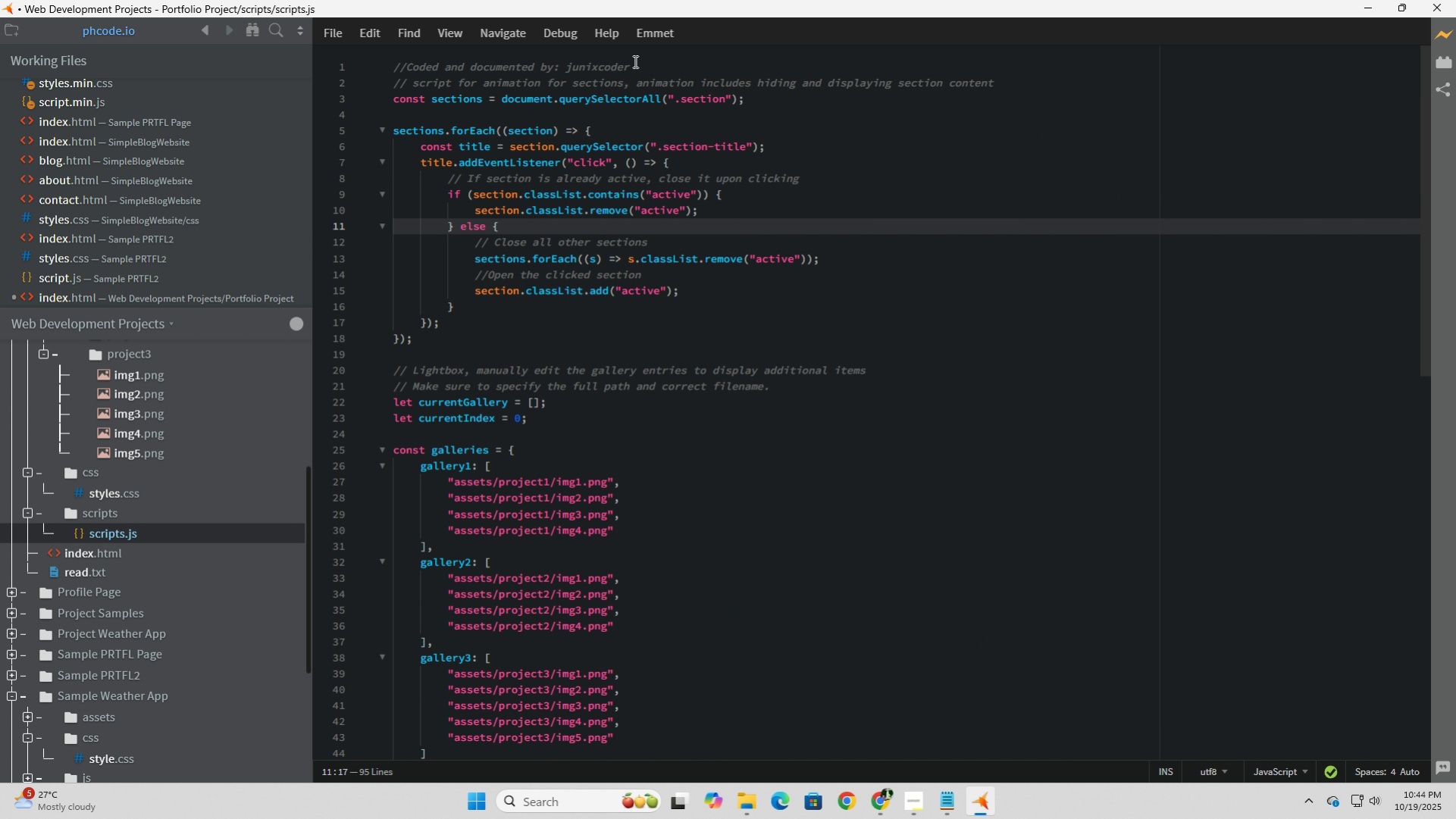 
left_click_drag(start_coordinate=[634, 61], to_coordinate=[567, 65])
 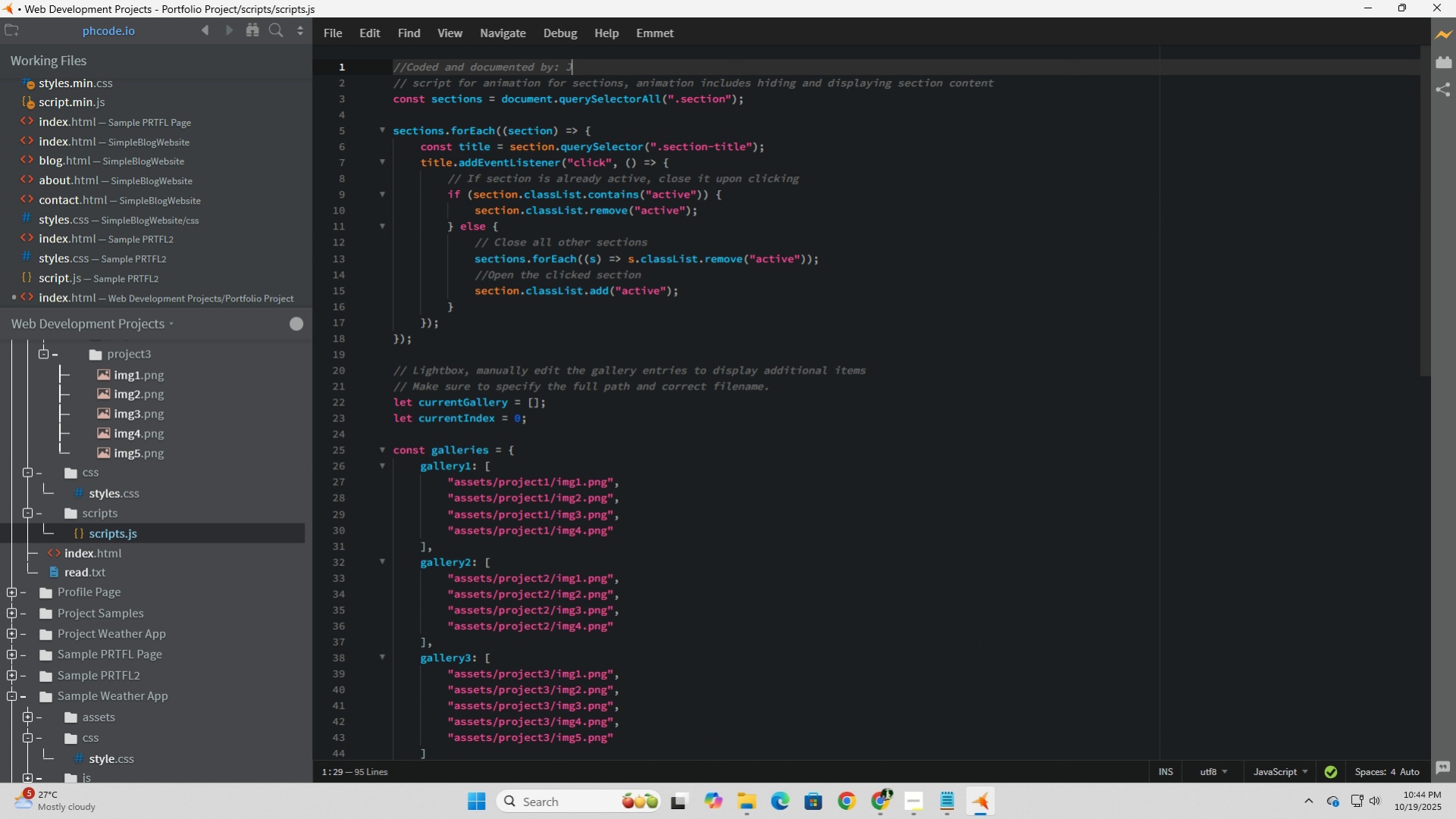 
type(John Does Code)
 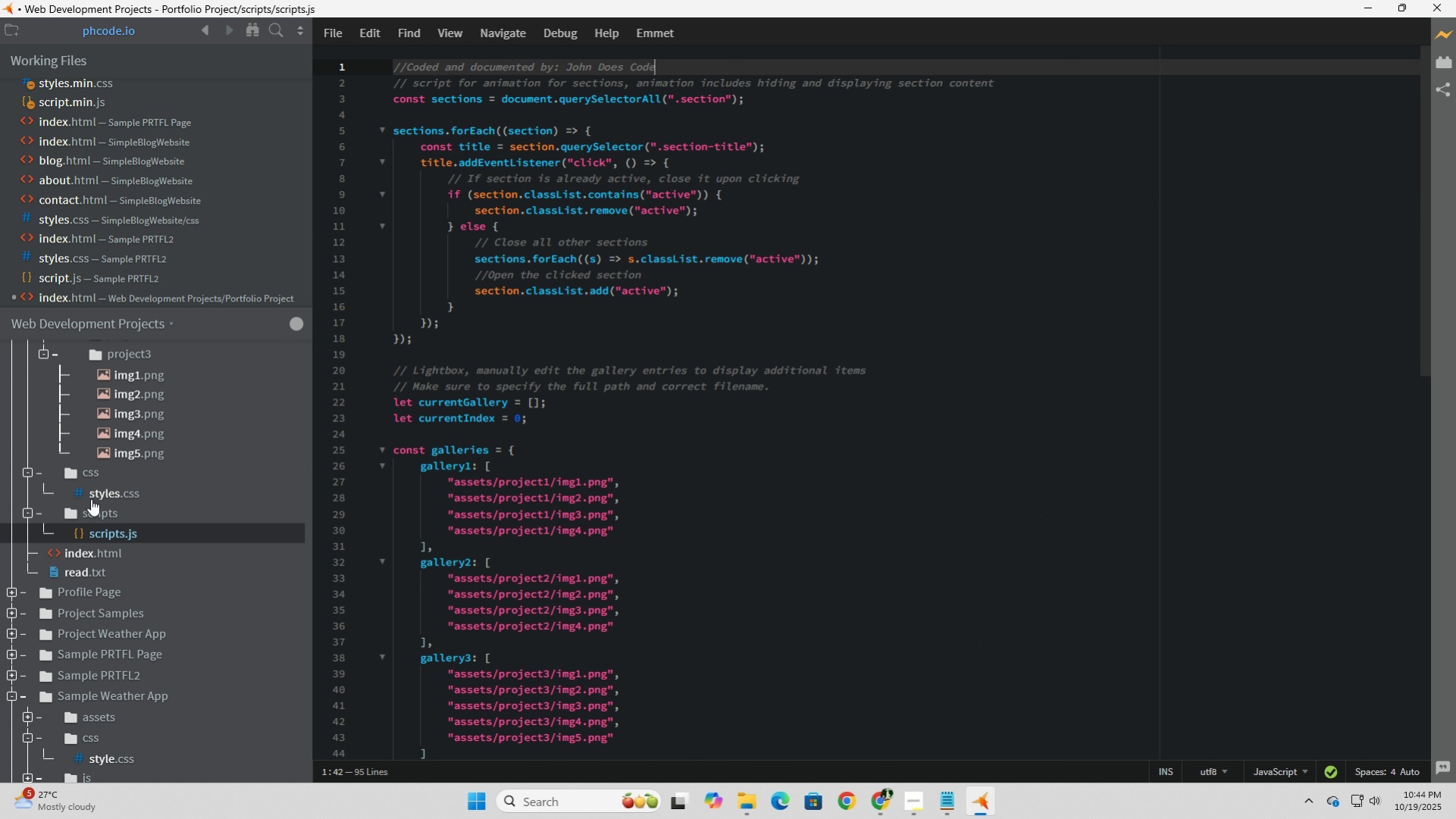 
left_click([90, 502])
 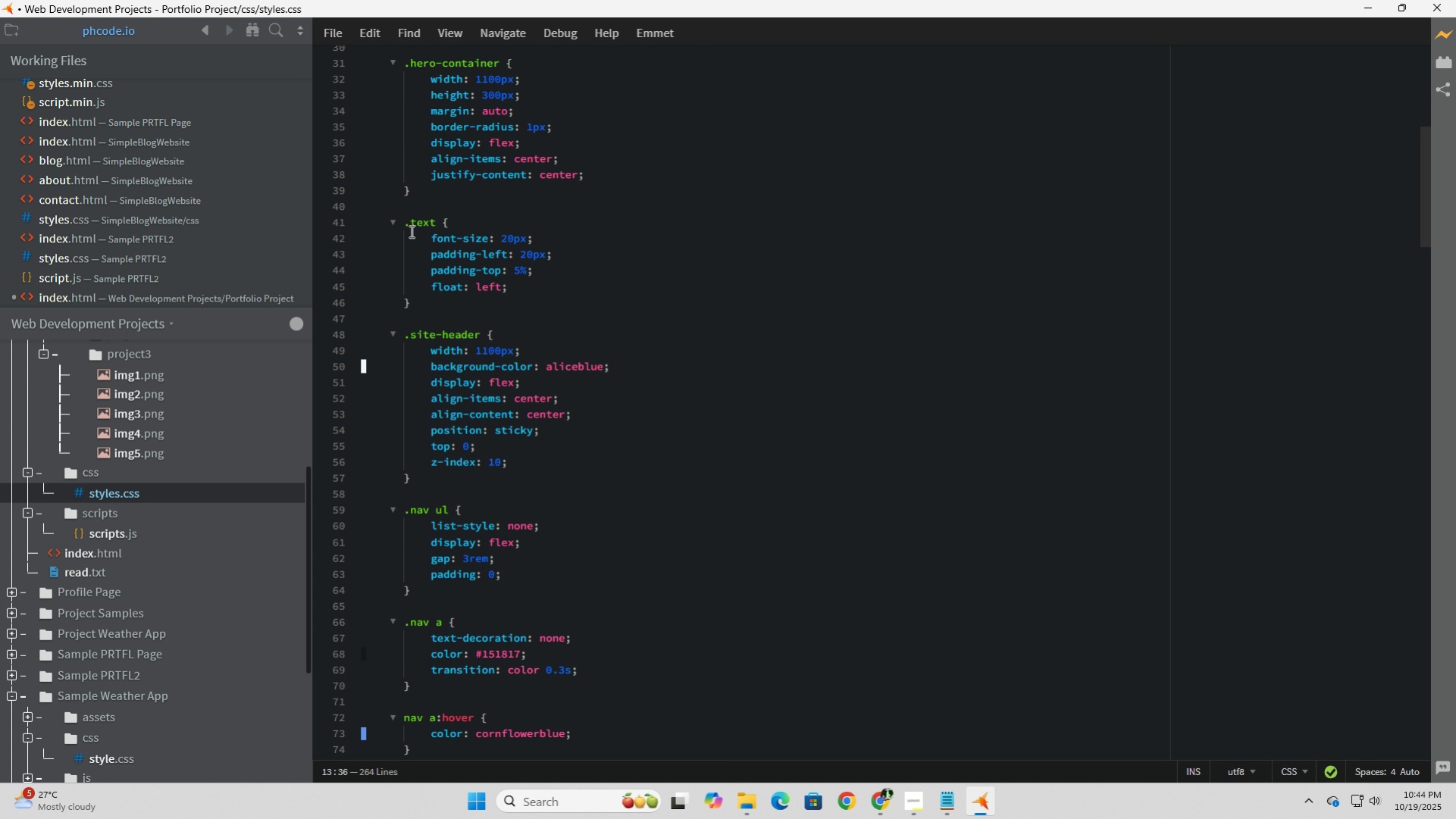 
scroll: coordinate [497, 351], scroll_direction: up, amount: 17.0
 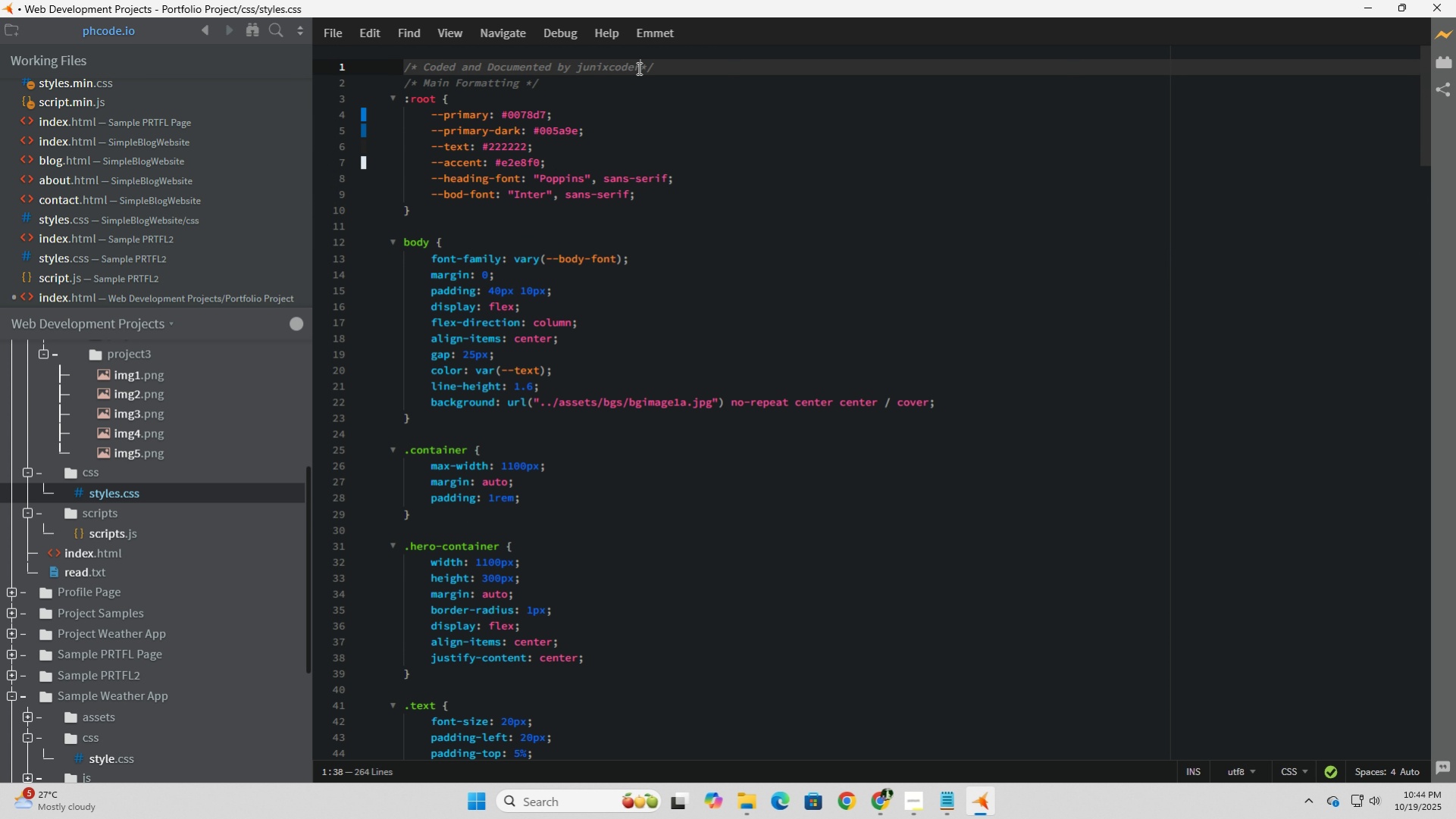 
left_click_drag(start_coordinate=[637, 68], to_coordinate=[571, 65])
 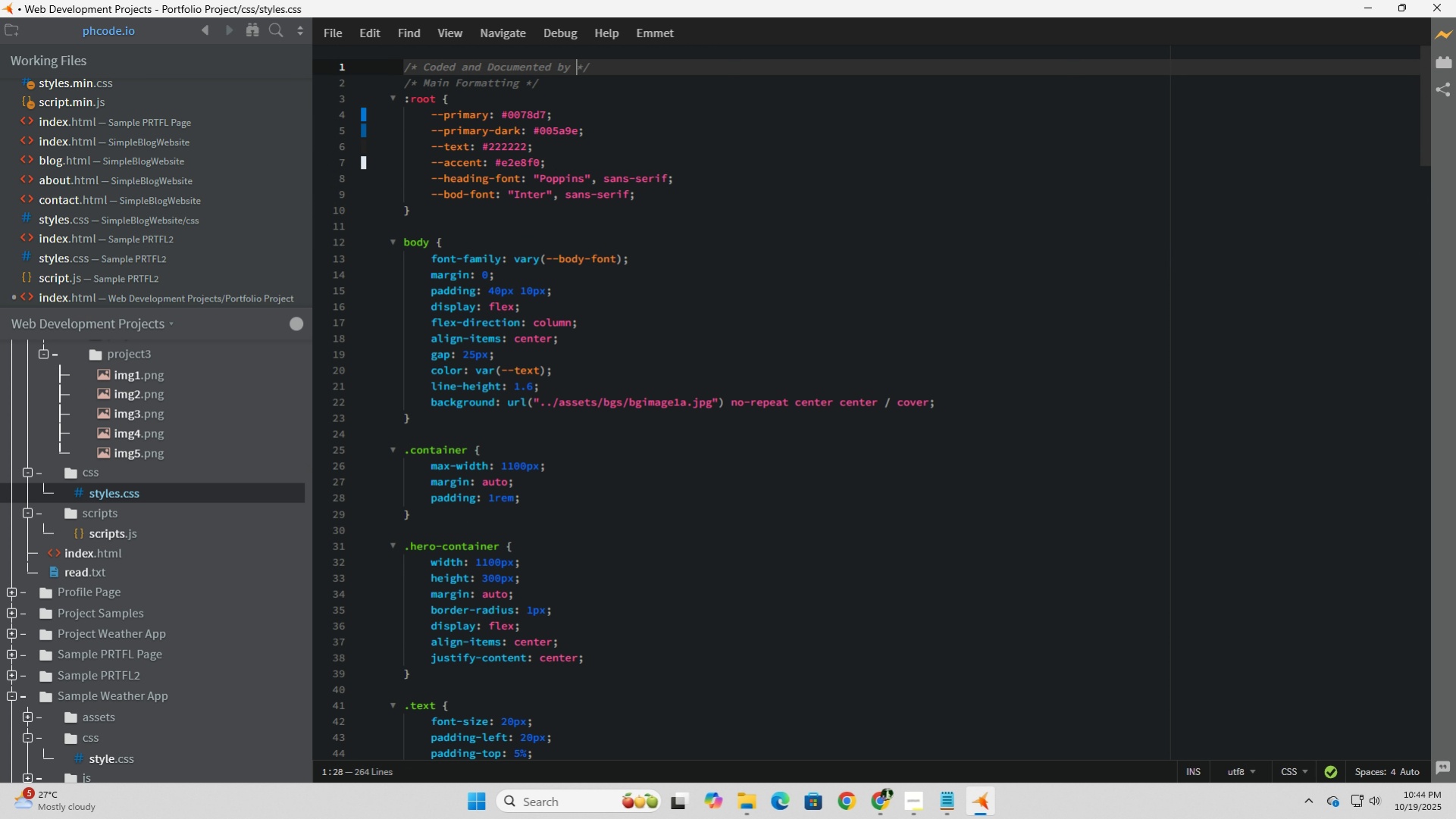 
type( John Does Code)
 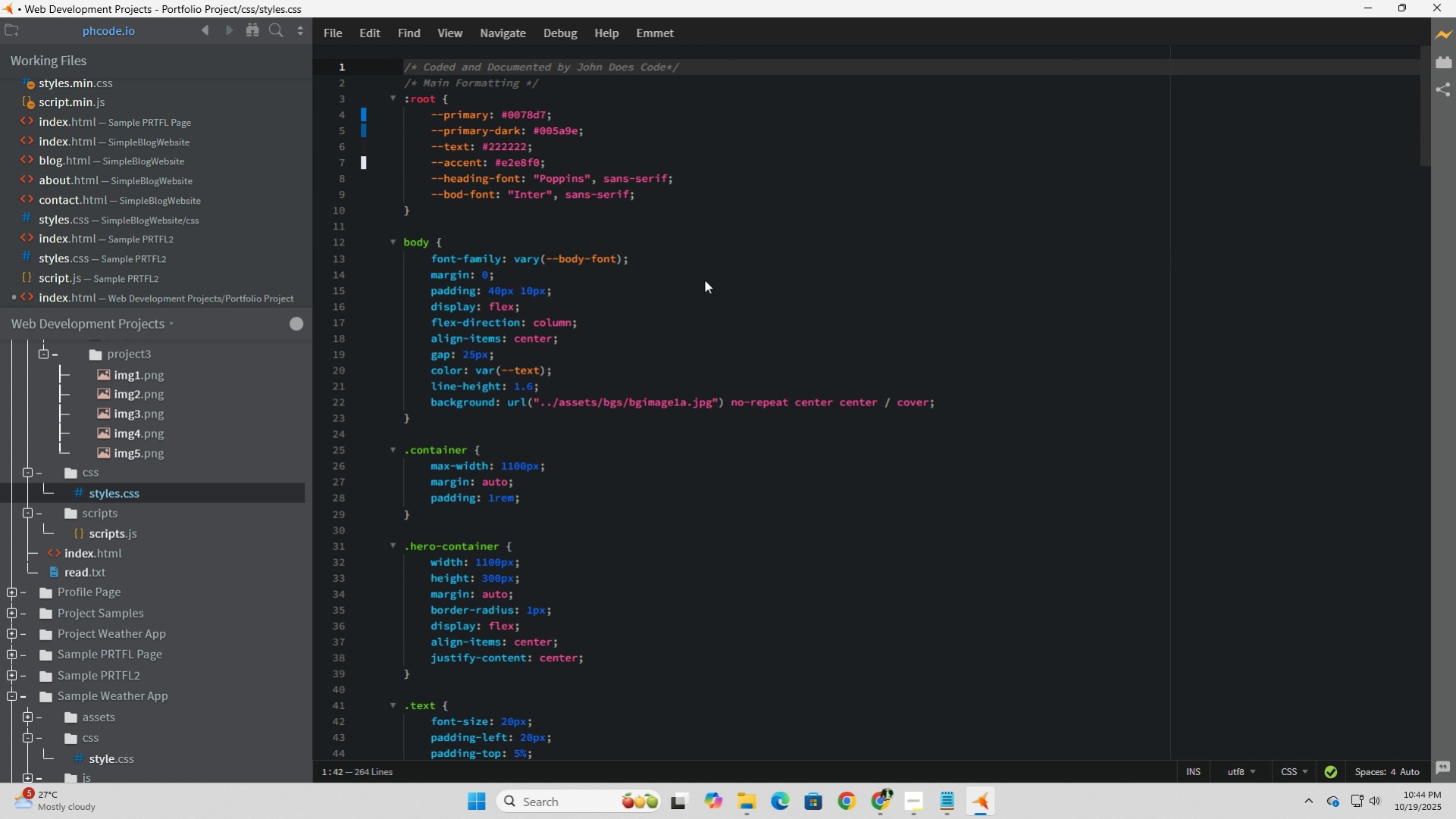 
left_click([94, 554])
 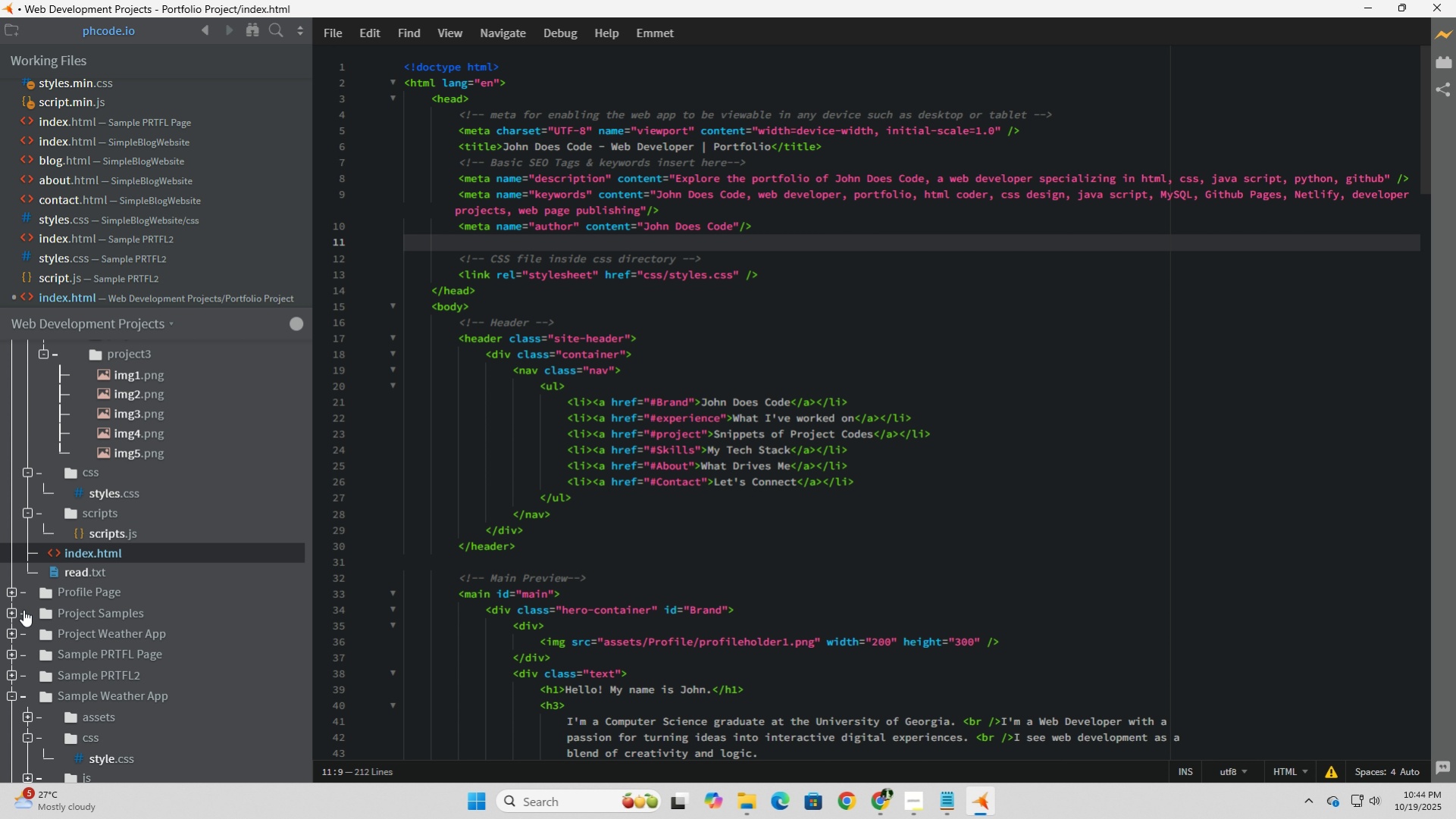 
left_click([809, 255])
 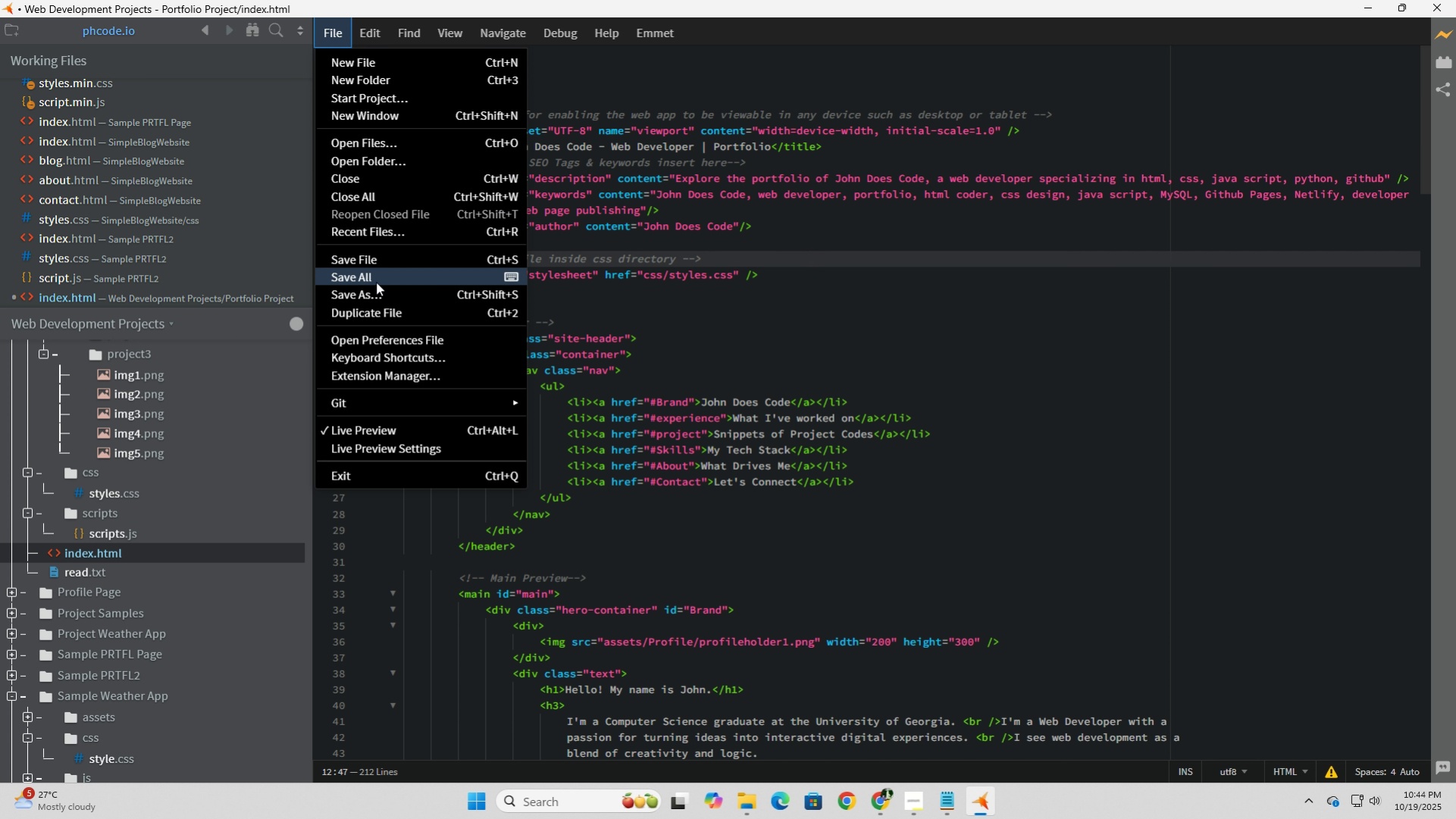 
left_click([377, 261])
 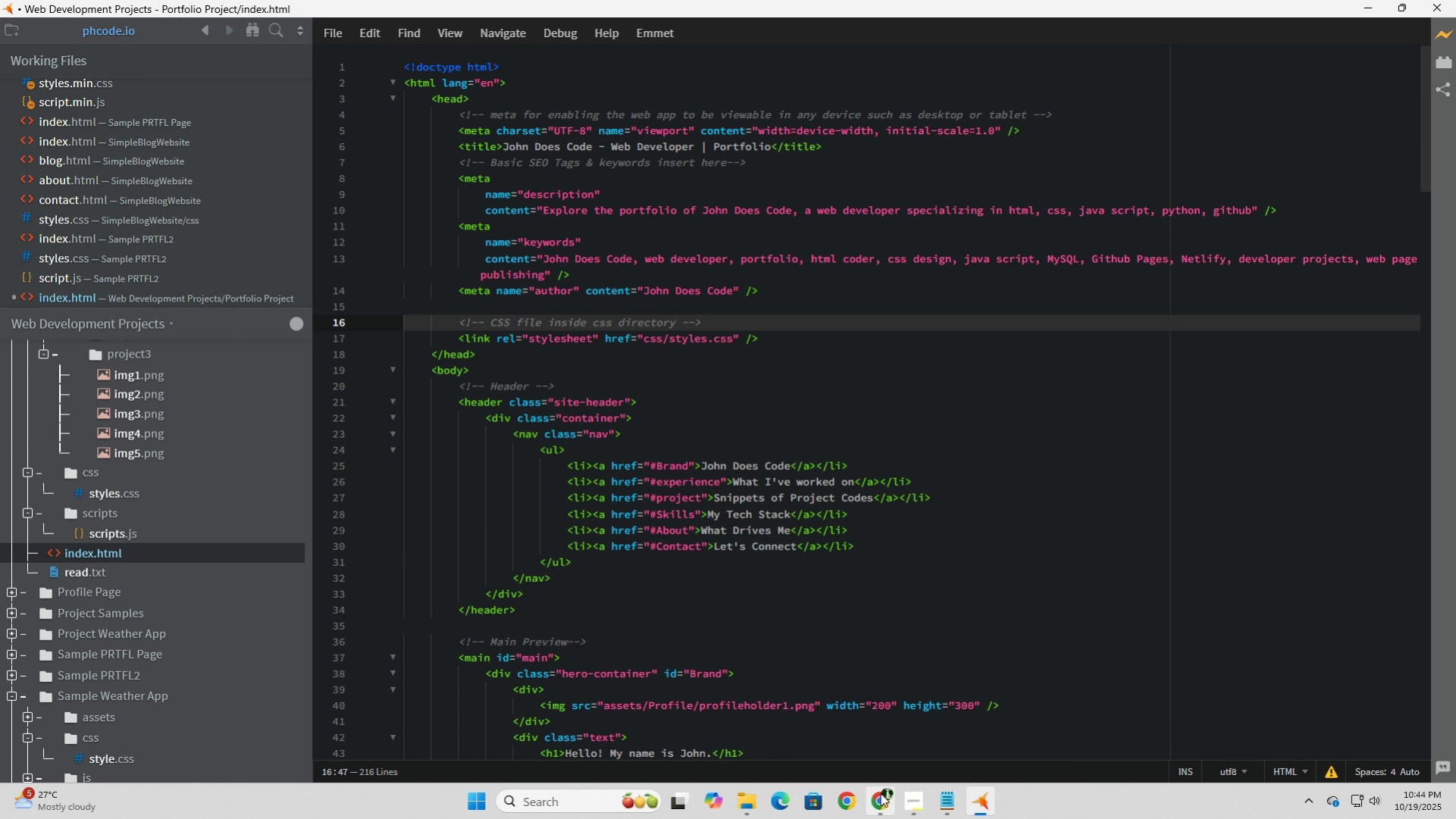 
left_click([880, 792])
 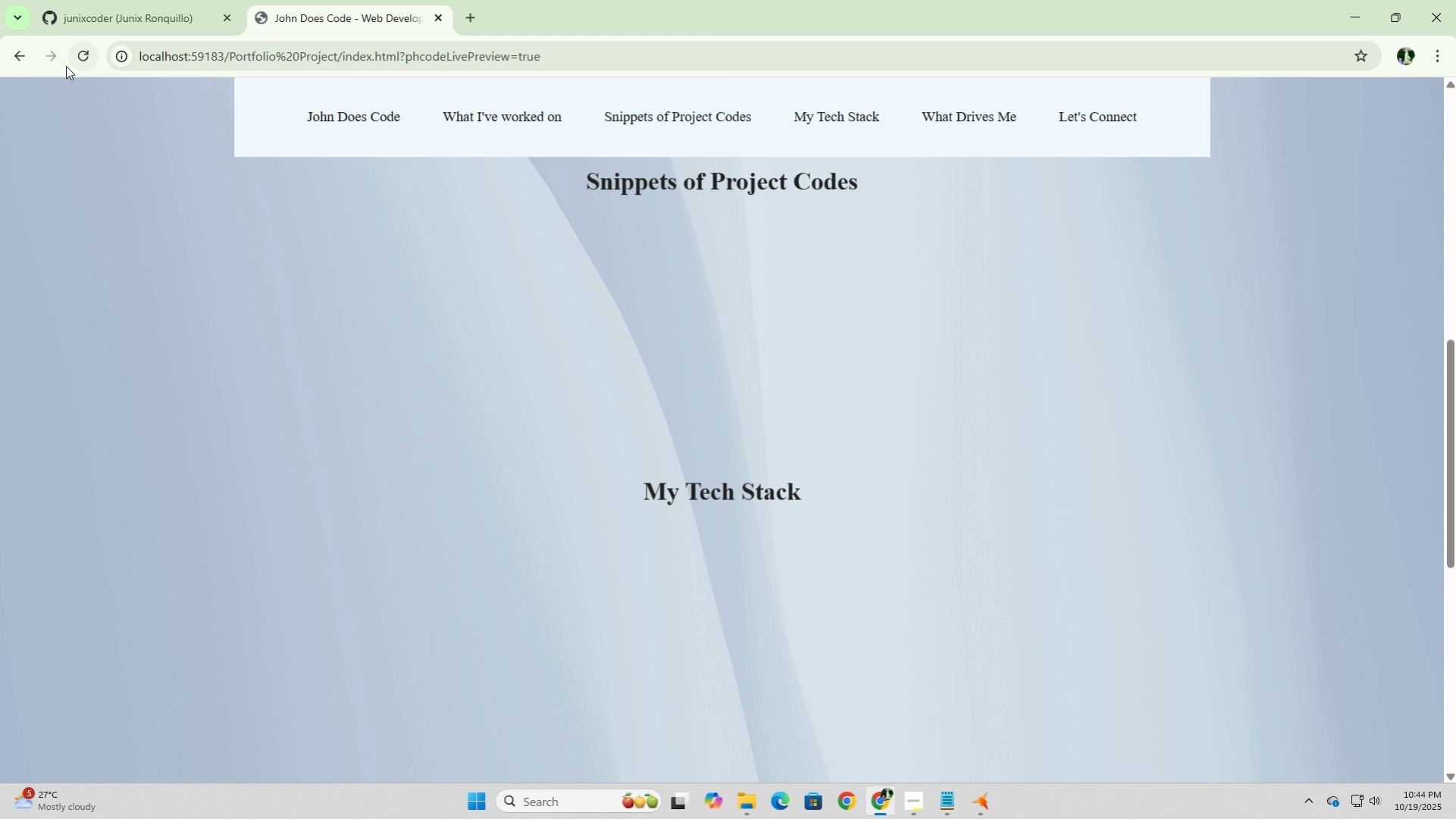 
left_click([83, 55])
 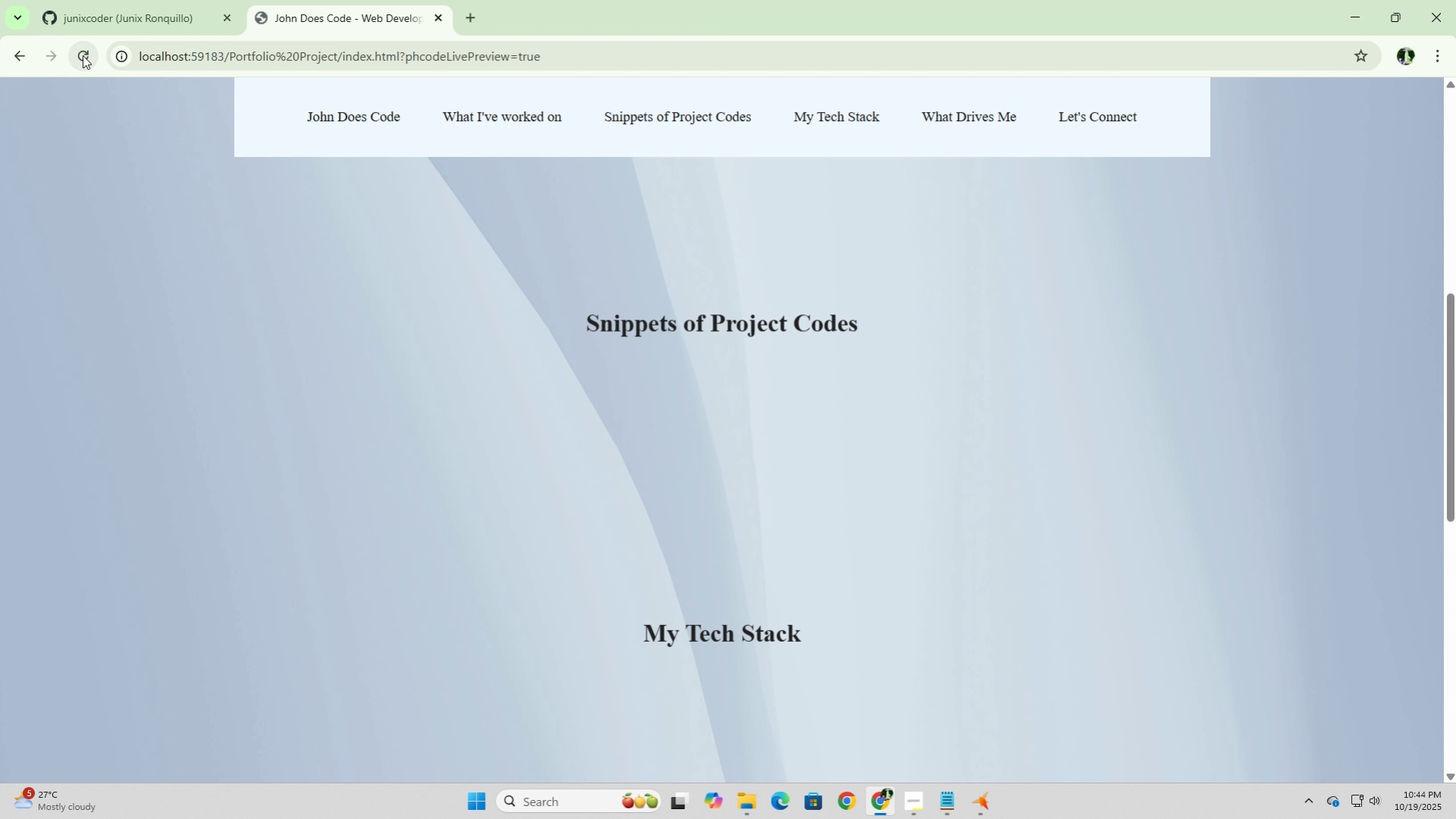 
left_click([83, 55])
 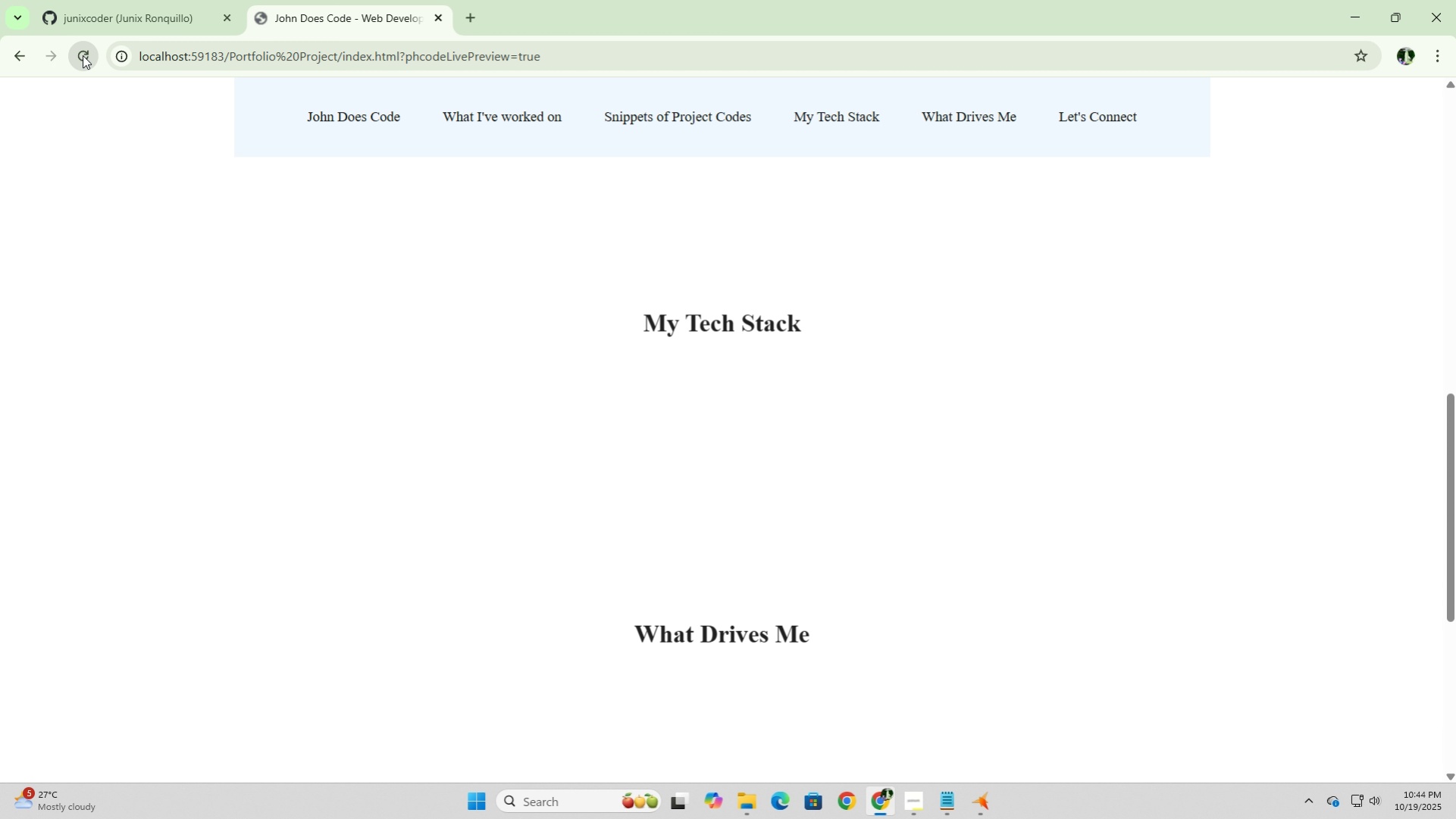 
double_click([83, 55])
 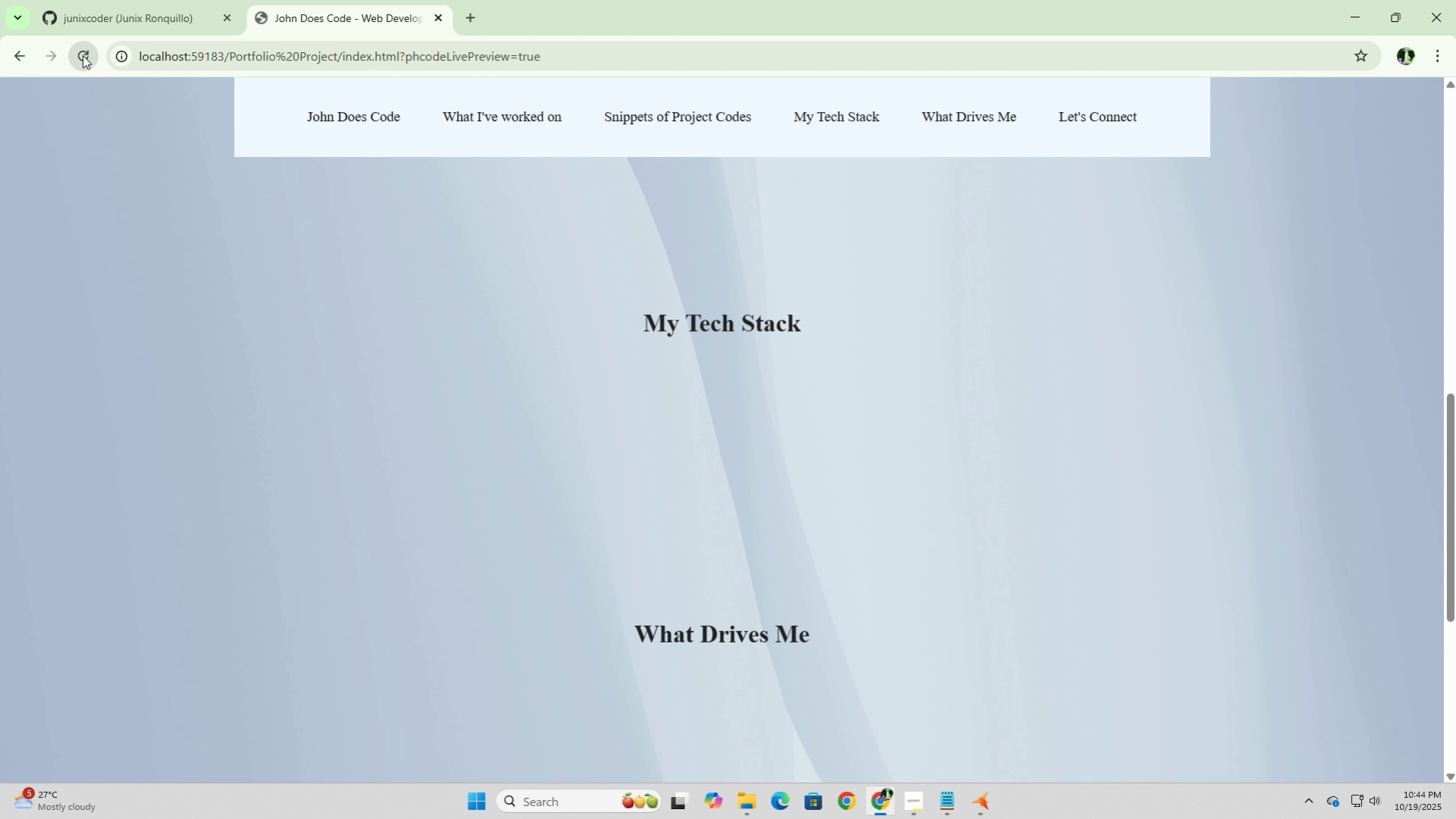 
left_click([83, 55])
 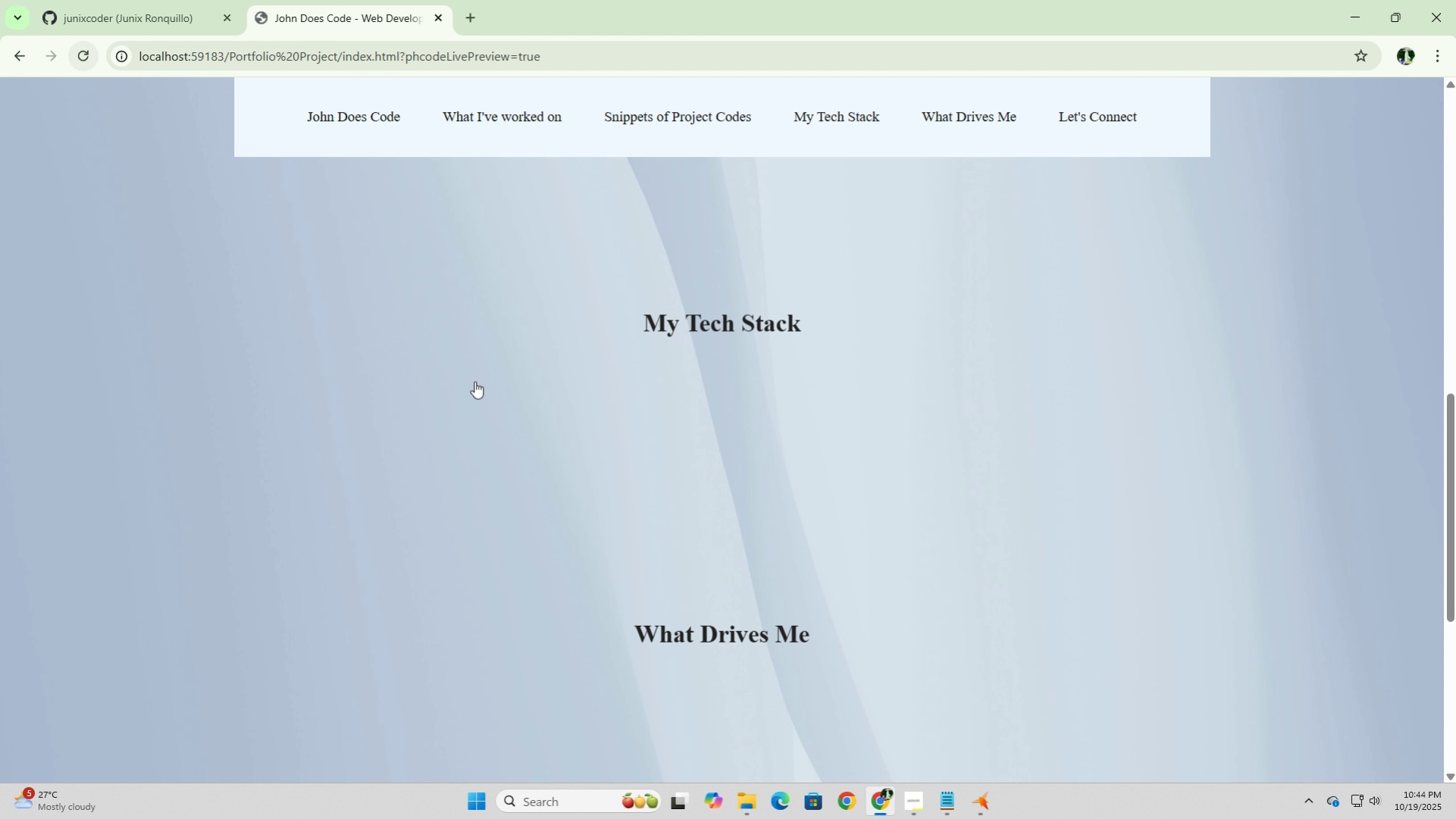 
scroll: coordinate [474, 381], scroll_direction: up, amount: 14.0
 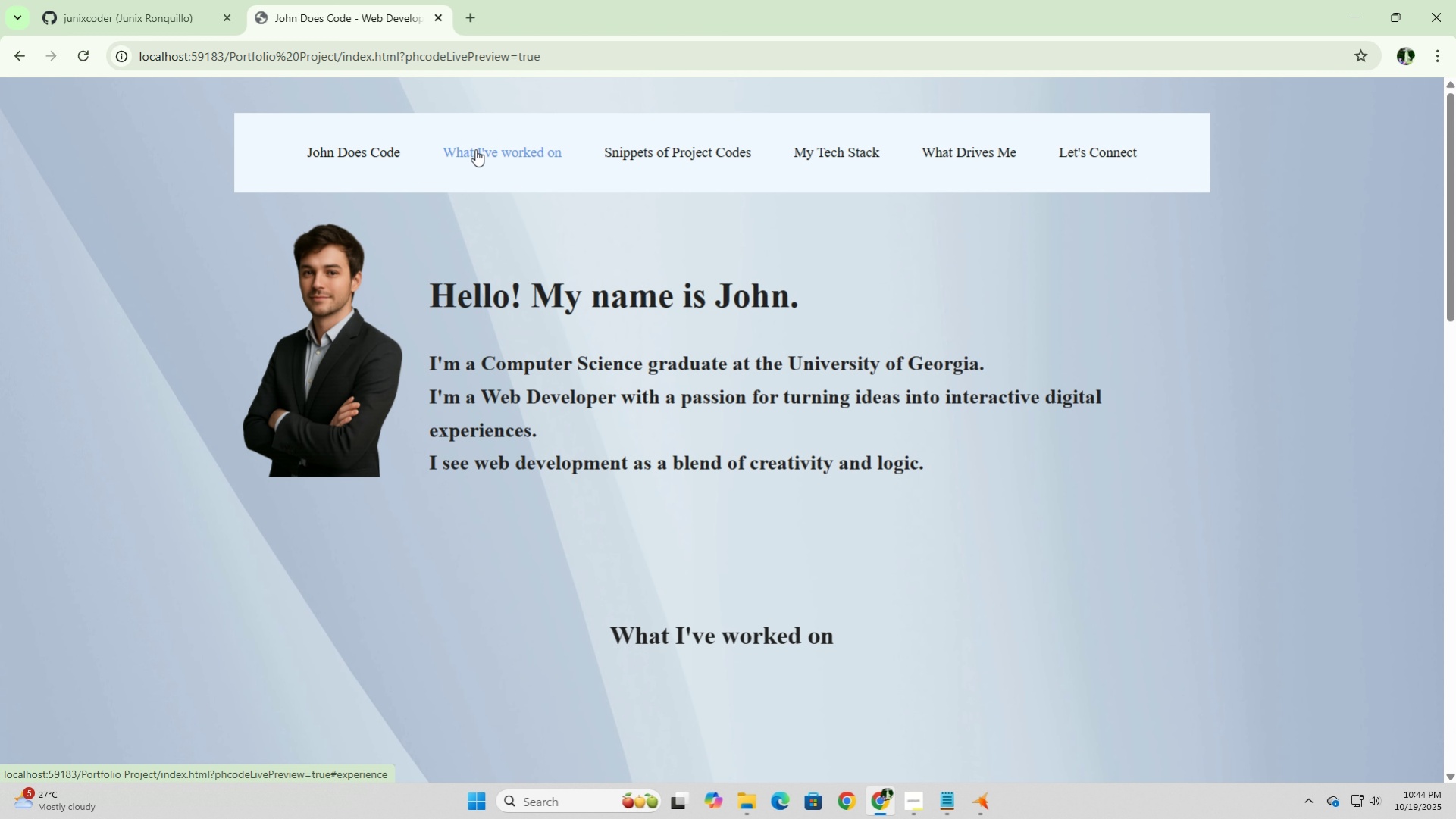 
left_click([97, 11])
 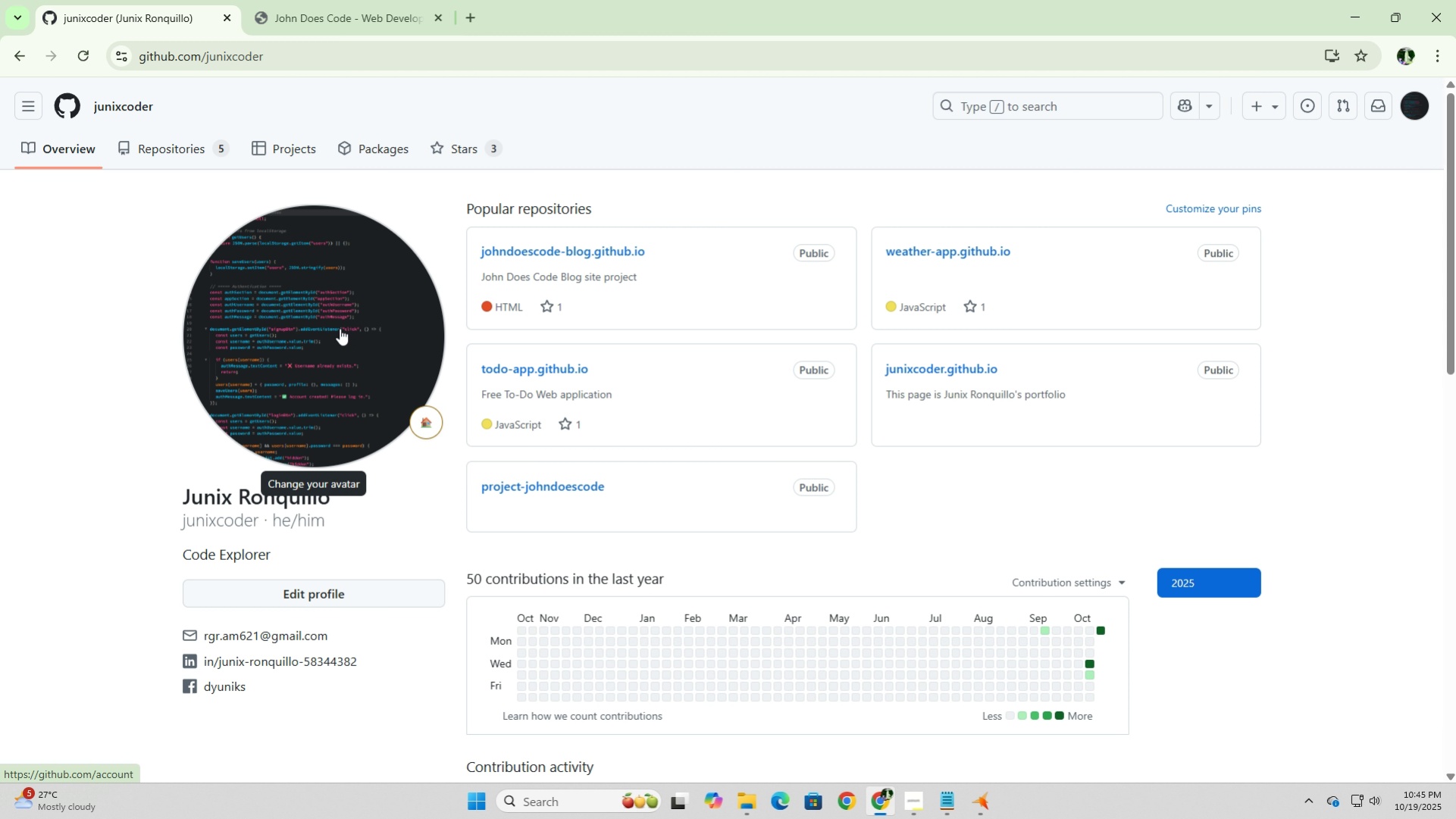 
wait(7.27)
 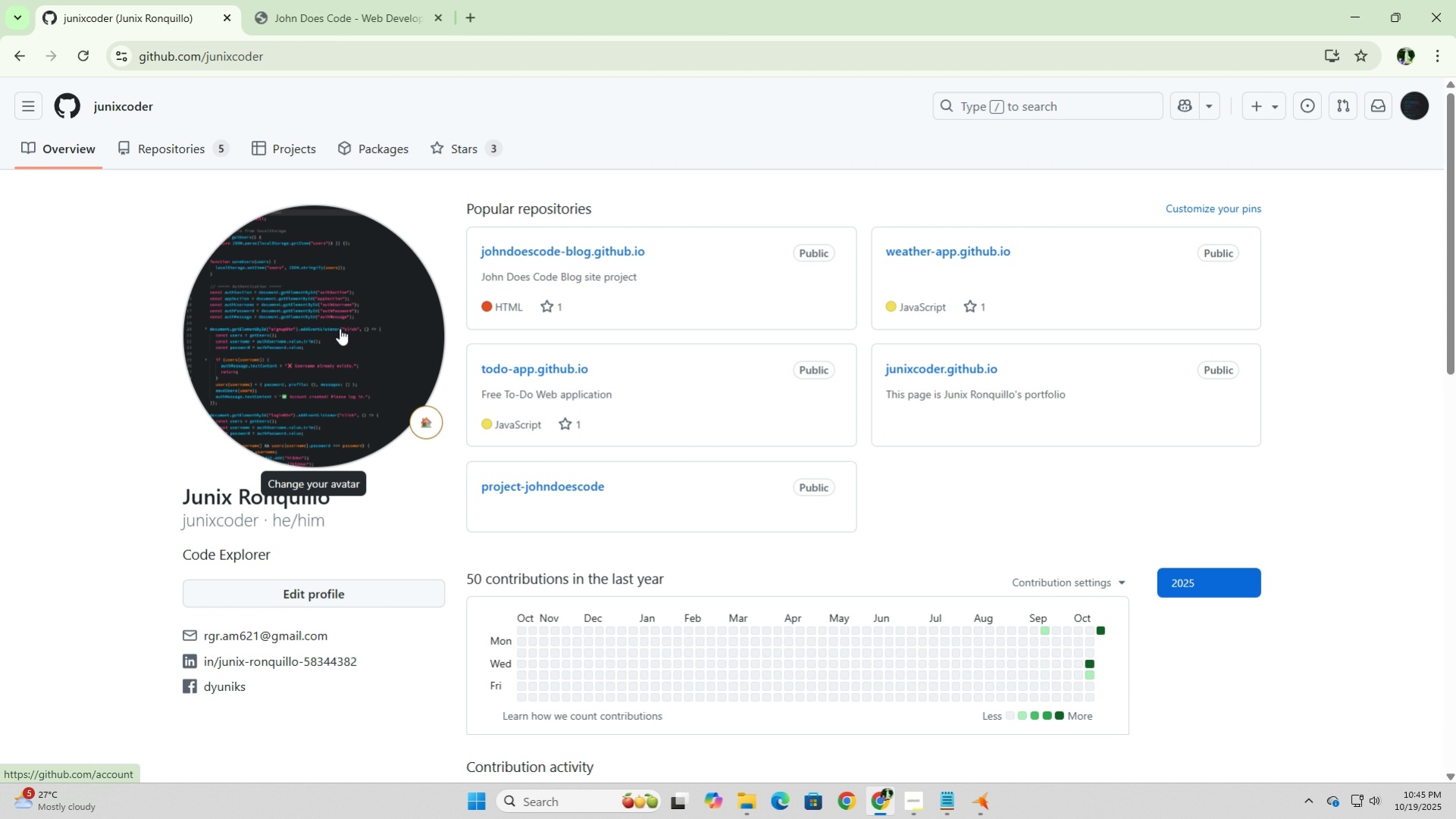 
left_click([470, 12])
 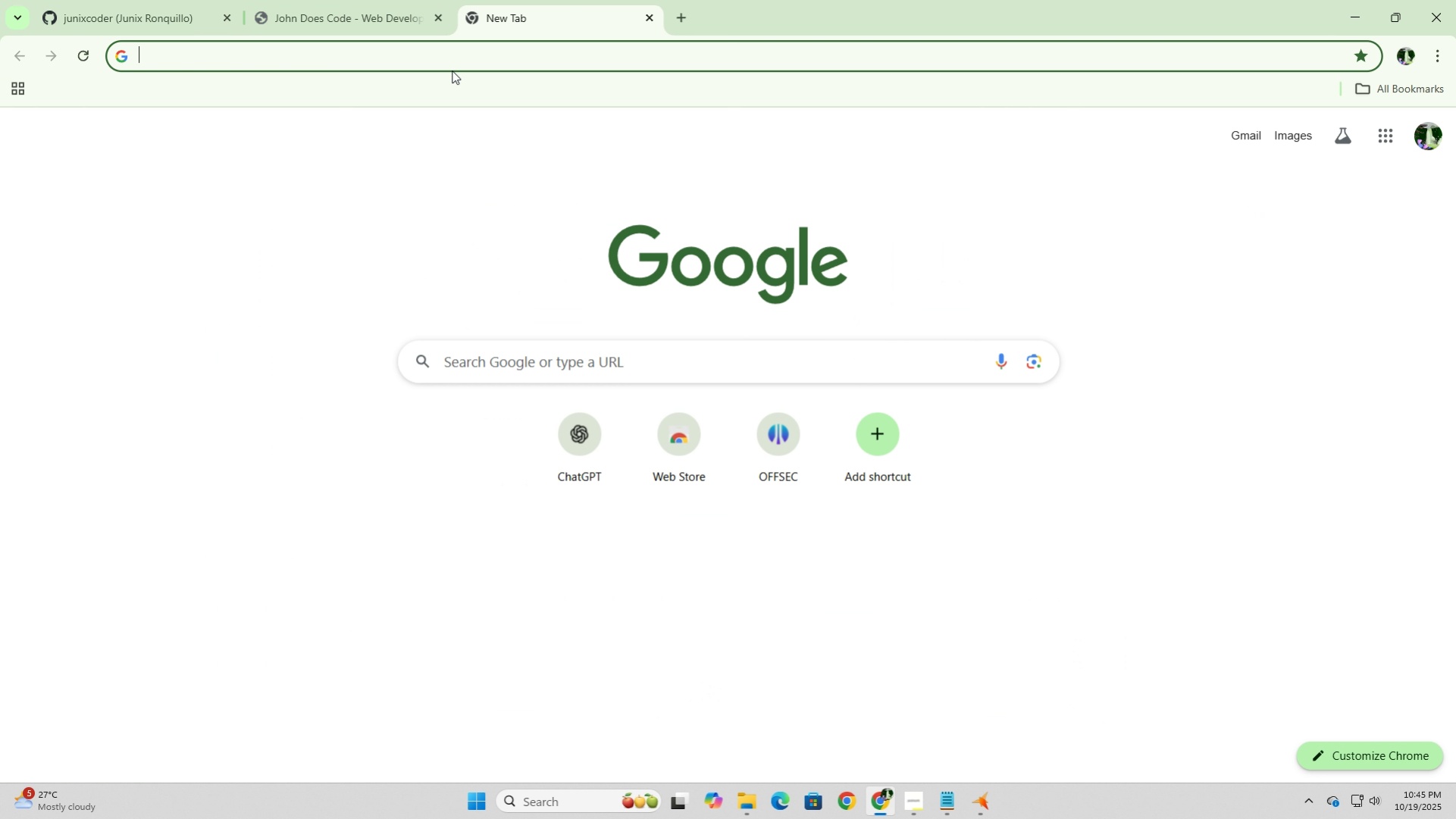 
type(netlify)
 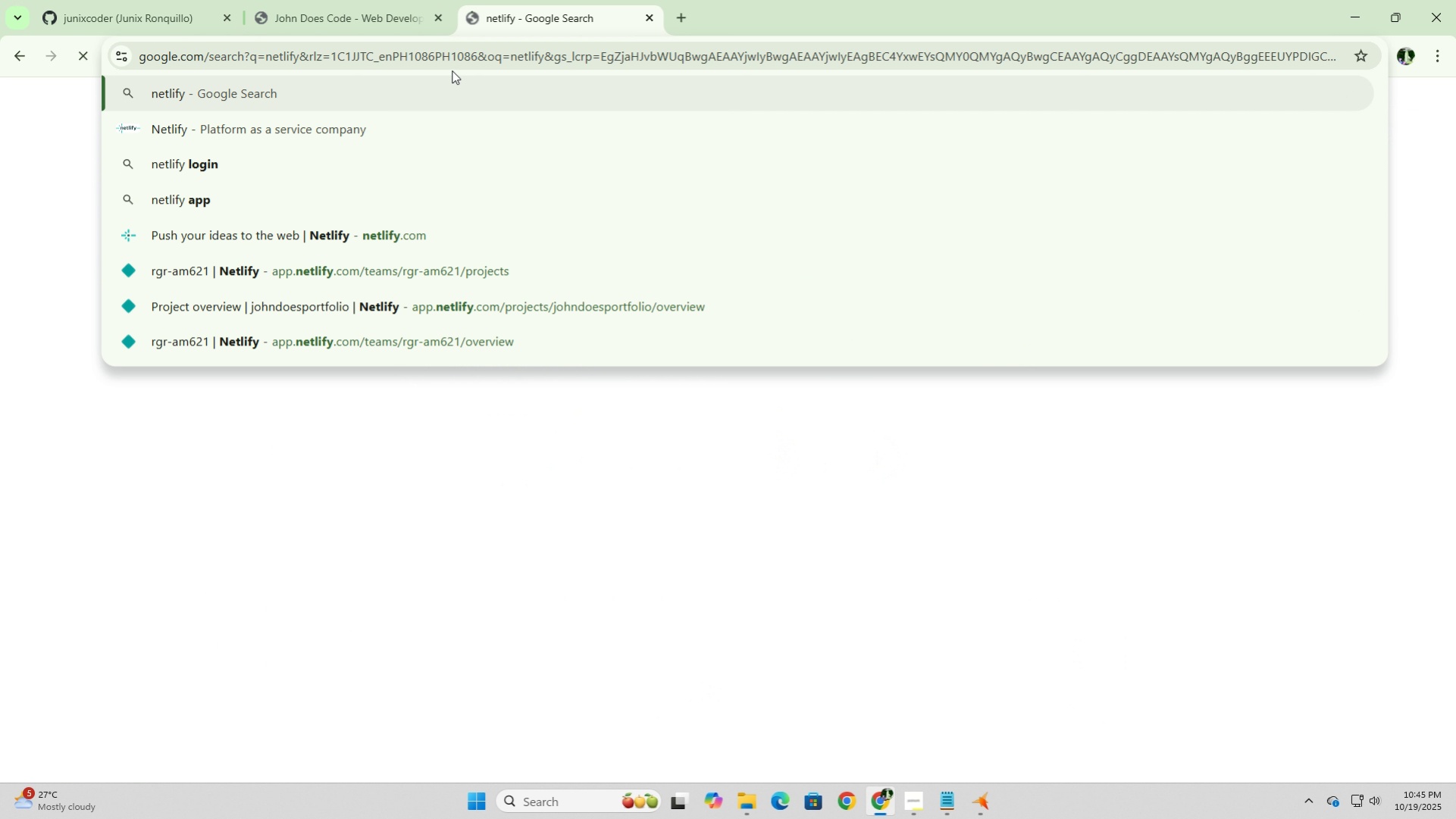 
key(Enter)
 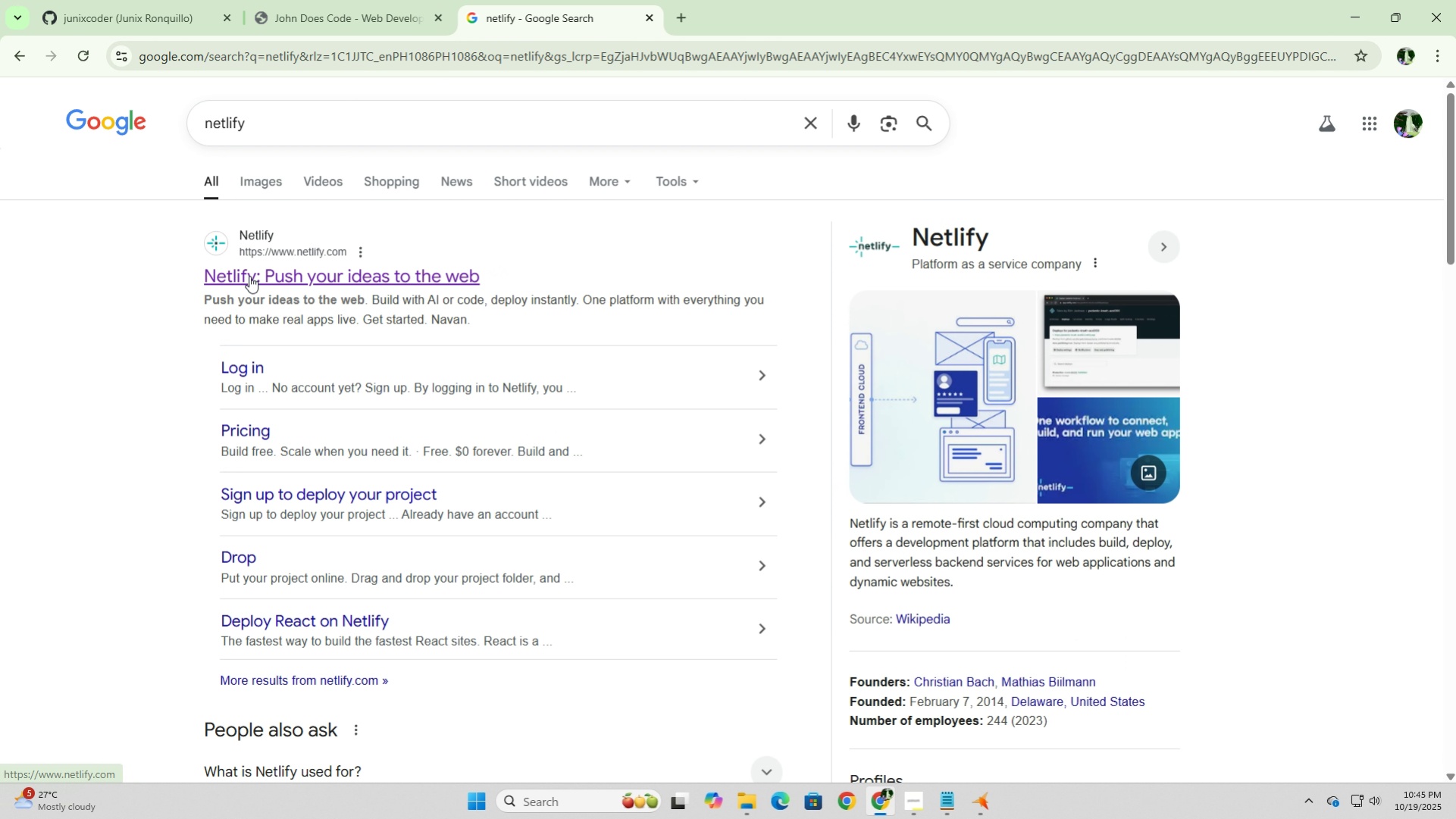 
left_click([249, 276])
 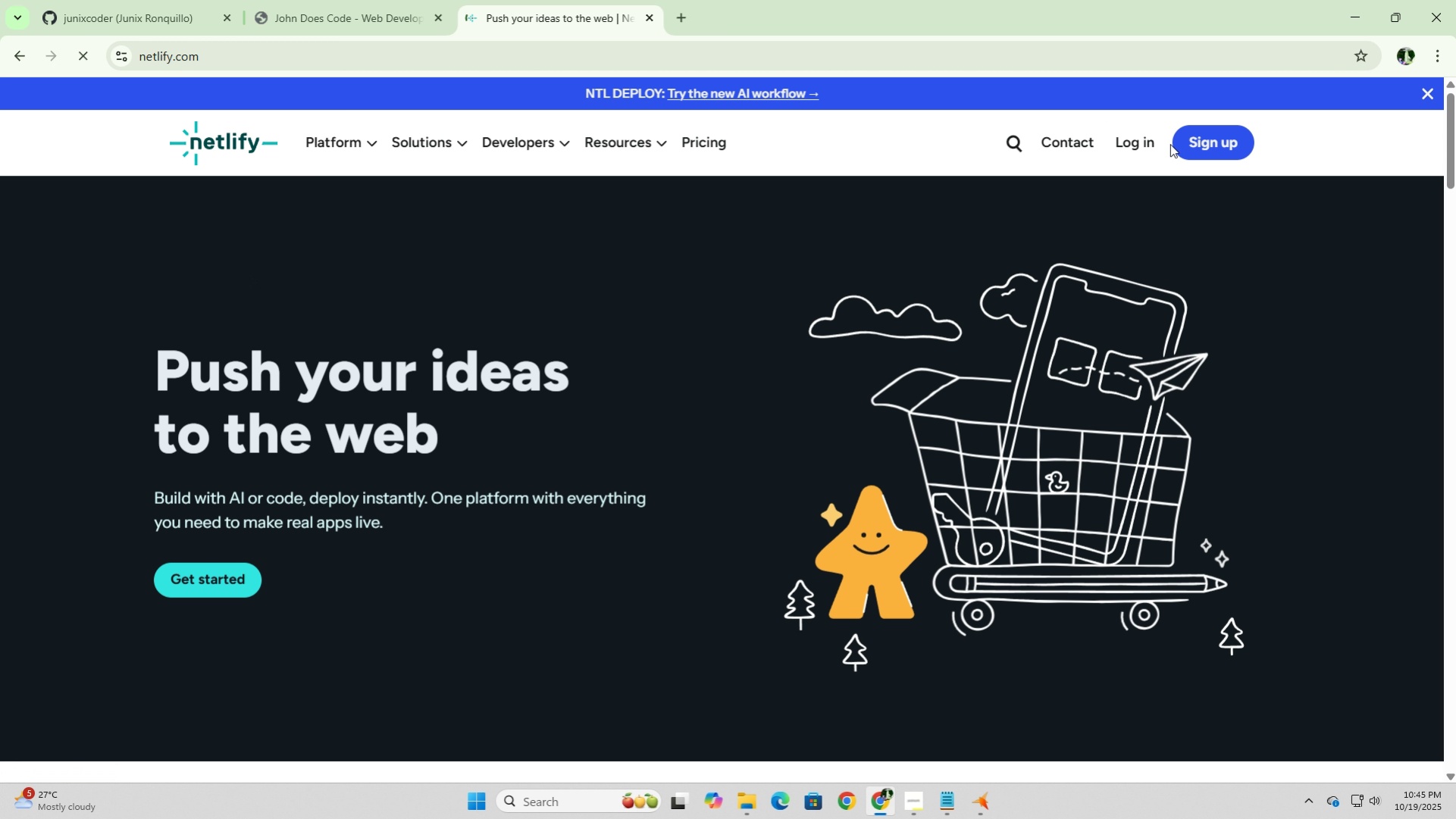 
left_click([1138, 145])
 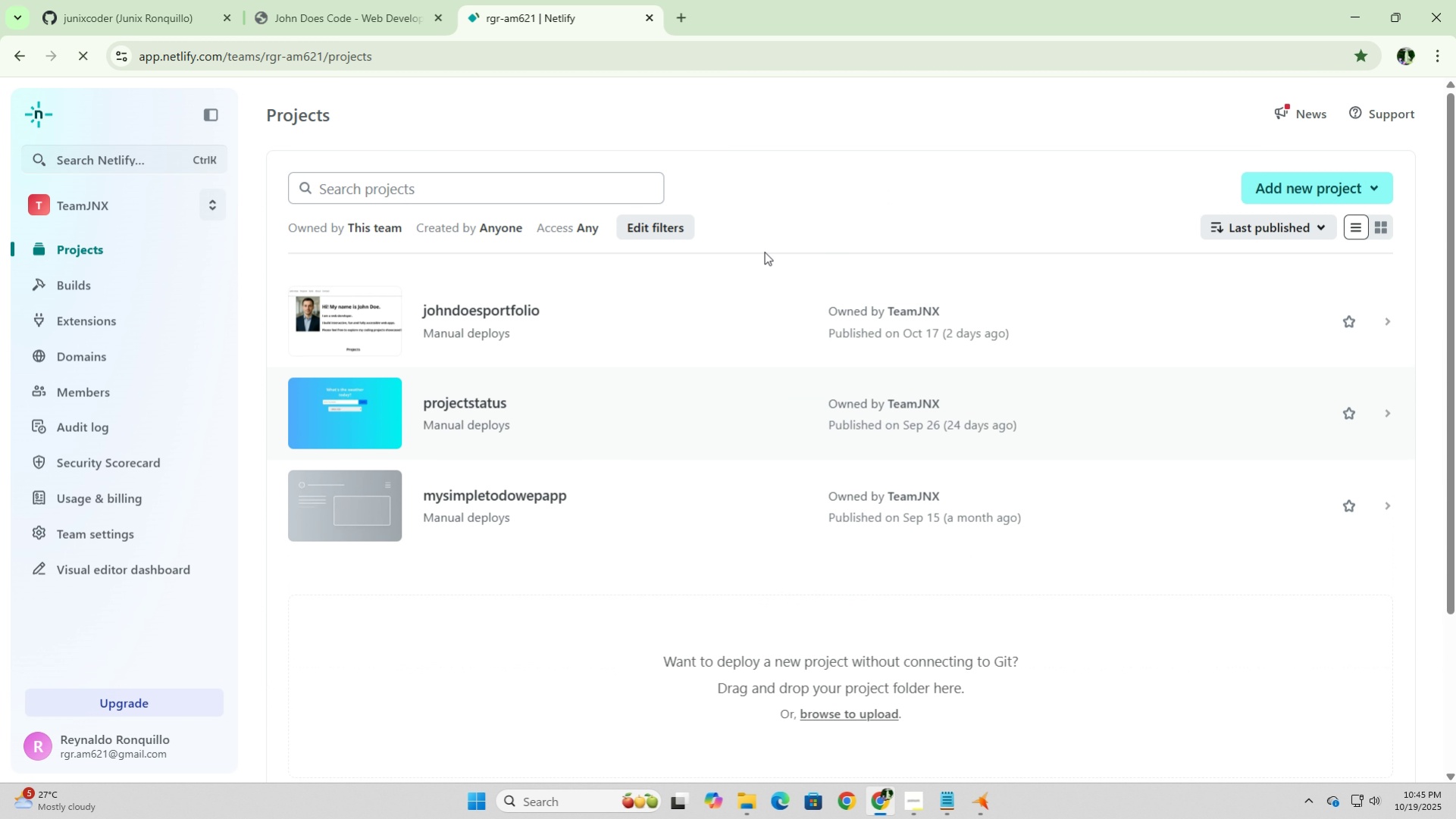 
left_click([485, 314])
 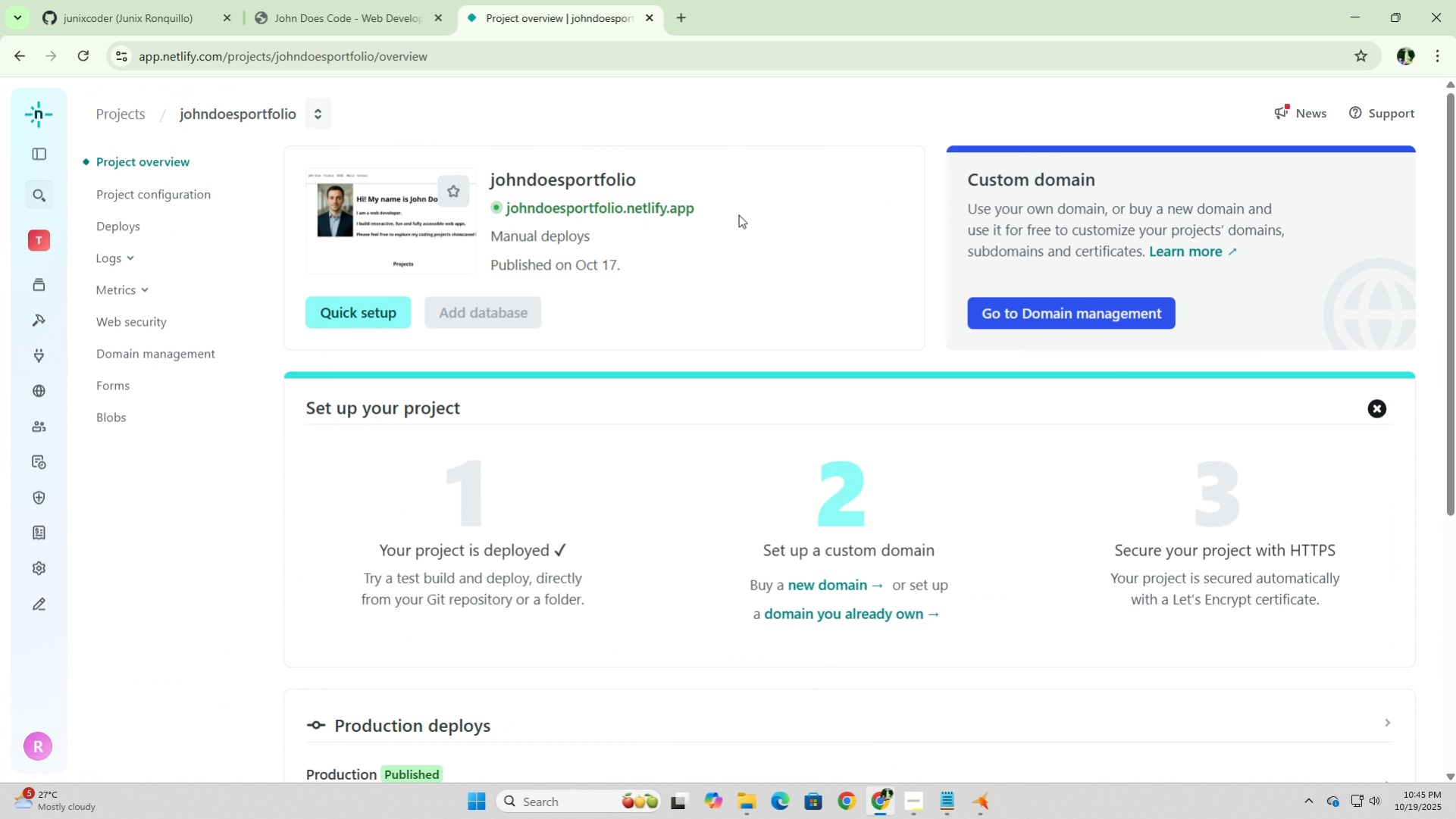 
left_click([653, 211])
 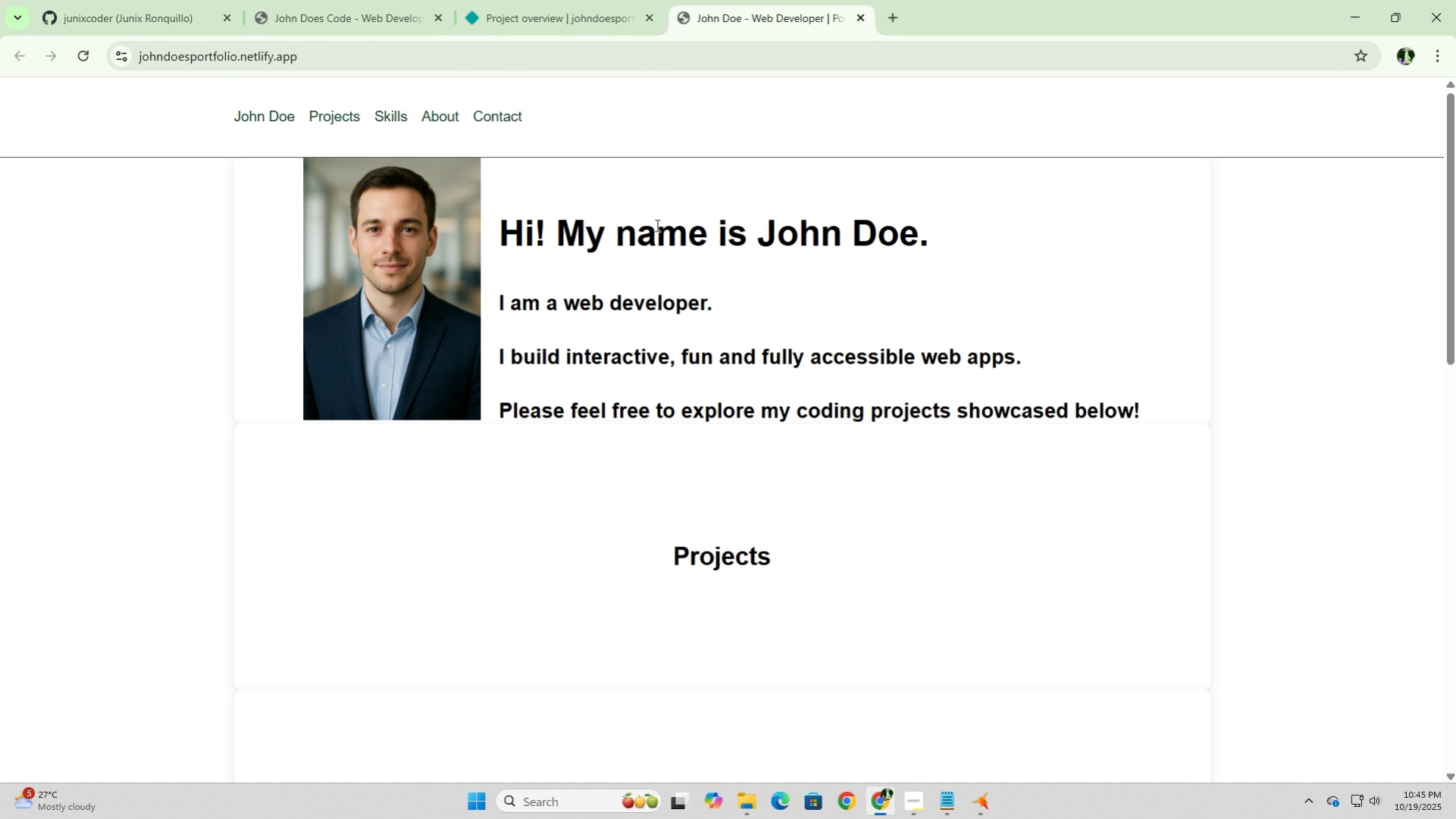 
scroll: coordinate [669, 265], scroll_direction: down, amount: 3.0
 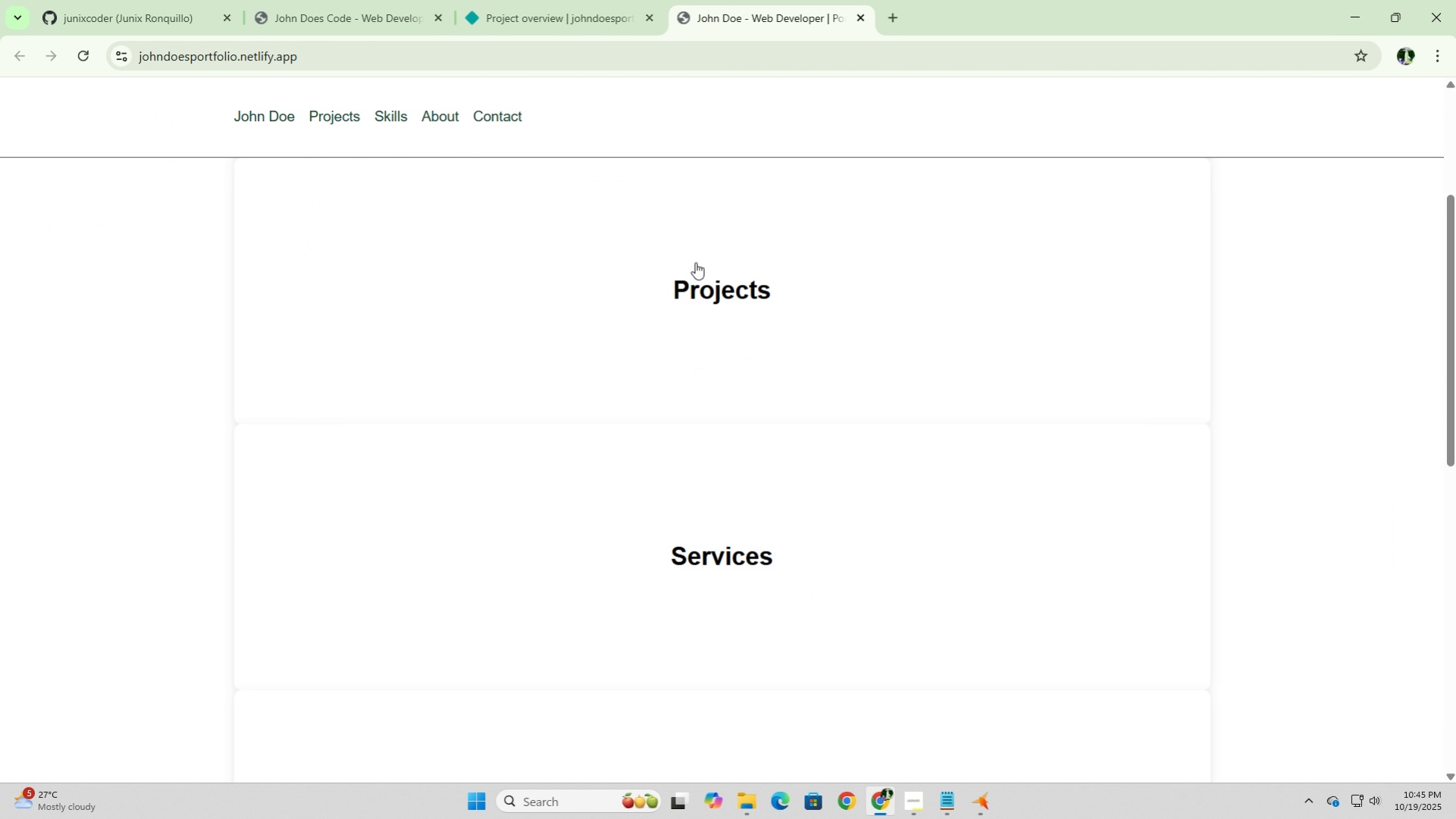 
left_click([695, 262])
 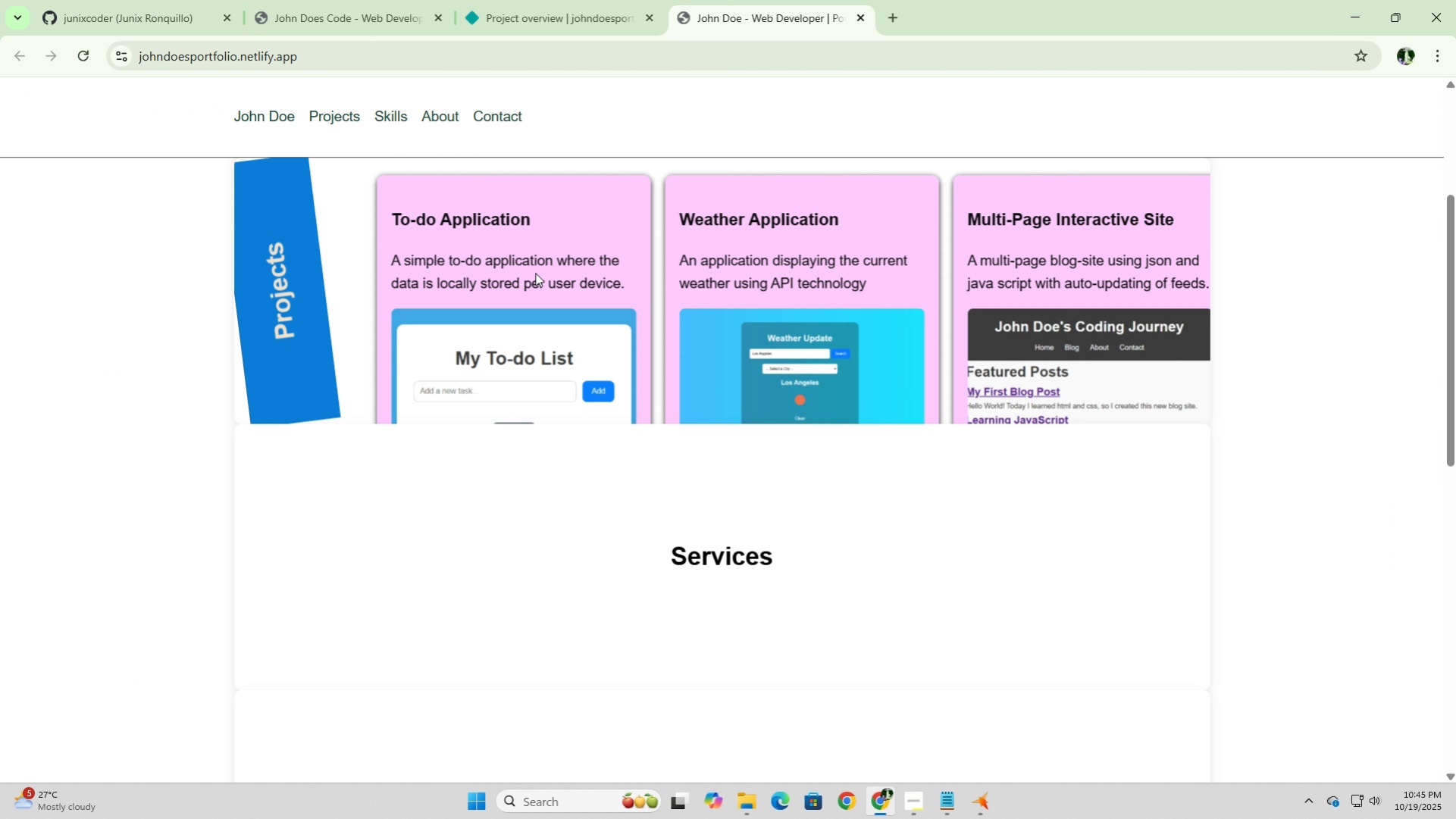 
scroll: coordinate [535, 273], scroll_direction: up, amount: 8.0
 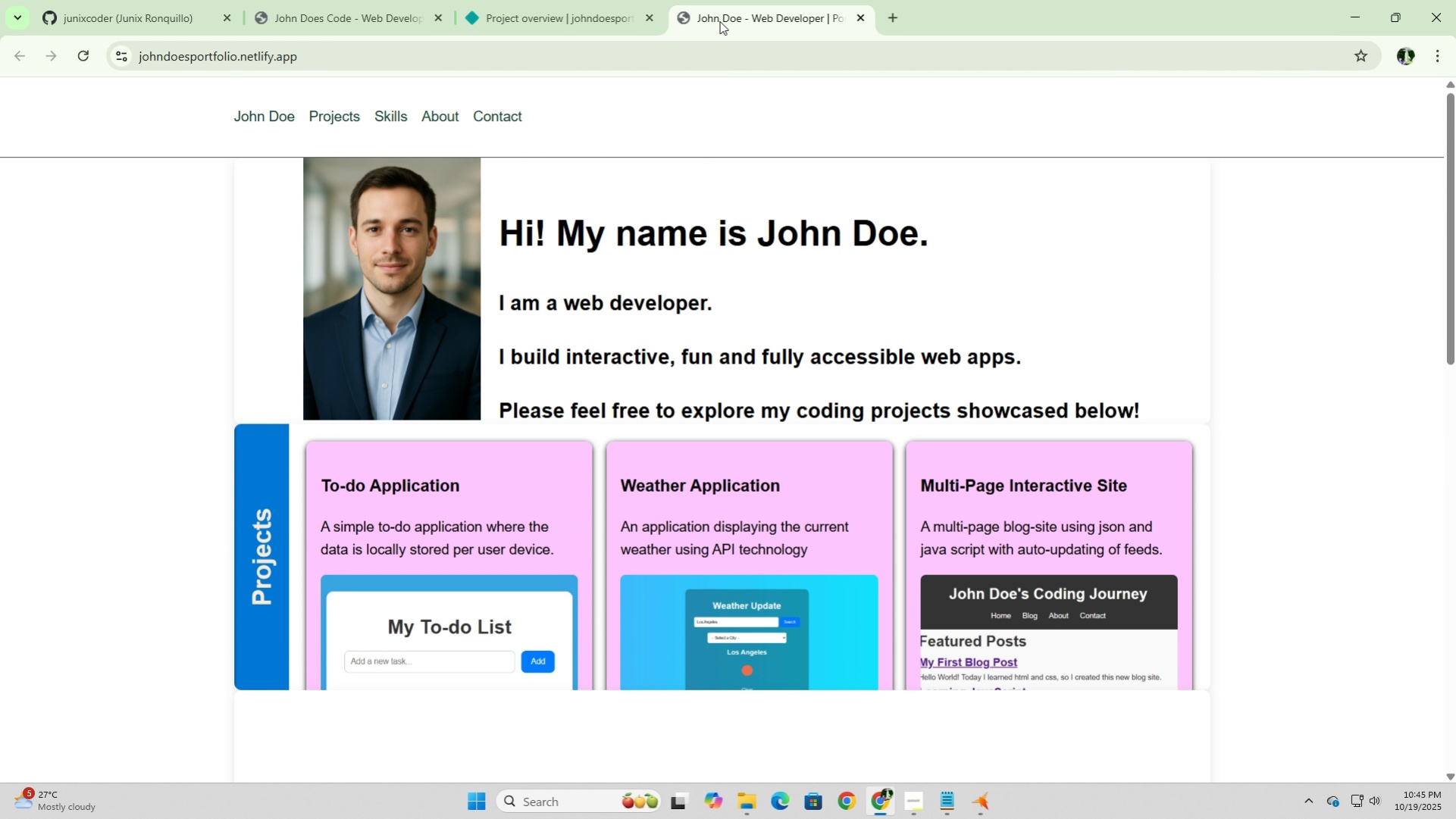 
left_click([560, 8])
 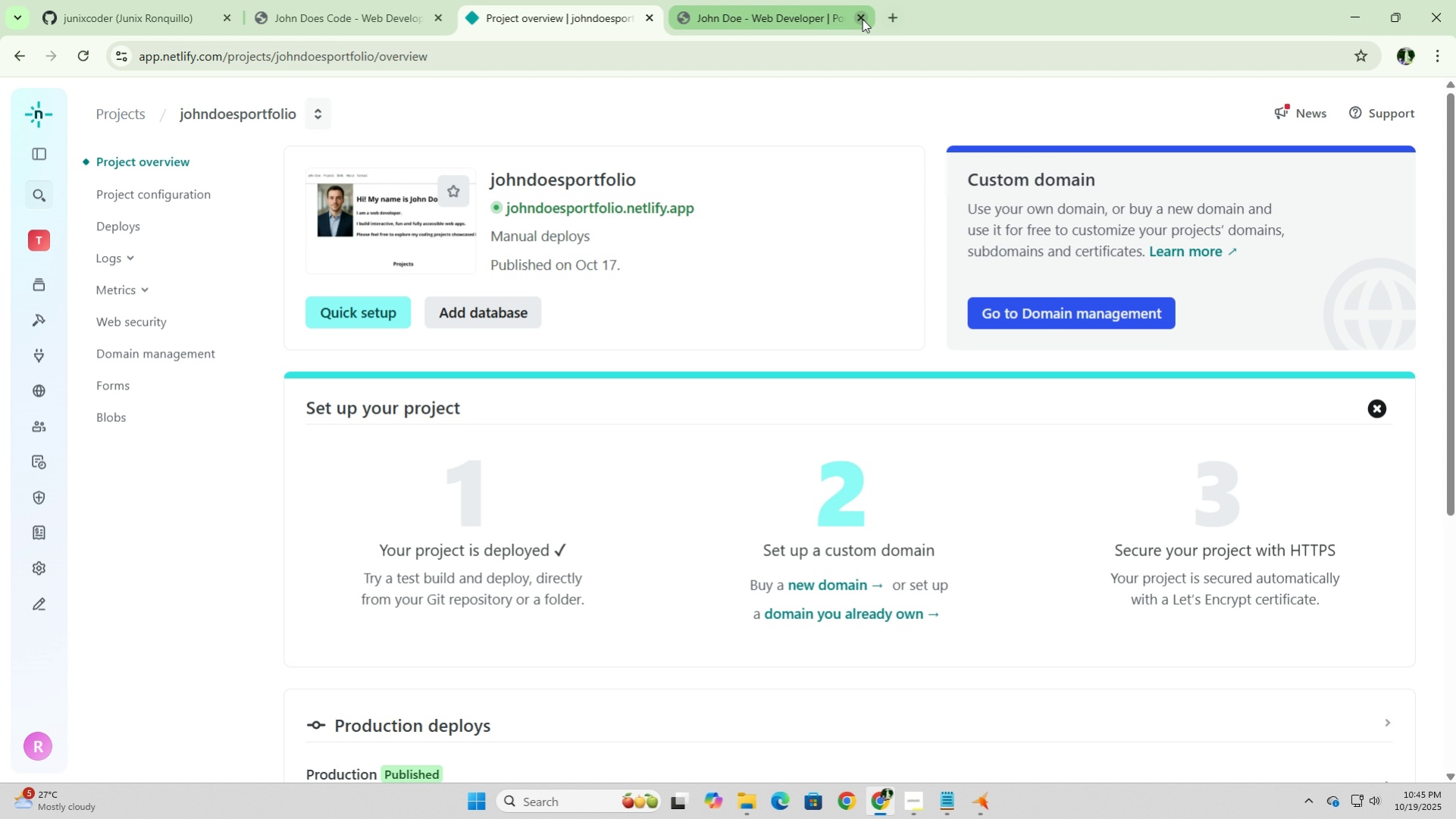 
left_click([861, 19])
 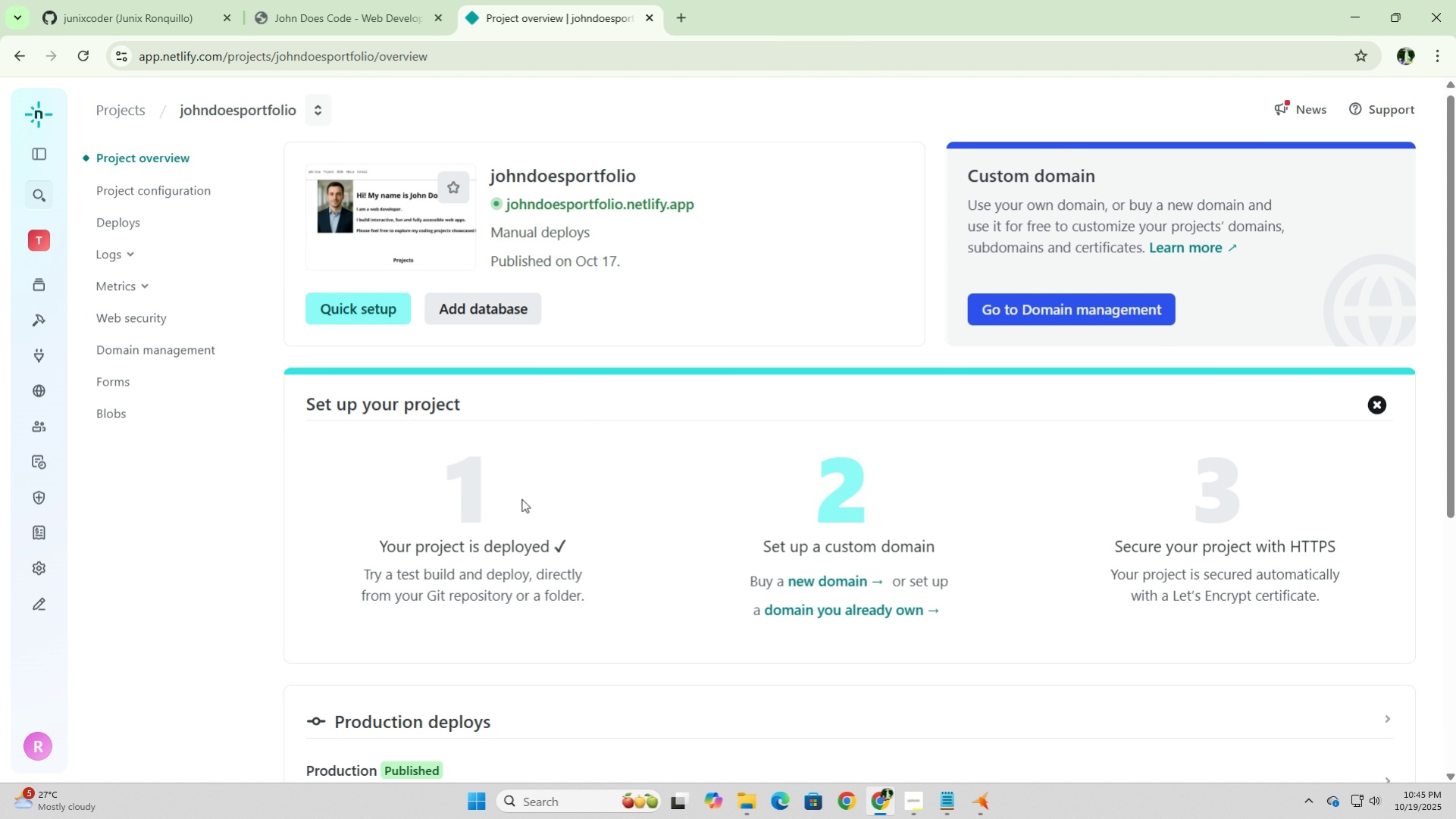 
scroll: coordinate [521, 499], scroll_direction: down, amount: 3.0
 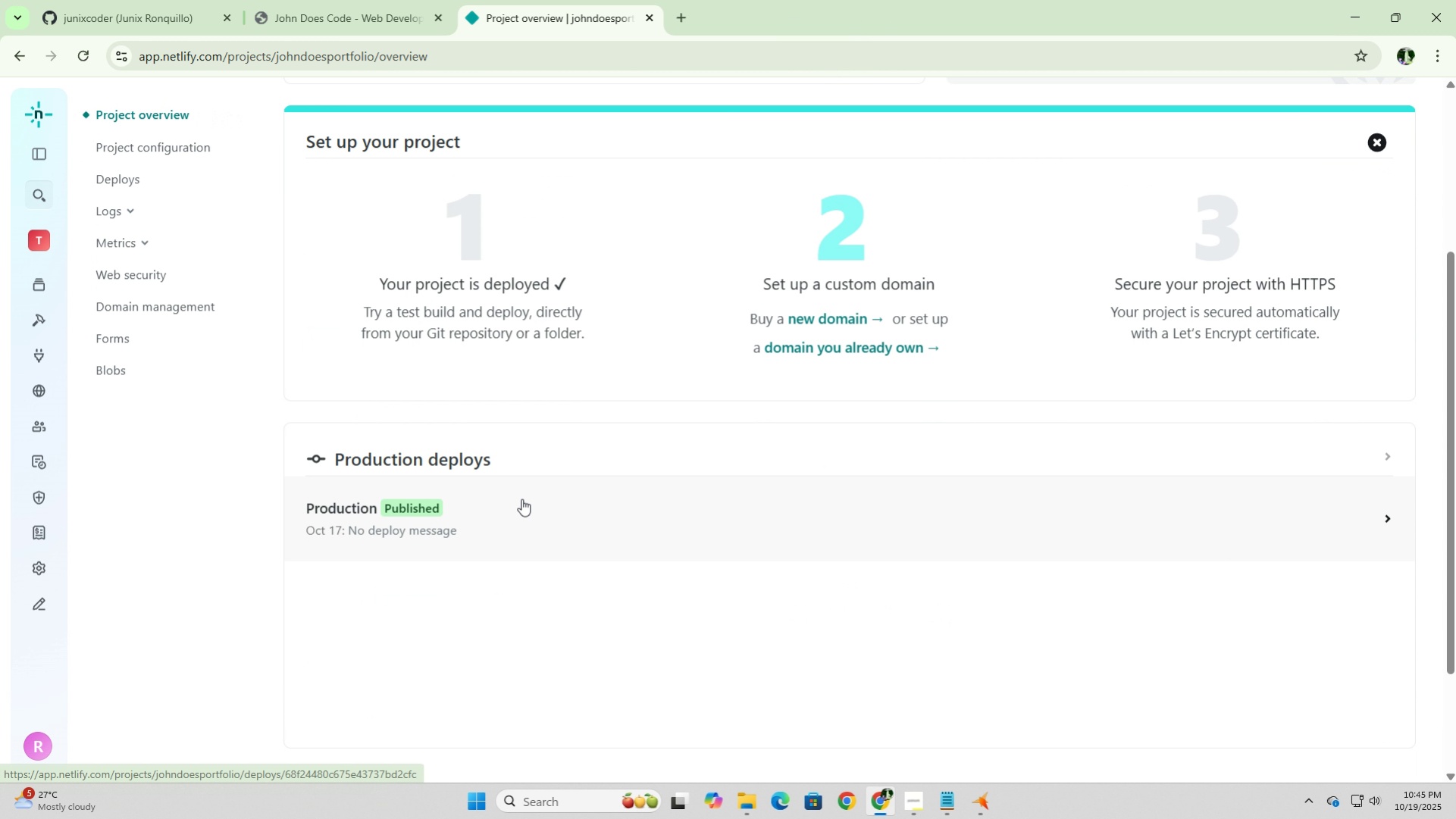 
scroll: coordinate [521, 499], scroll_direction: up, amount: 8.0
 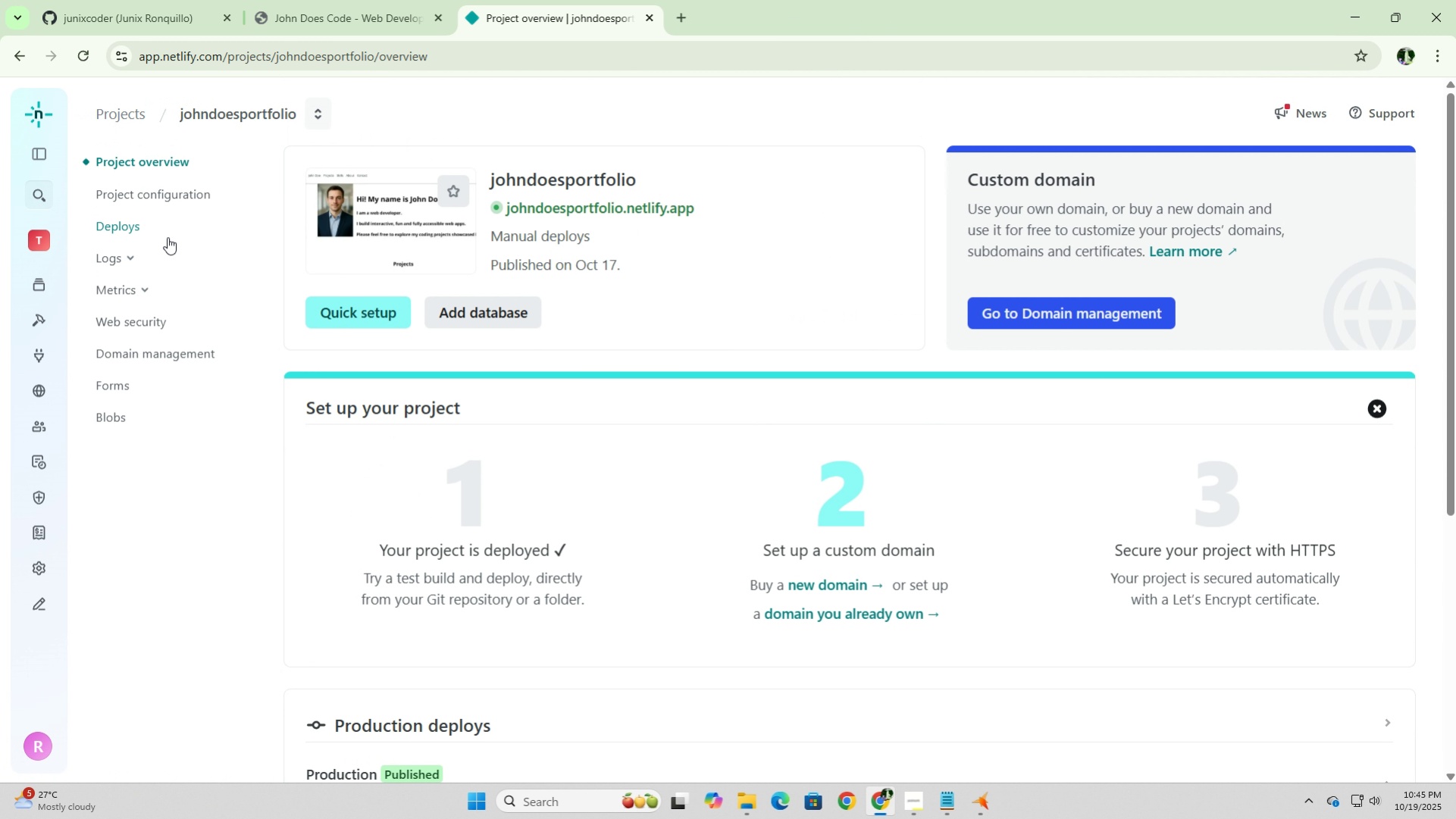 
left_click([137, 230])
 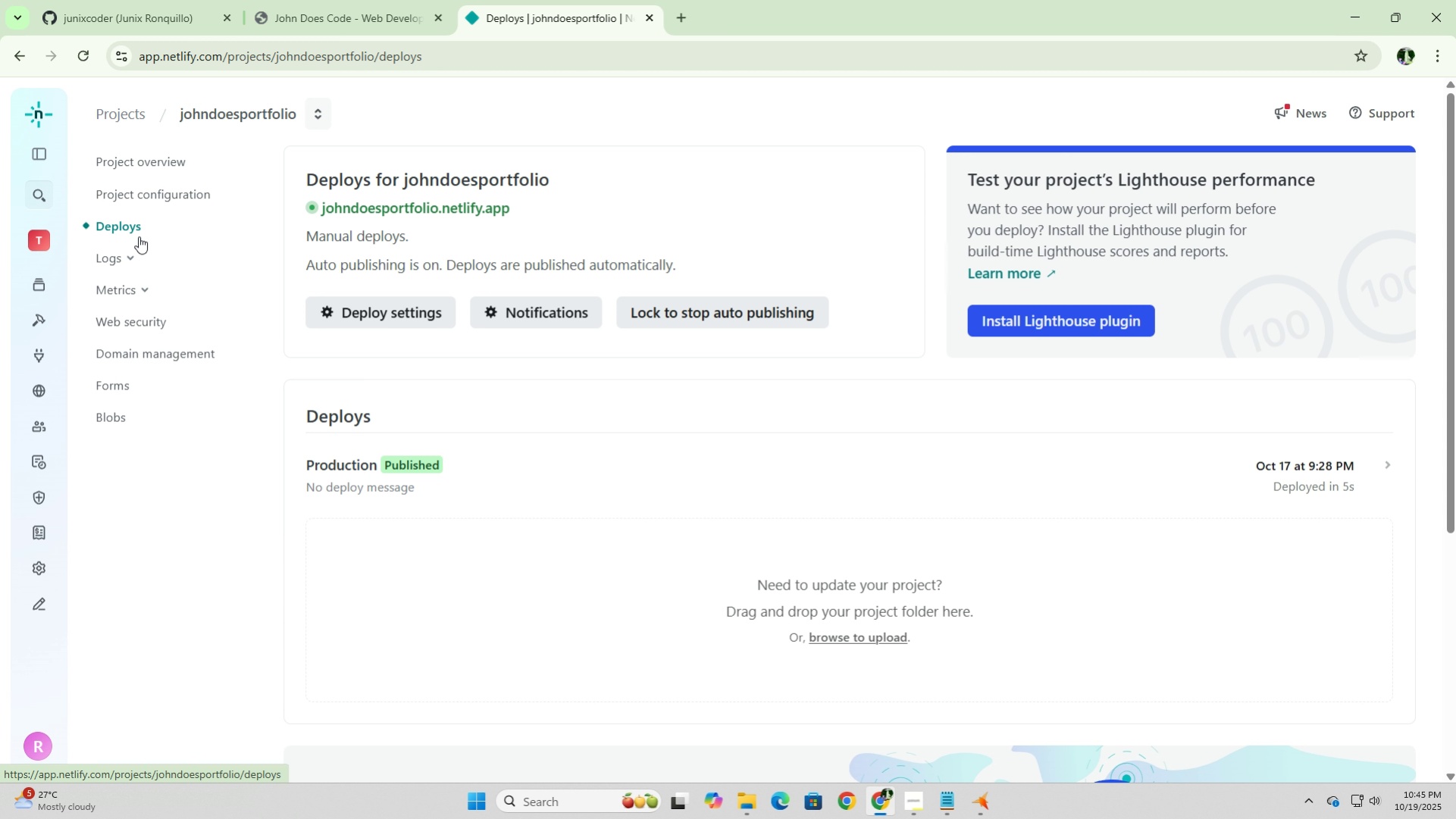 
left_click([415, 307])
 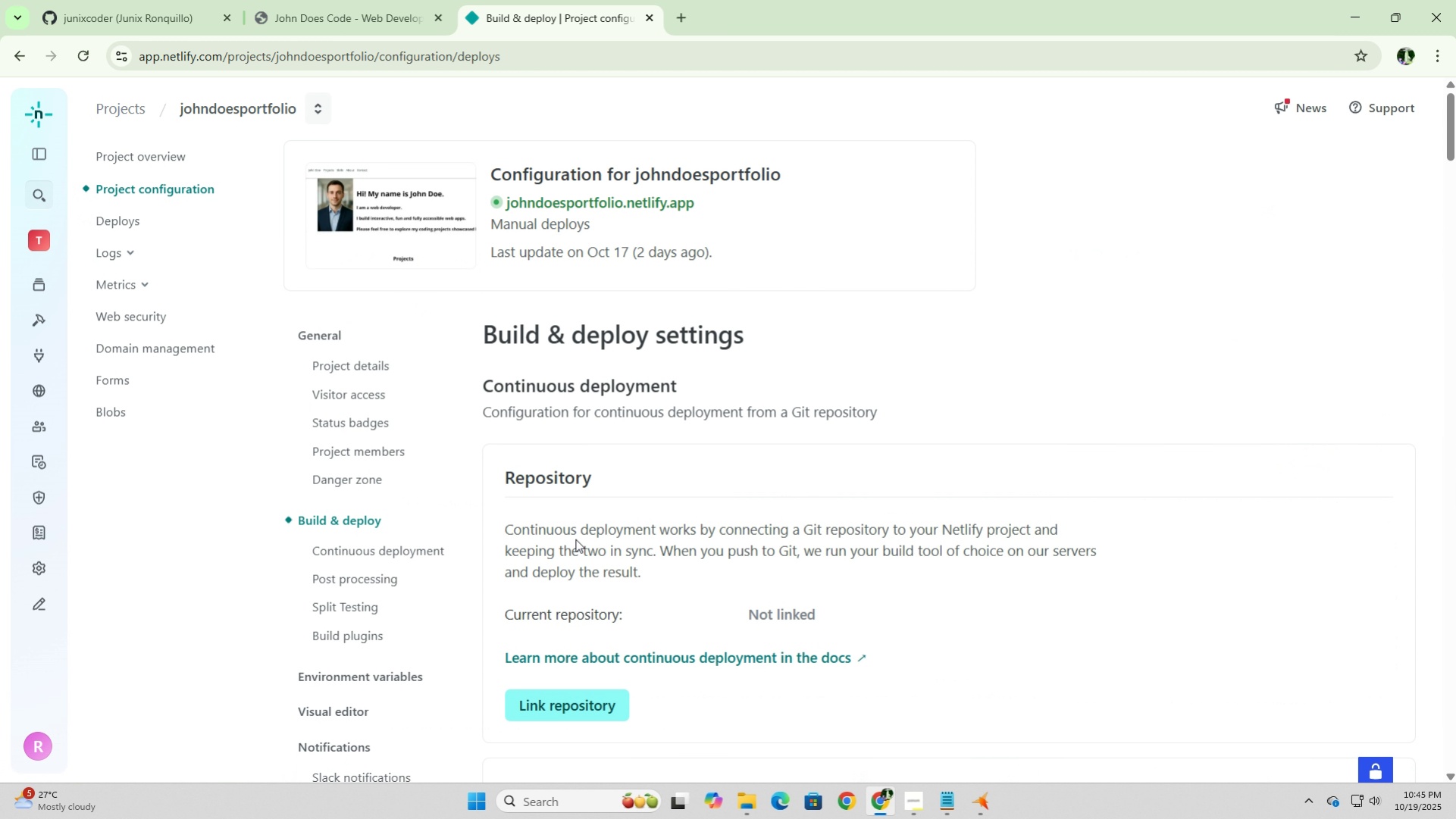 
wait(6.71)
 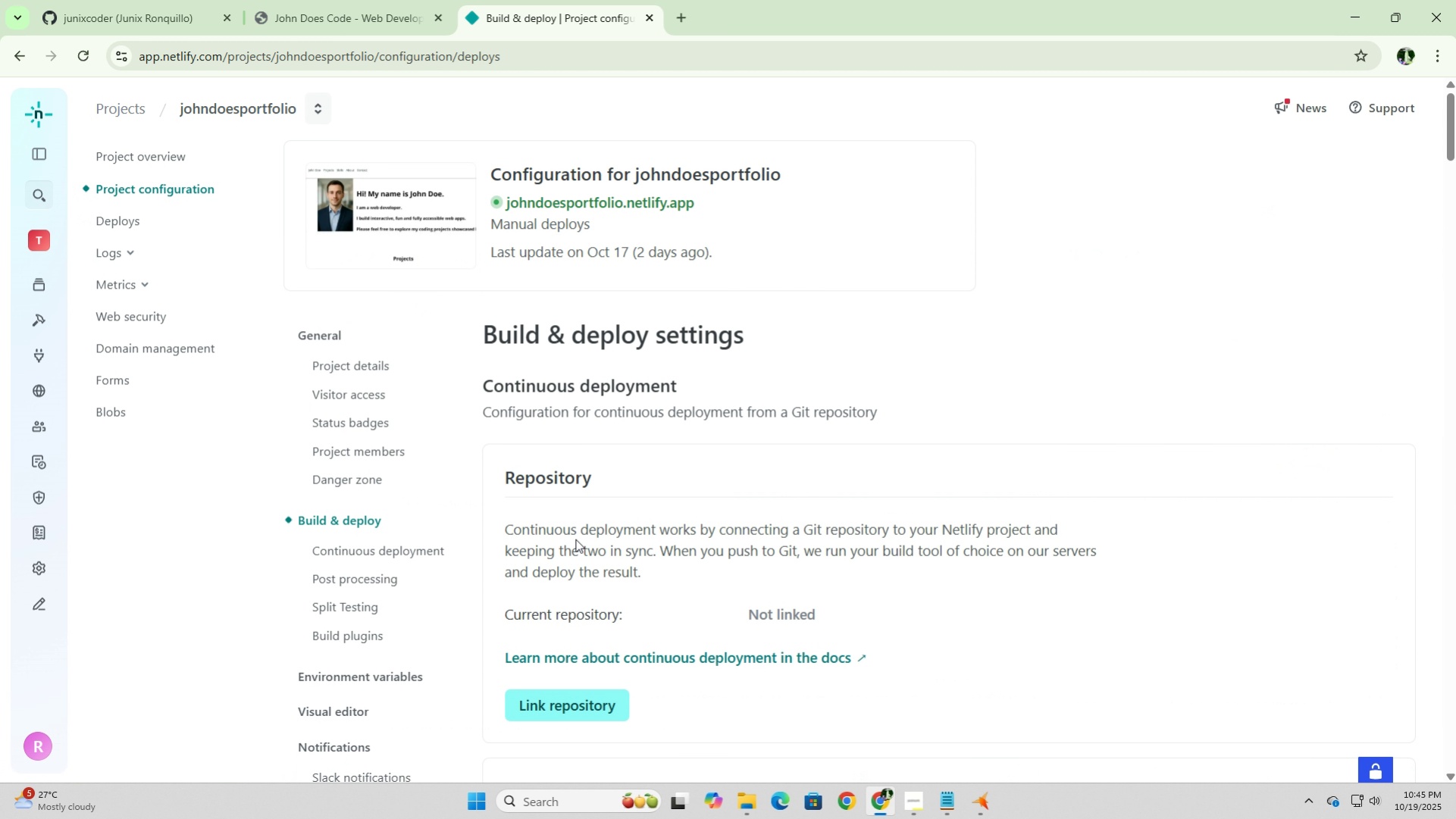 
scroll: coordinate [575, 539], scroll_direction: down, amount: 3.0
 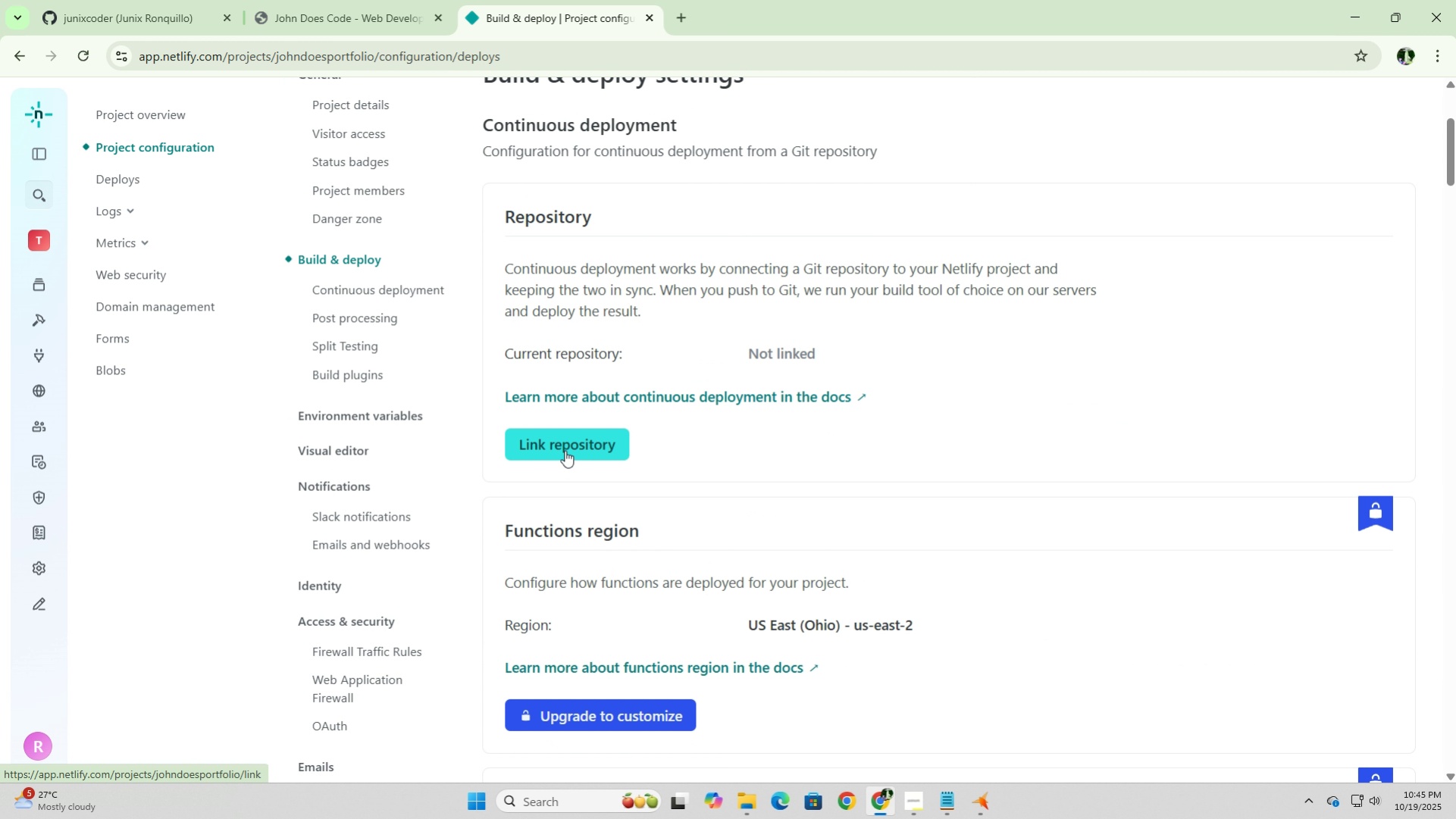 
left_click([565, 450])
 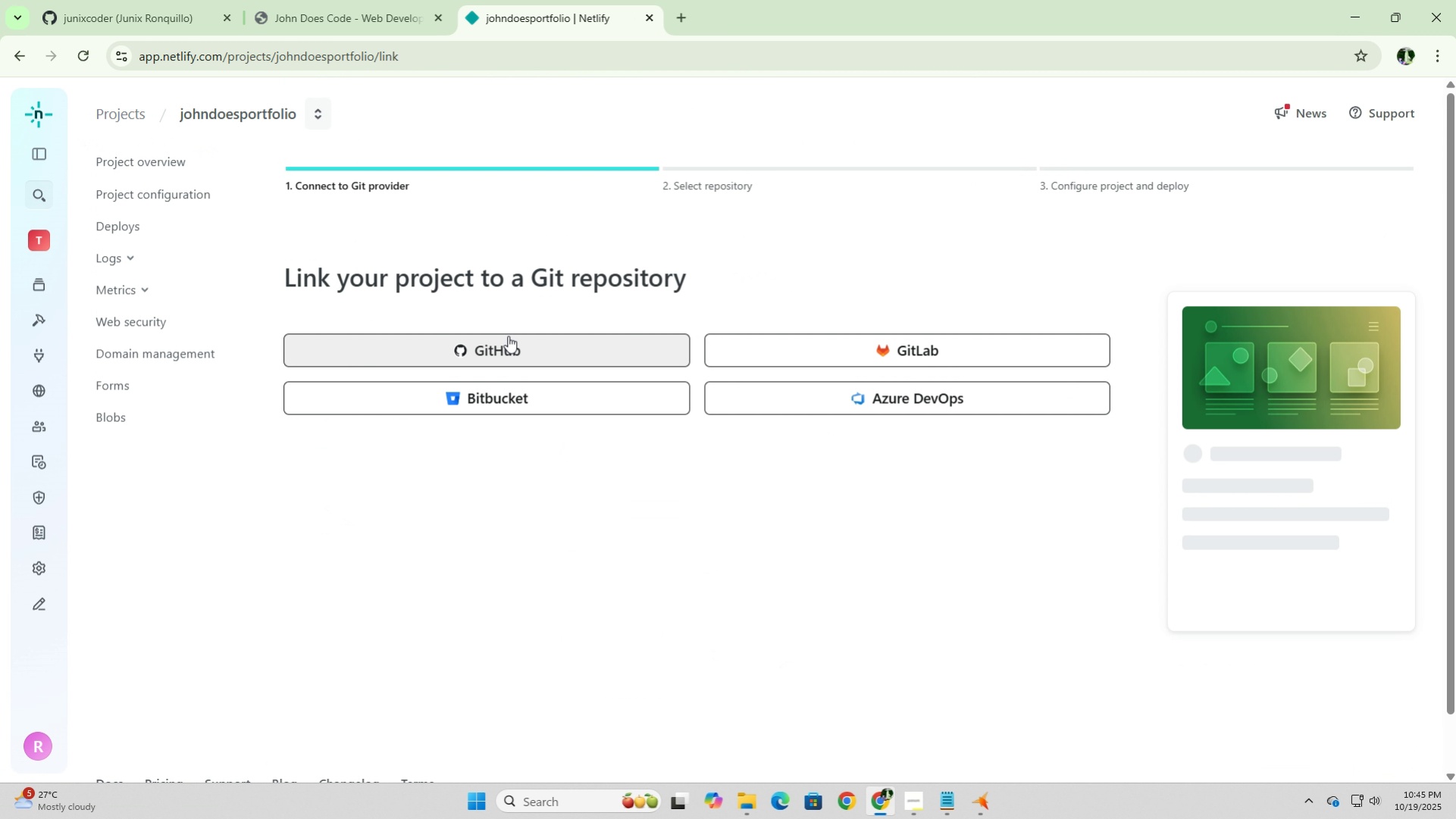 
left_click([515, 344])
 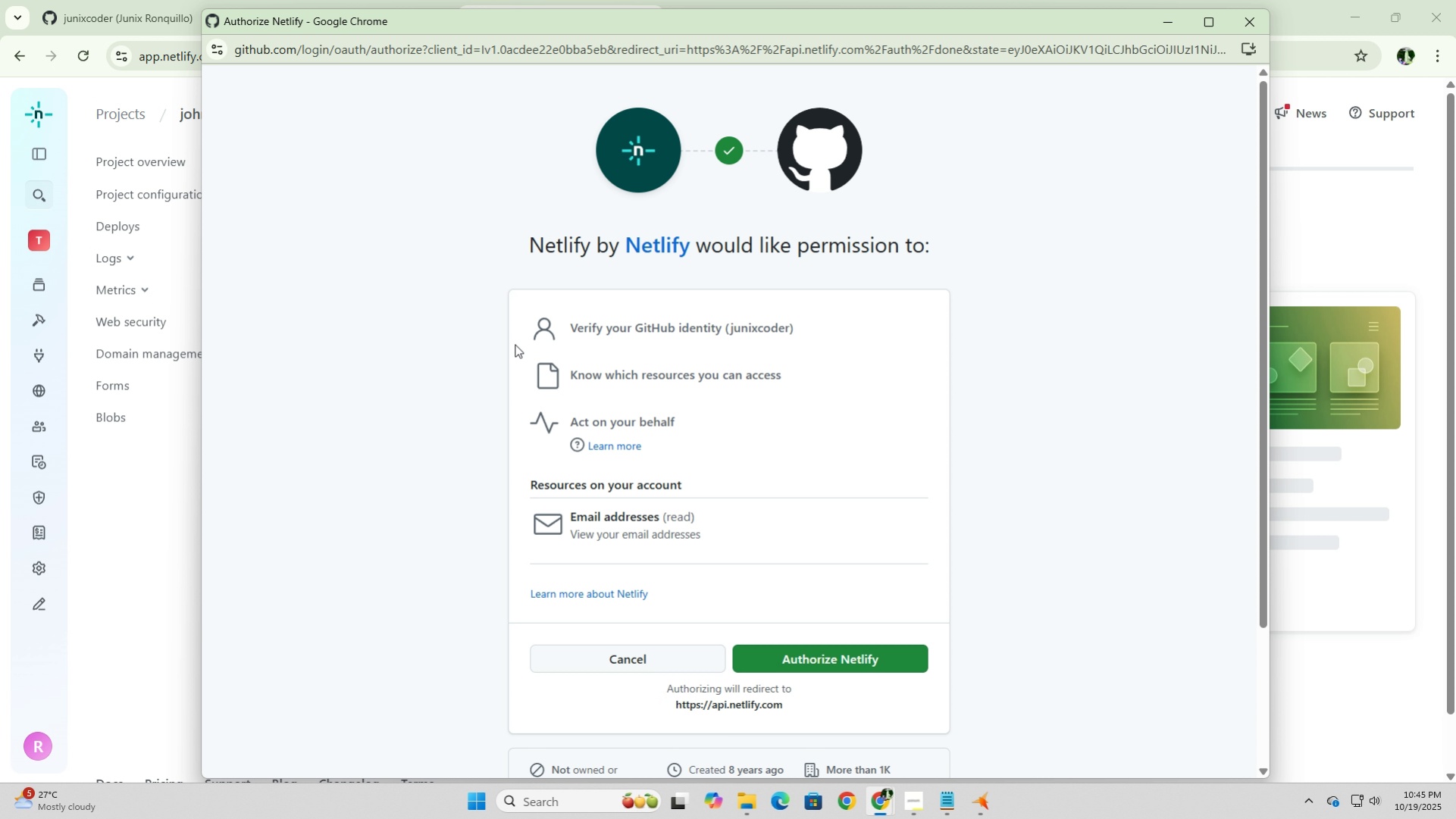 
wait(7.26)
 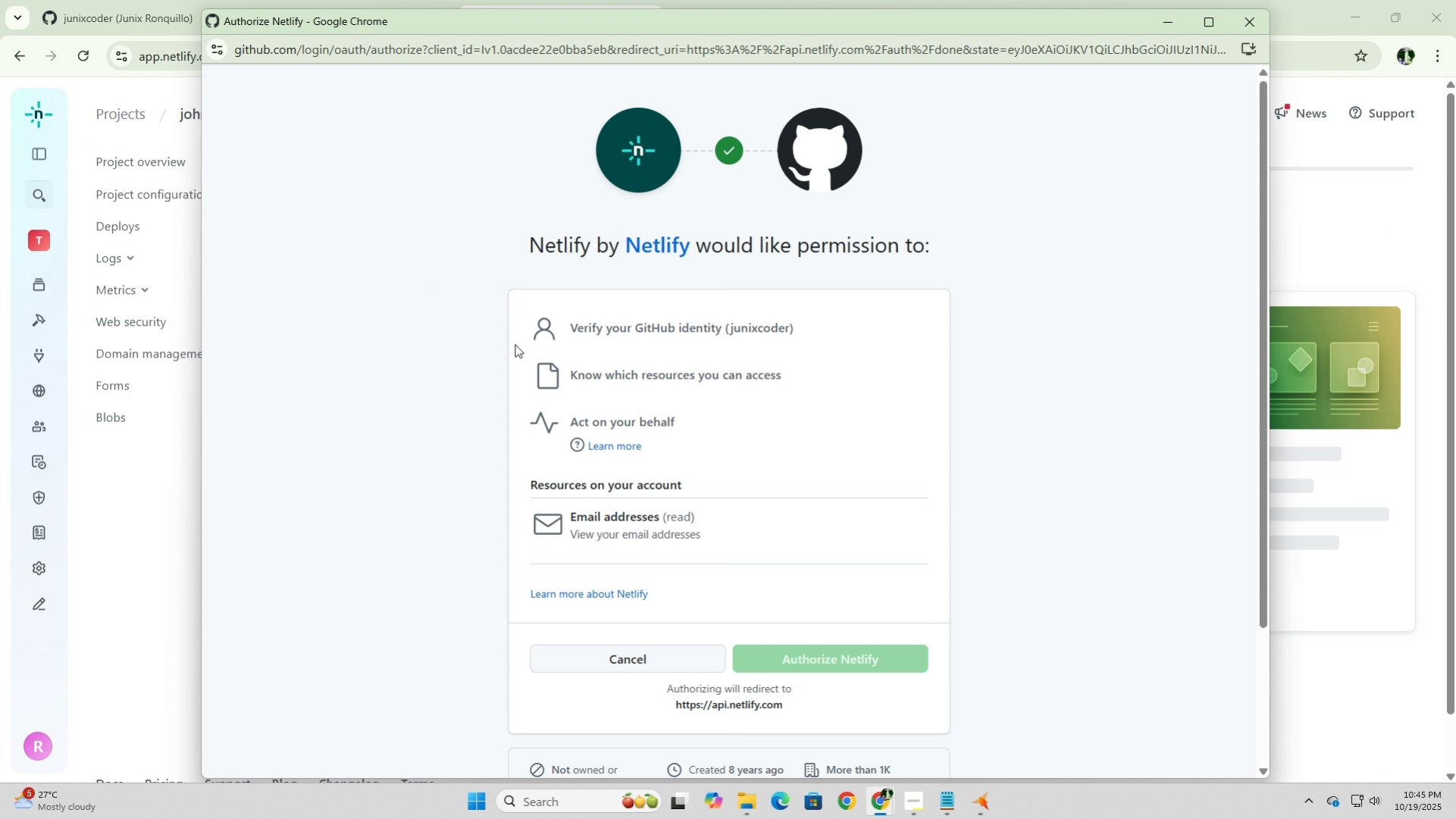 
left_click([822, 654])
 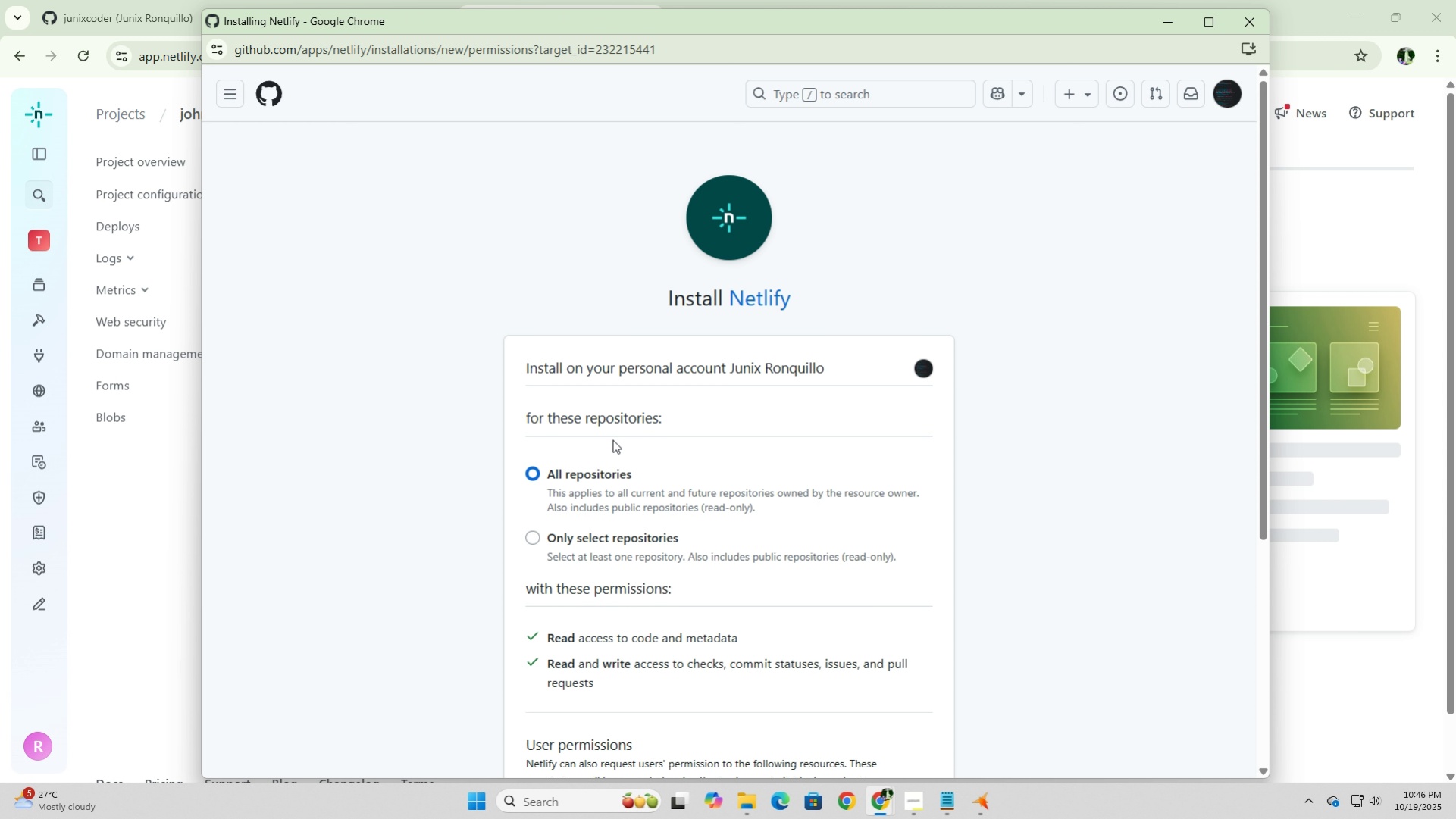 
wait(6.81)
 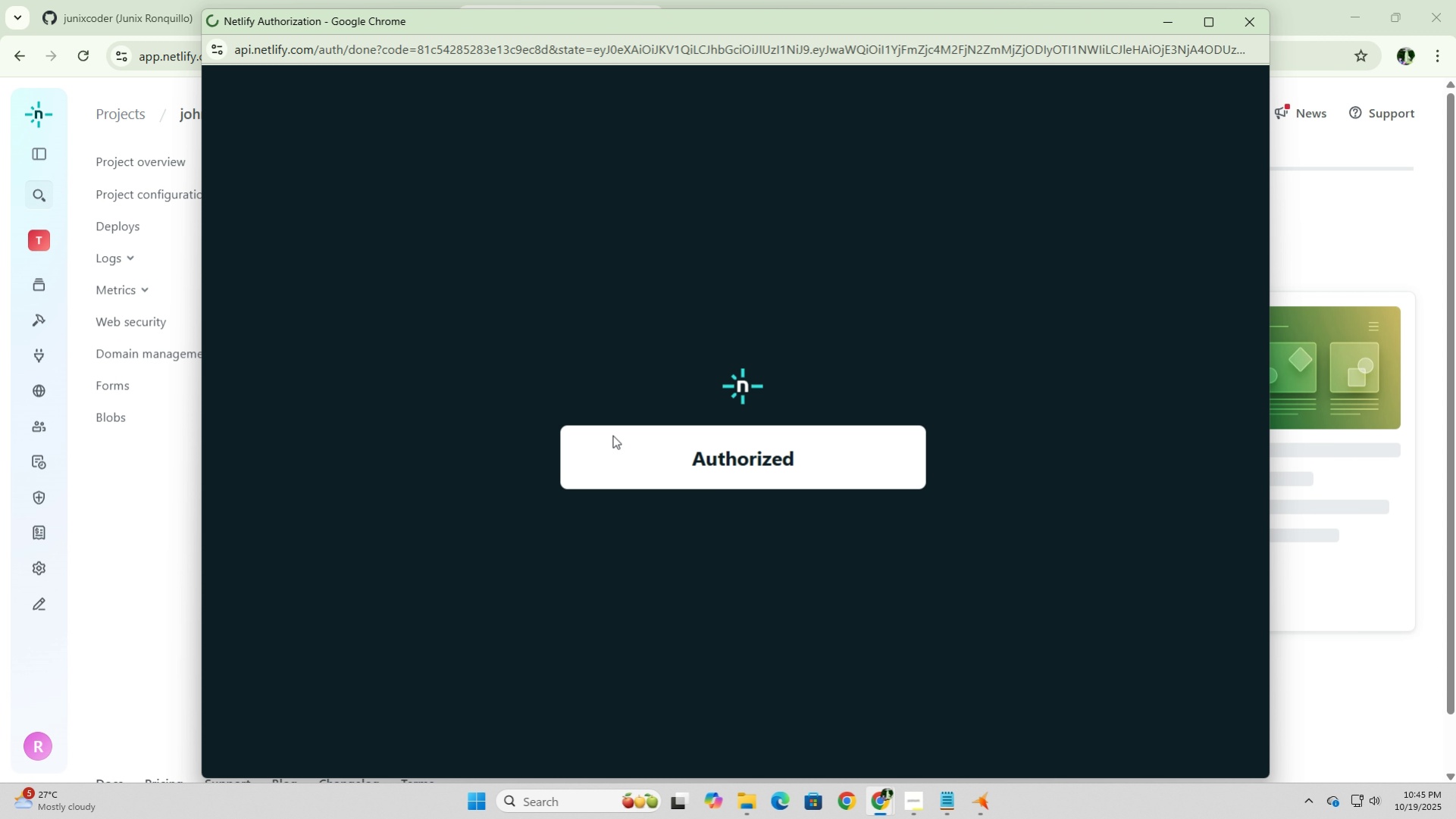 
scroll: coordinate [614, 499], scroll_direction: down, amount: 2.0
 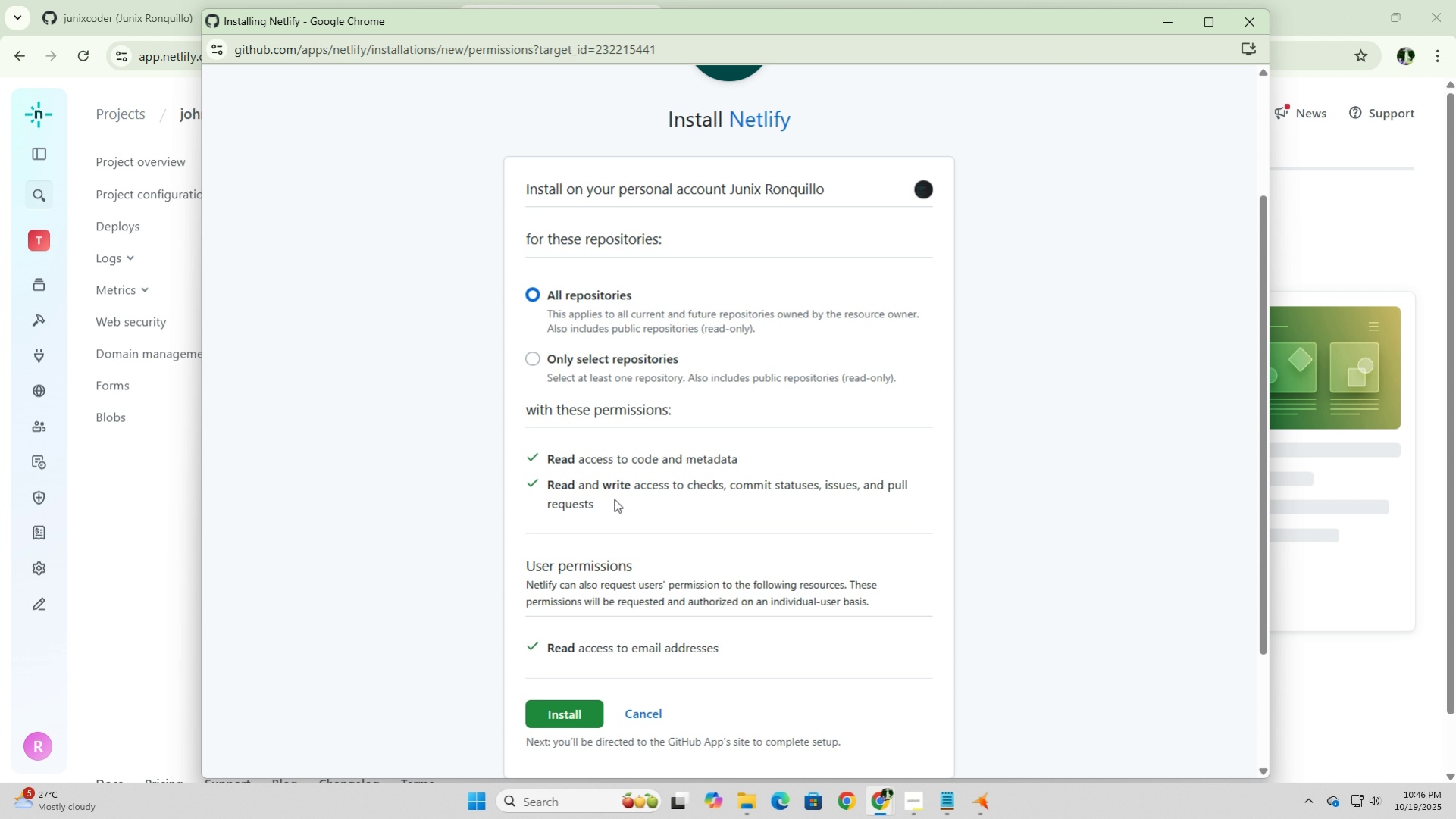 
wait(9.92)
 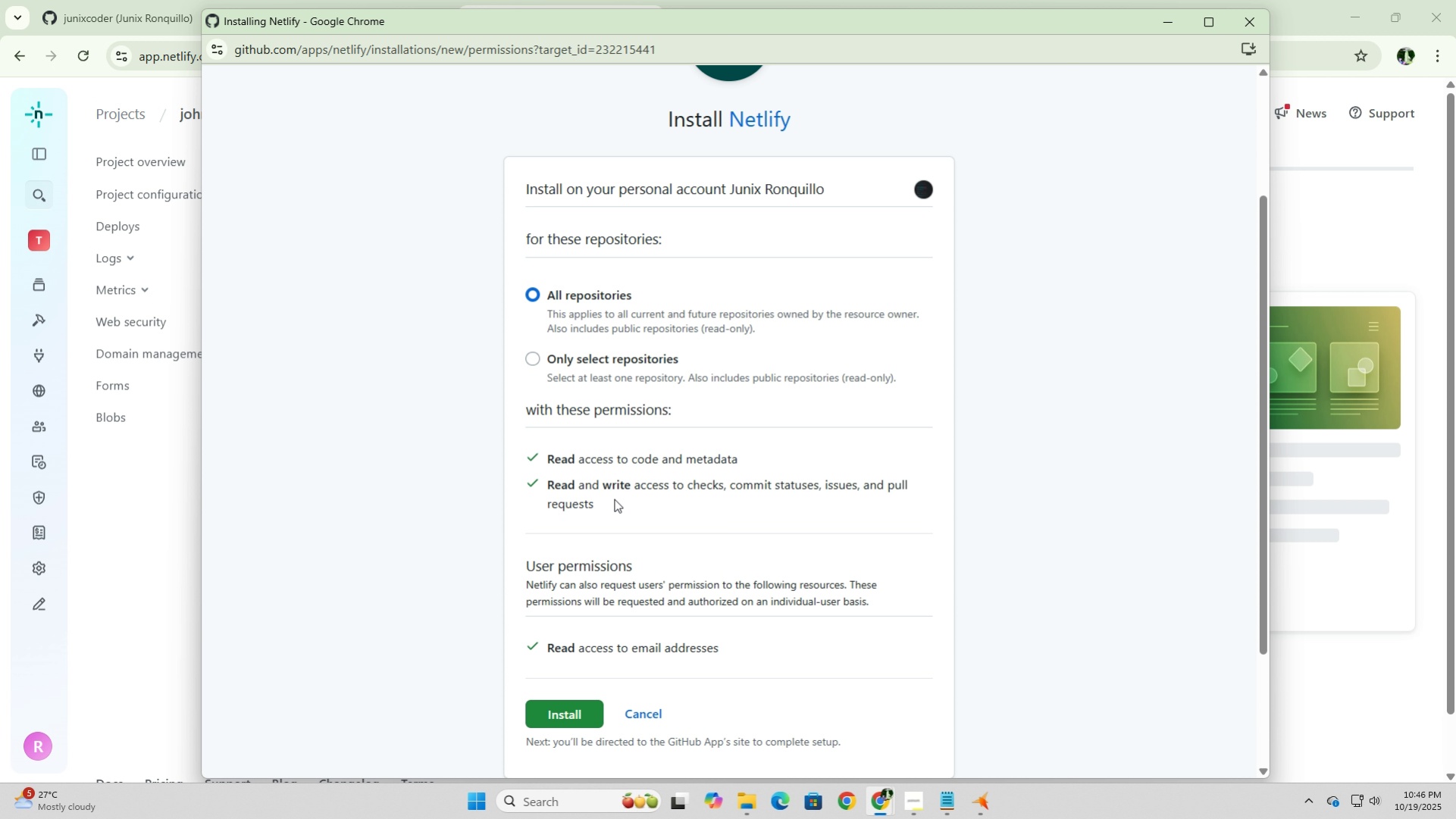 
scroll: coordinate [614, 499], scroll_direction: down, amount: 2.0
 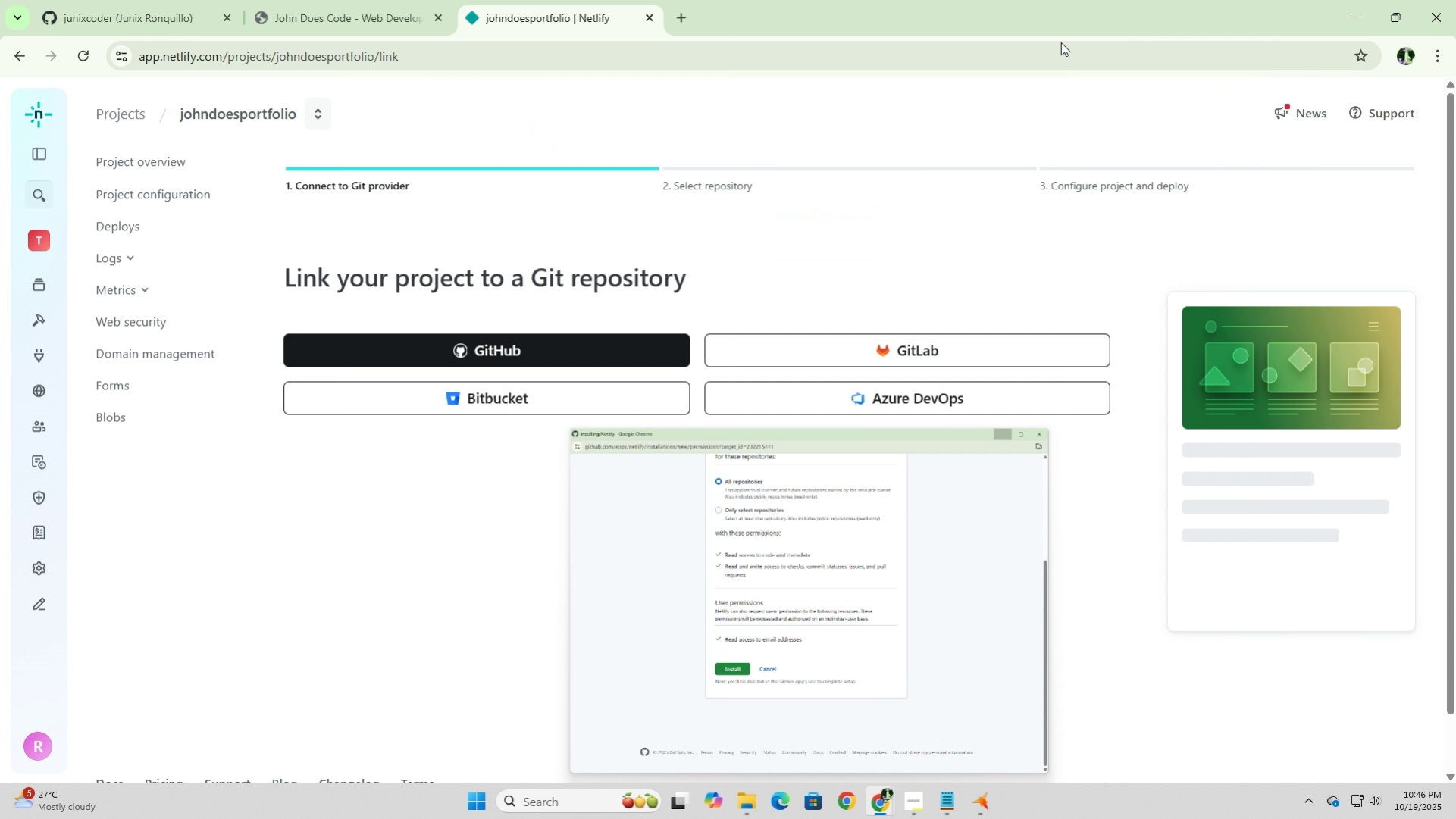 
left_click([352, 0])
 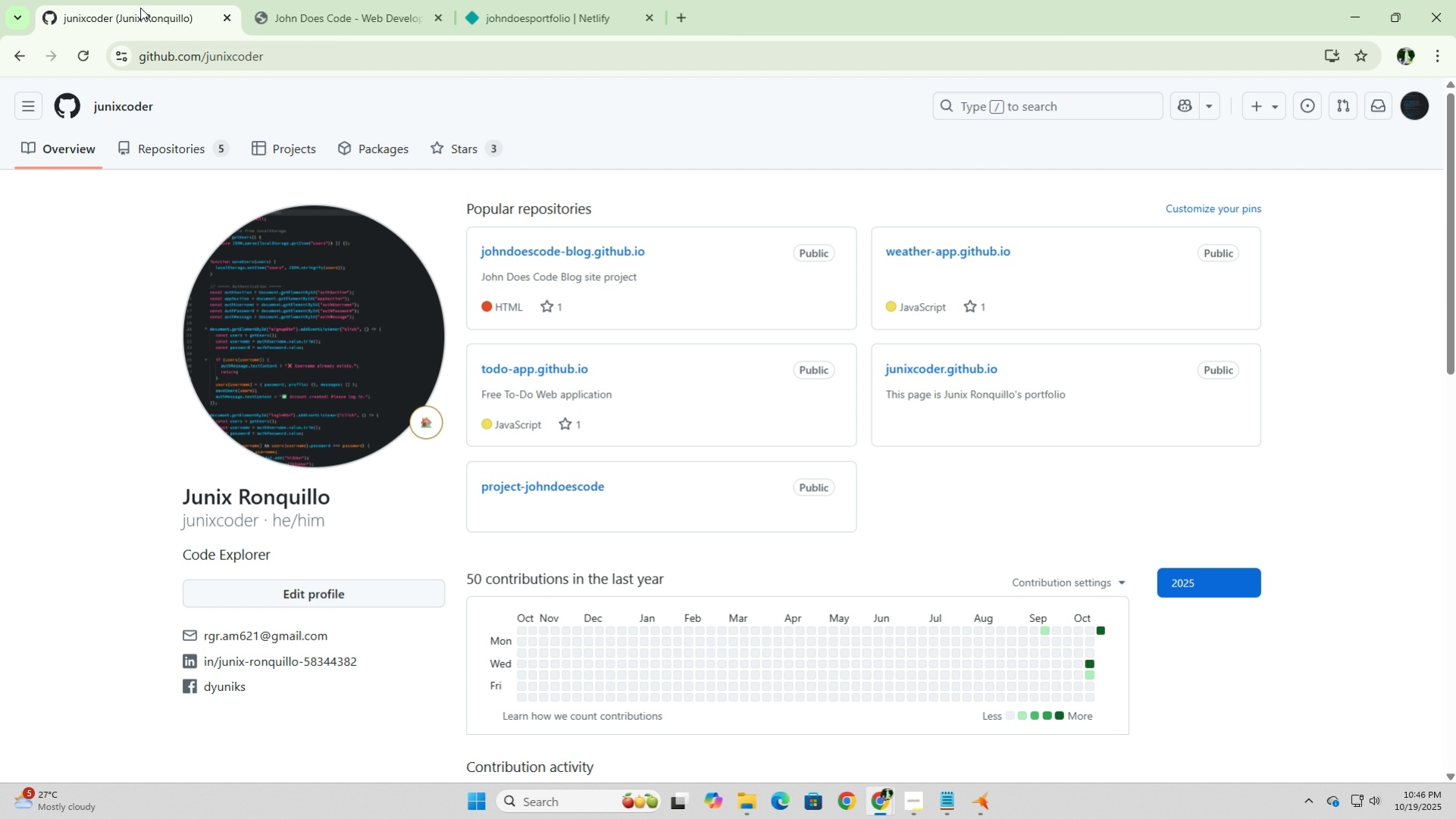 
left_click([140, 8])
 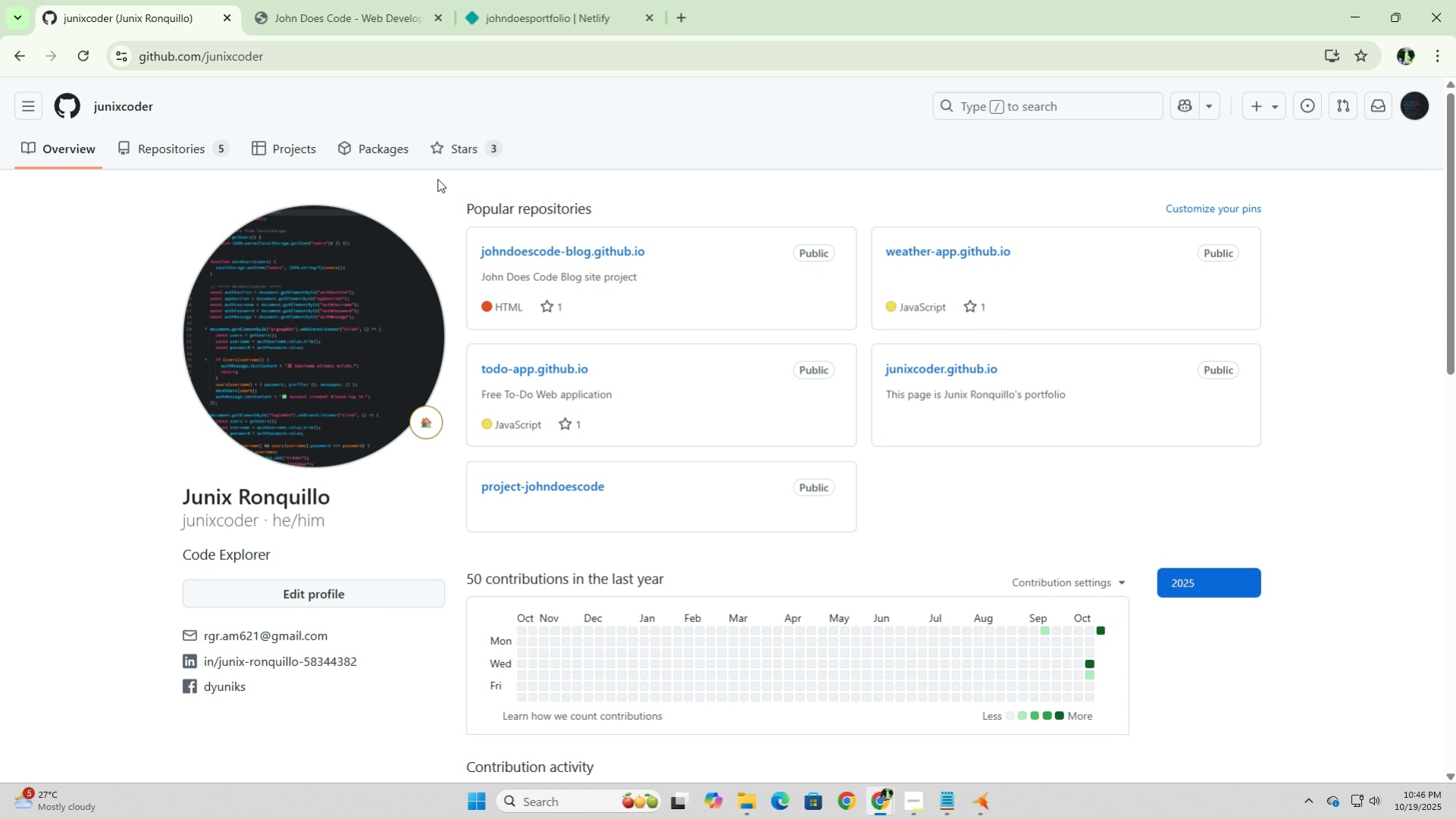 
mouse_move([537, 274])
 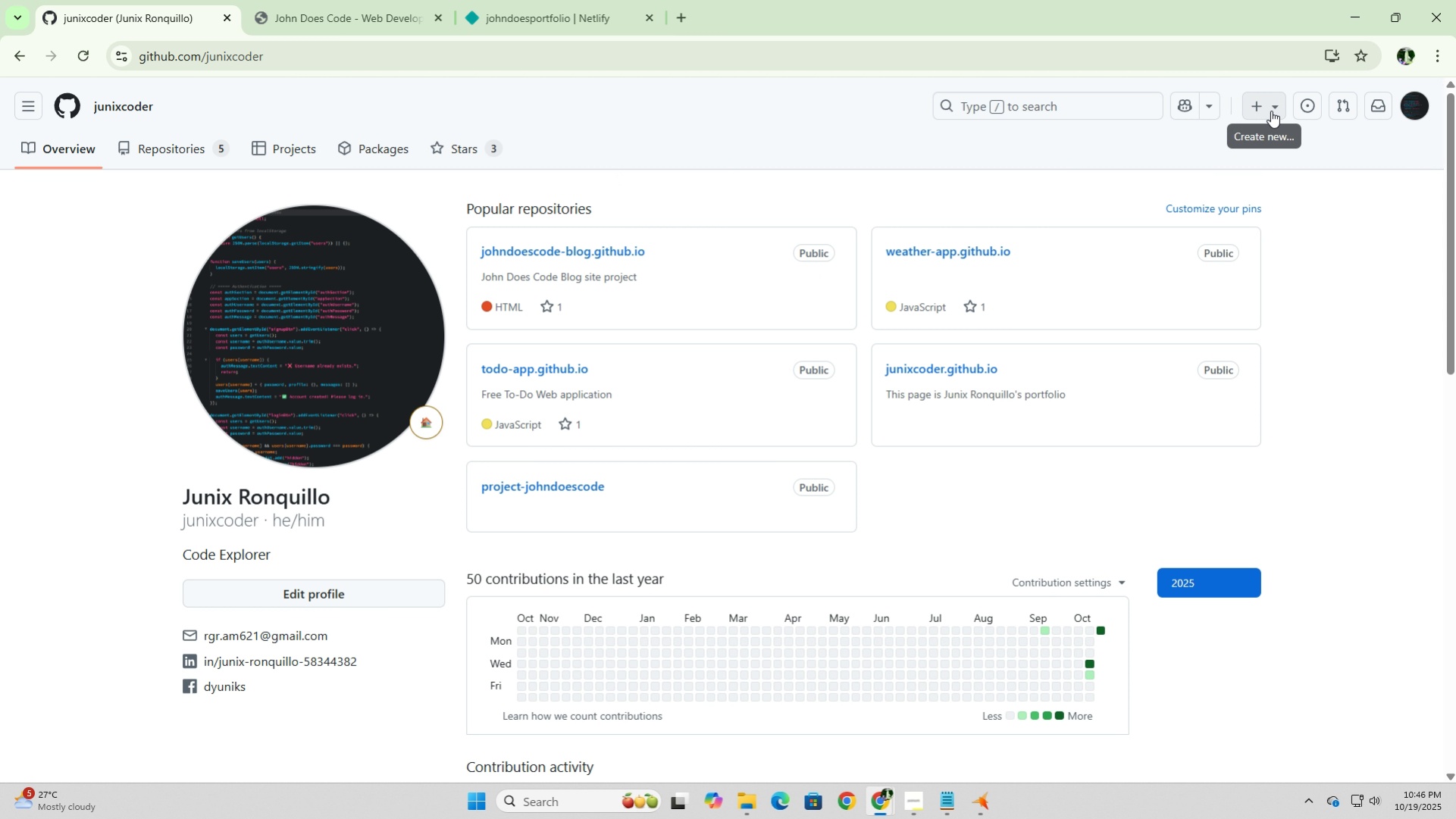 
left_click([1255, 100])
 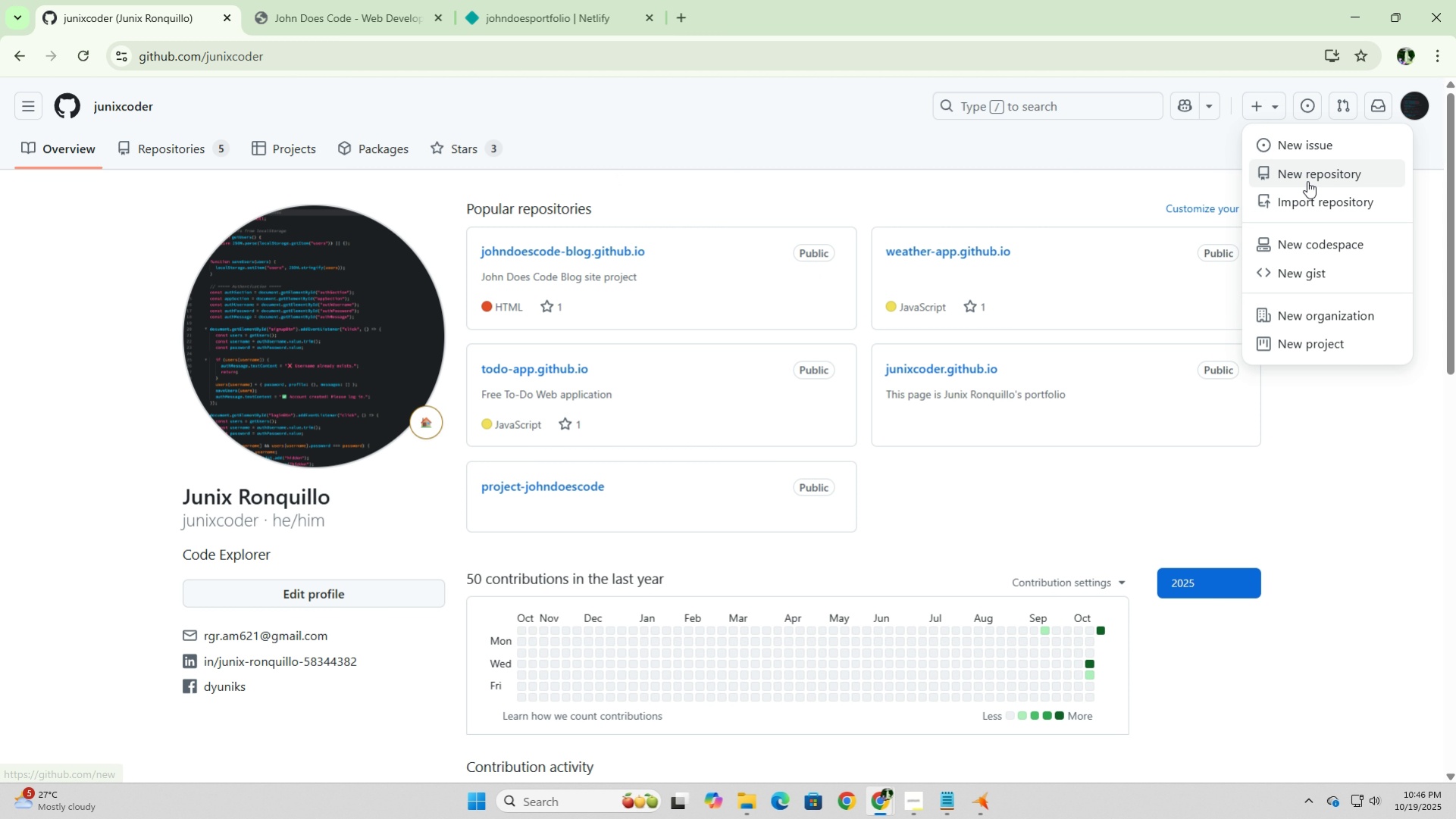 
left_click([1307, 181])
 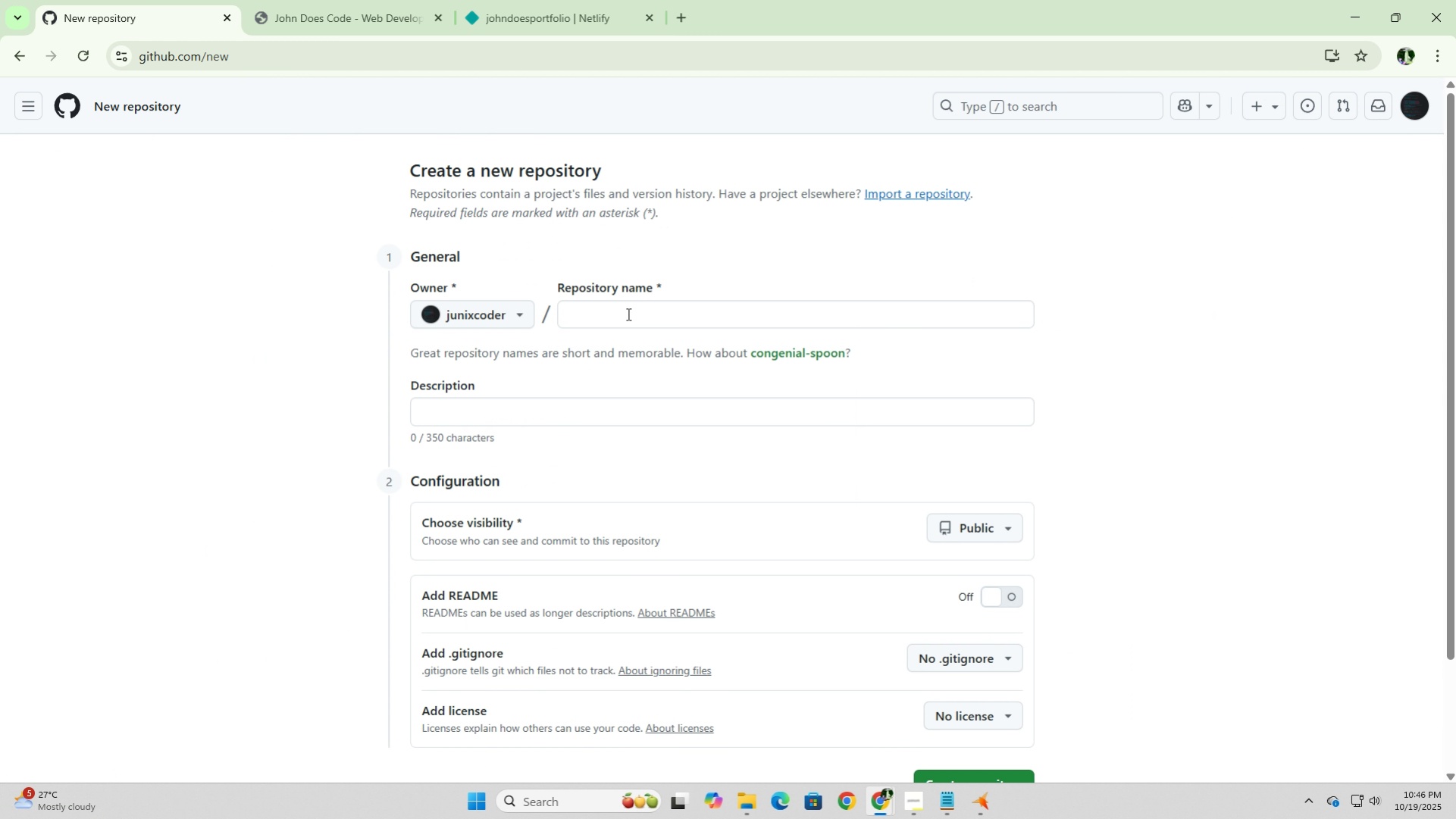 
left_click([637, 315])
 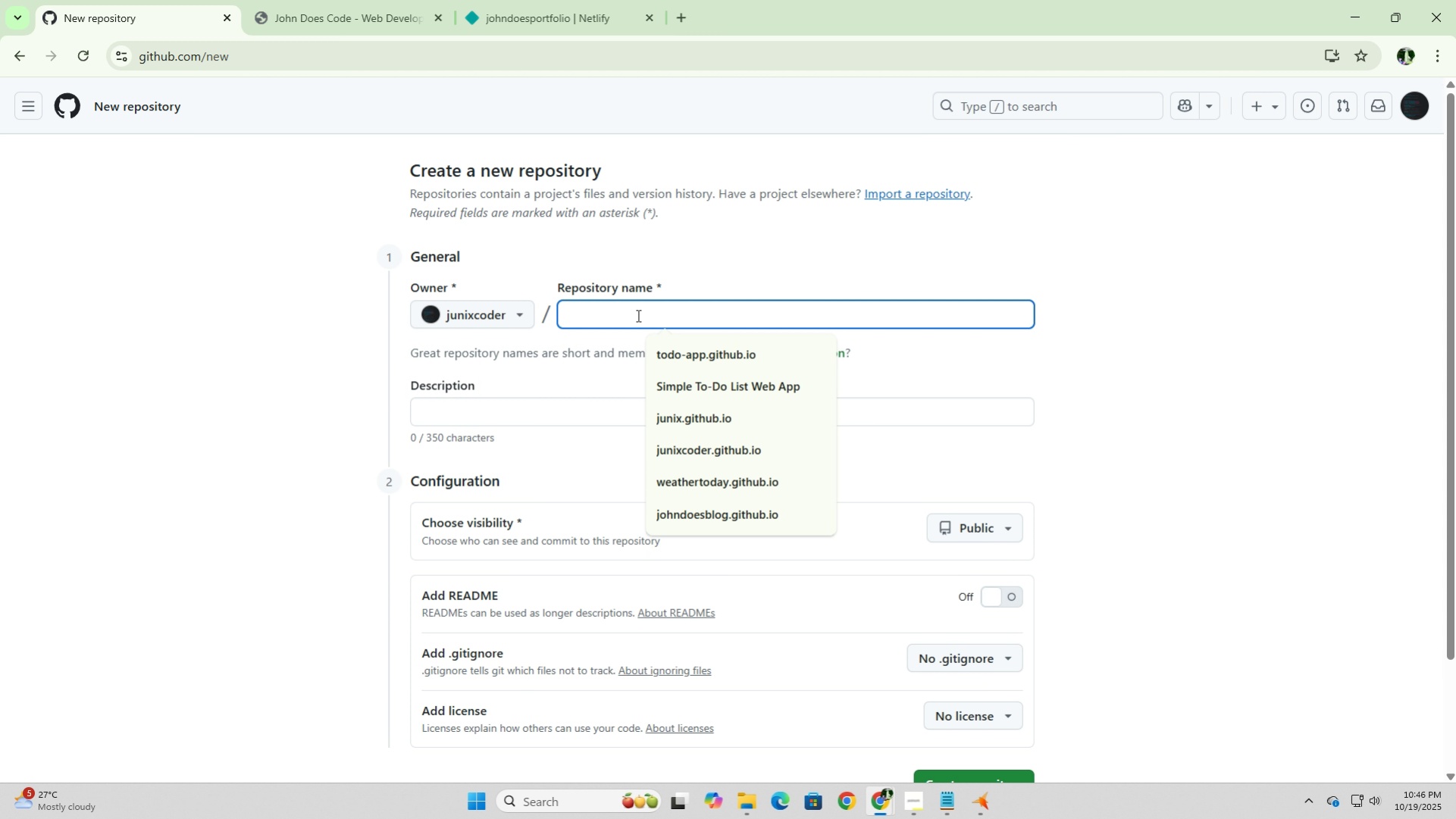 
type(johndoescode-portfolio)
 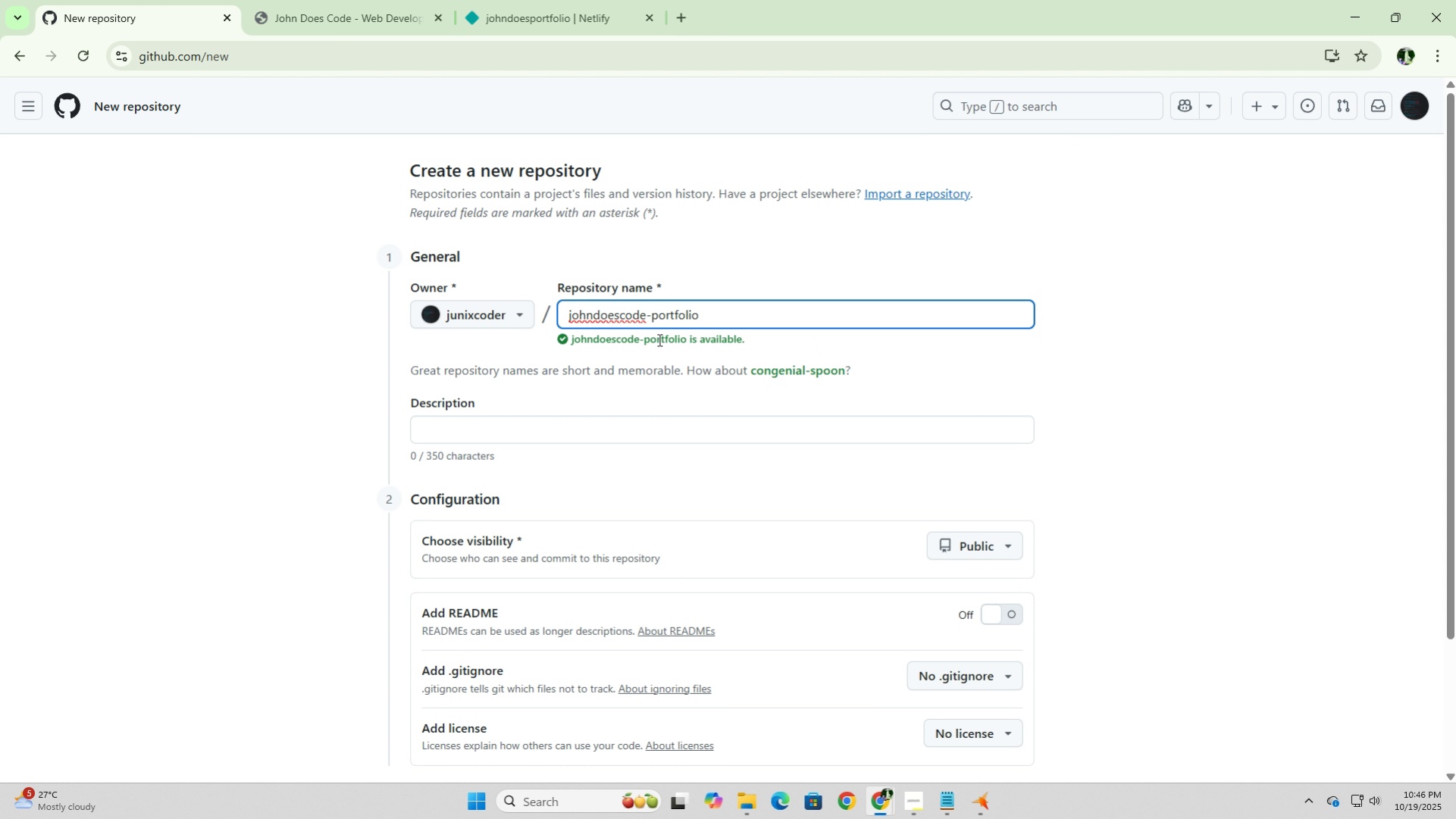 
left_click([706, 323])
 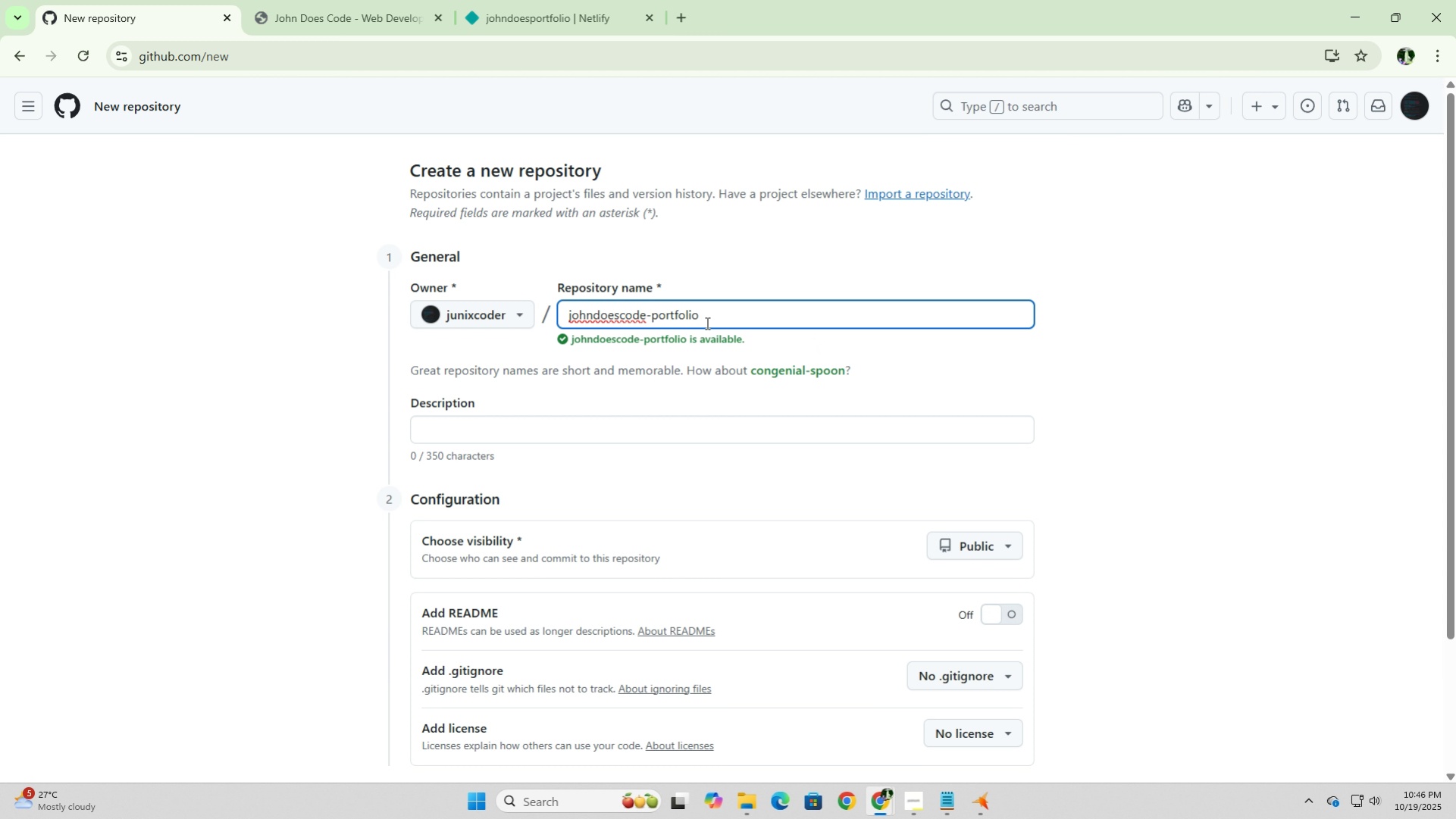 
wait(7.09)
 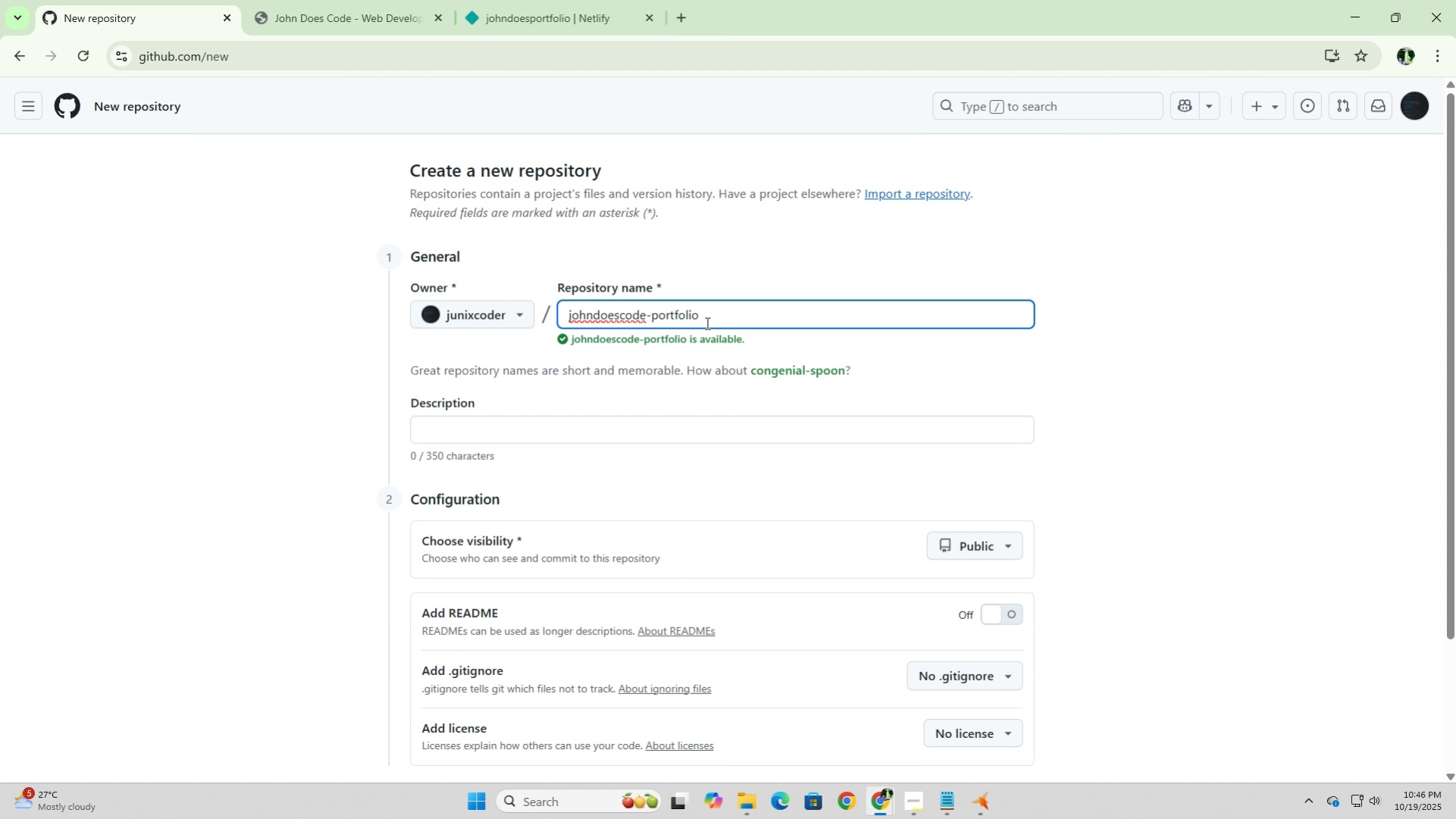 
left_click([995, 547])
 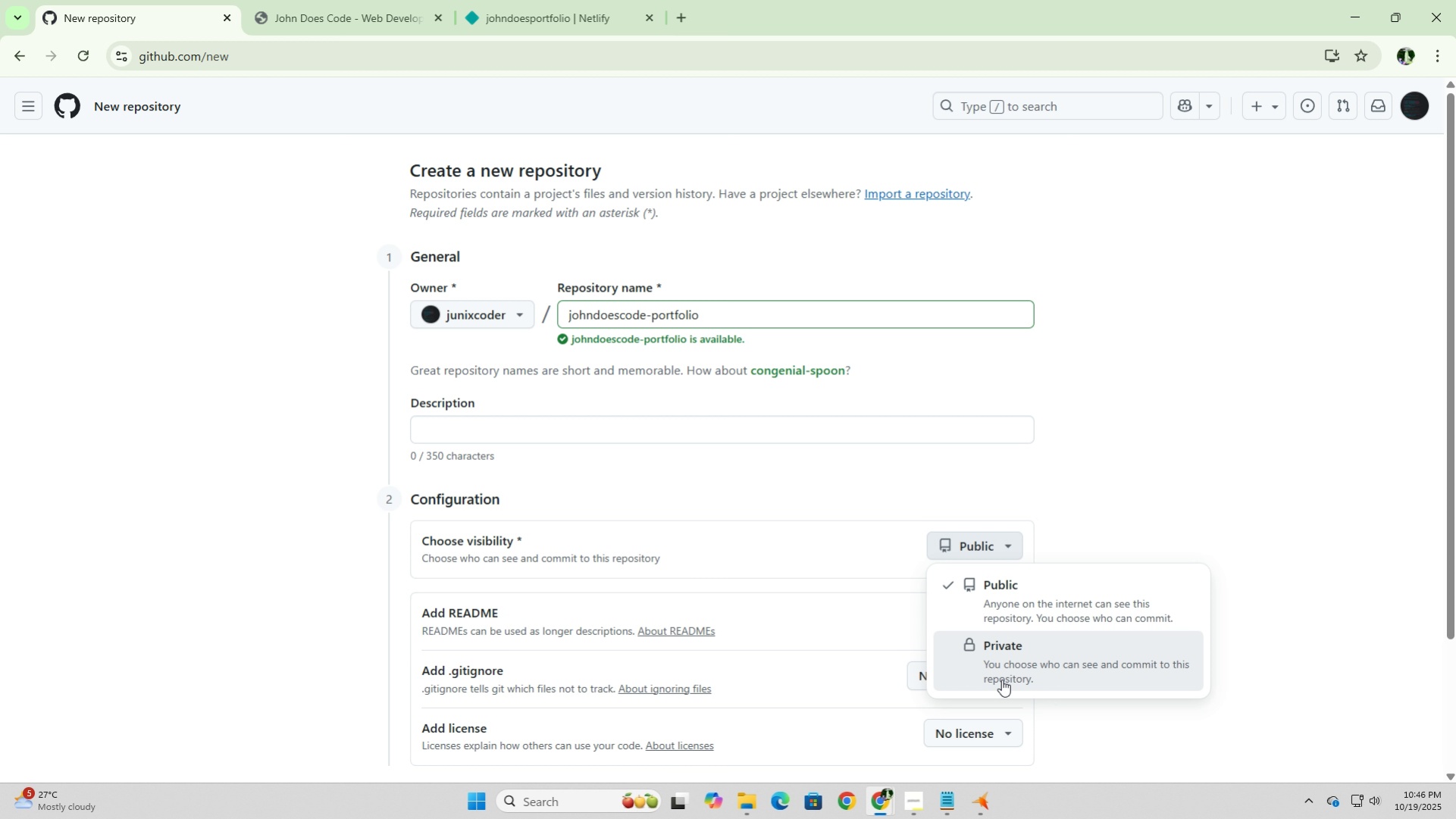 
left_click([1001, 679])
 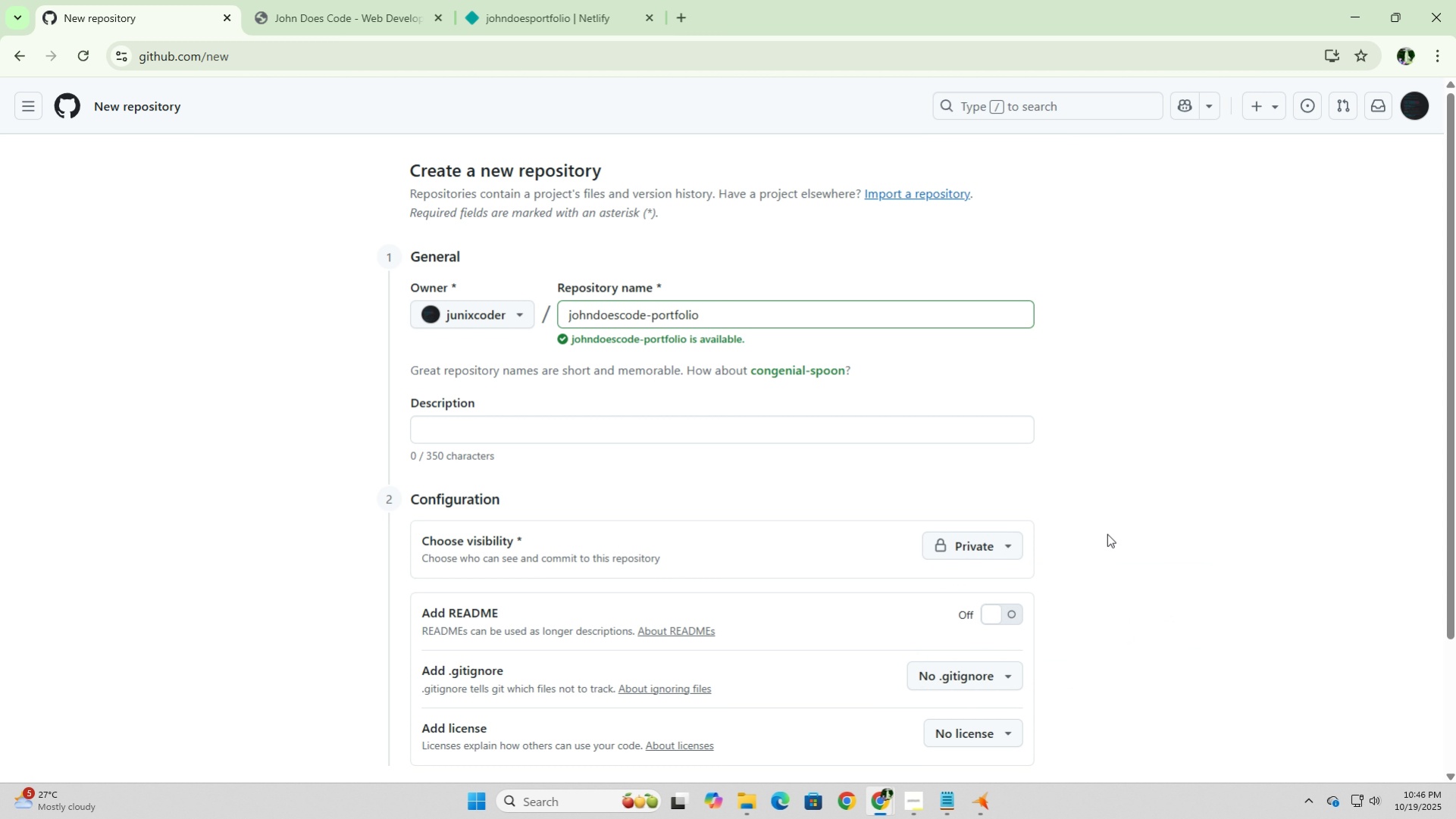 
scroll: coordinate [1107, 533], scroll_direction: down, amount: 2.0
 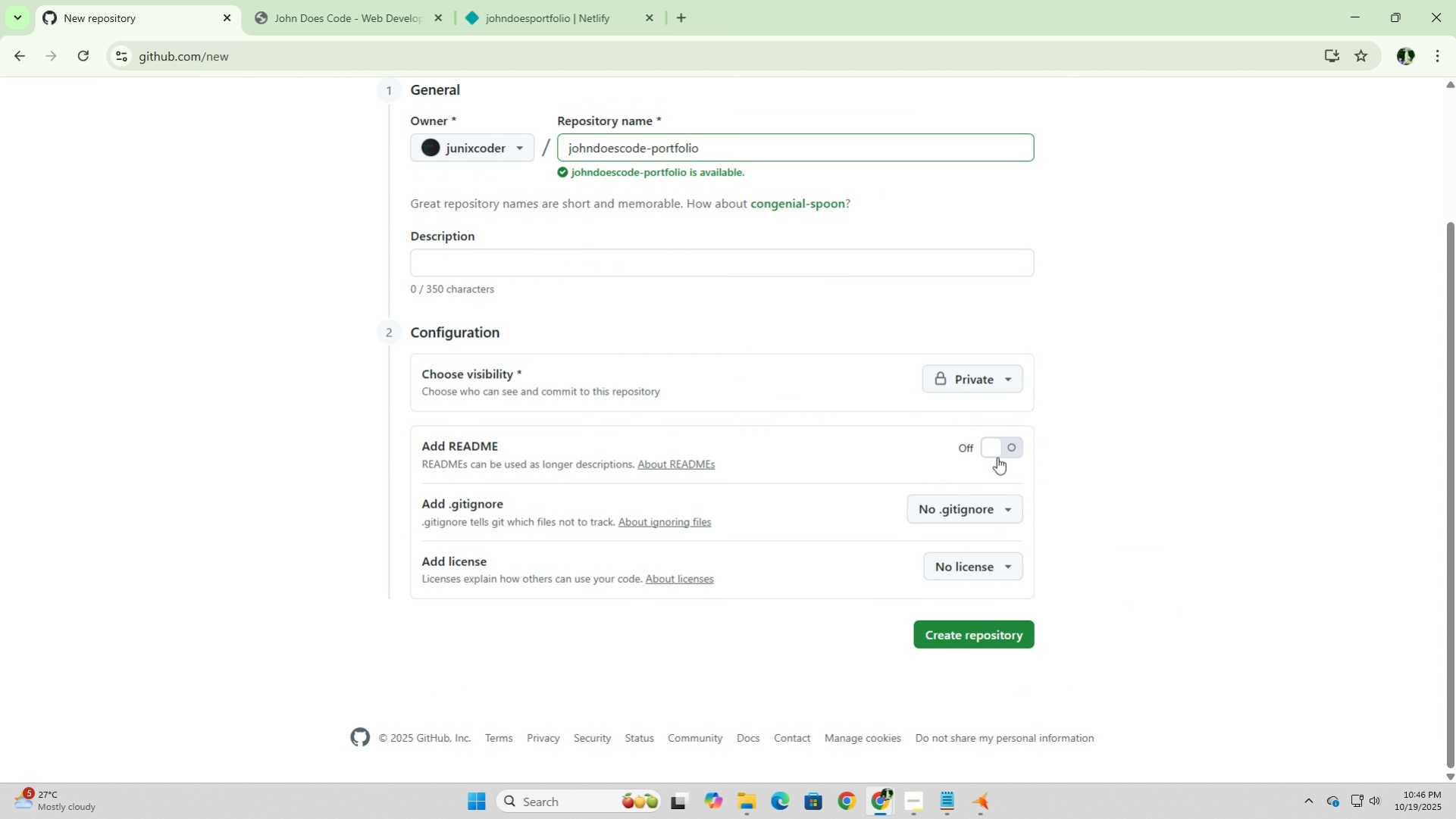 
left_click([1004, 449])
 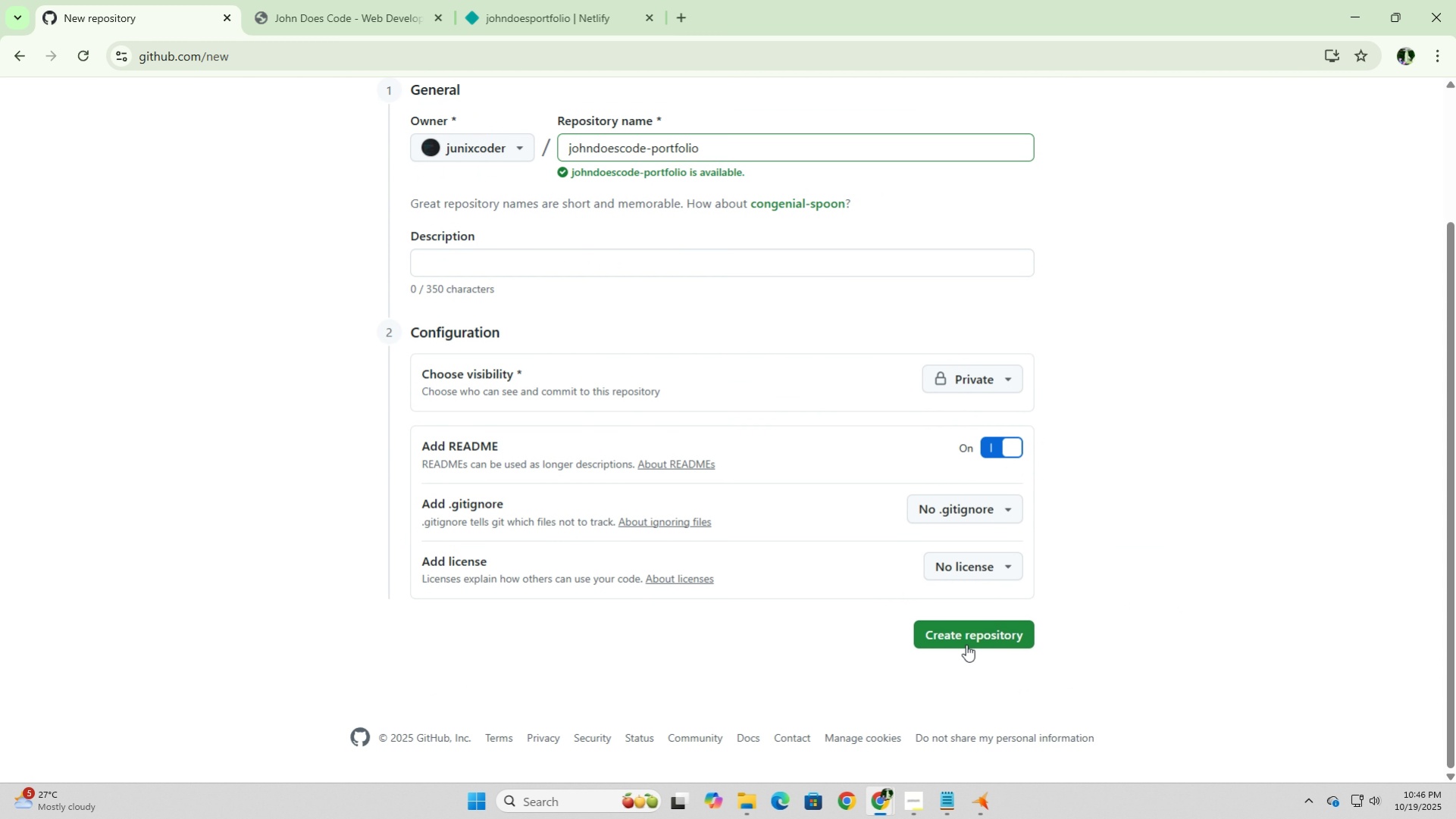 
left_click([966, 643])
 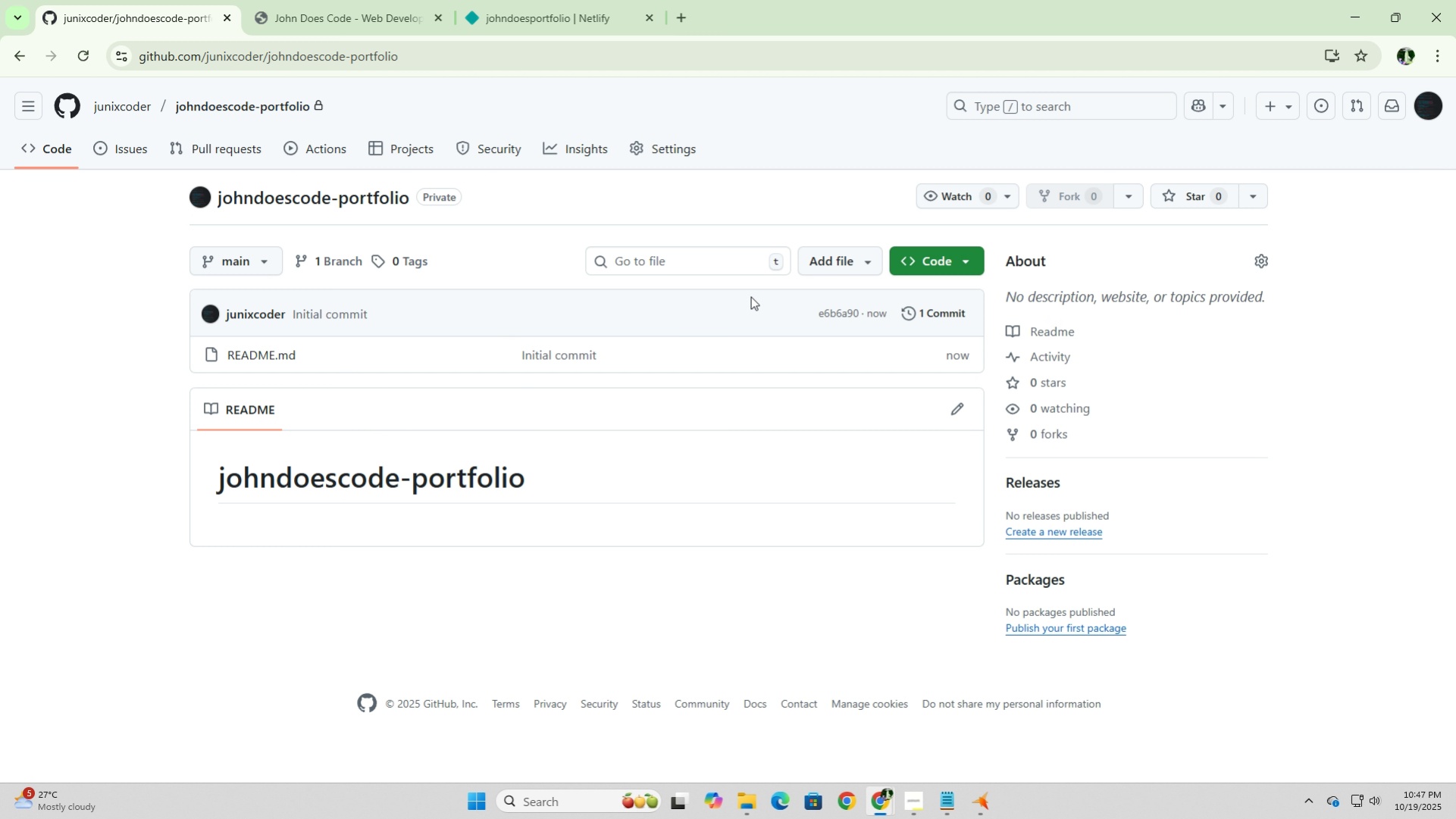 
wait(7.83)
 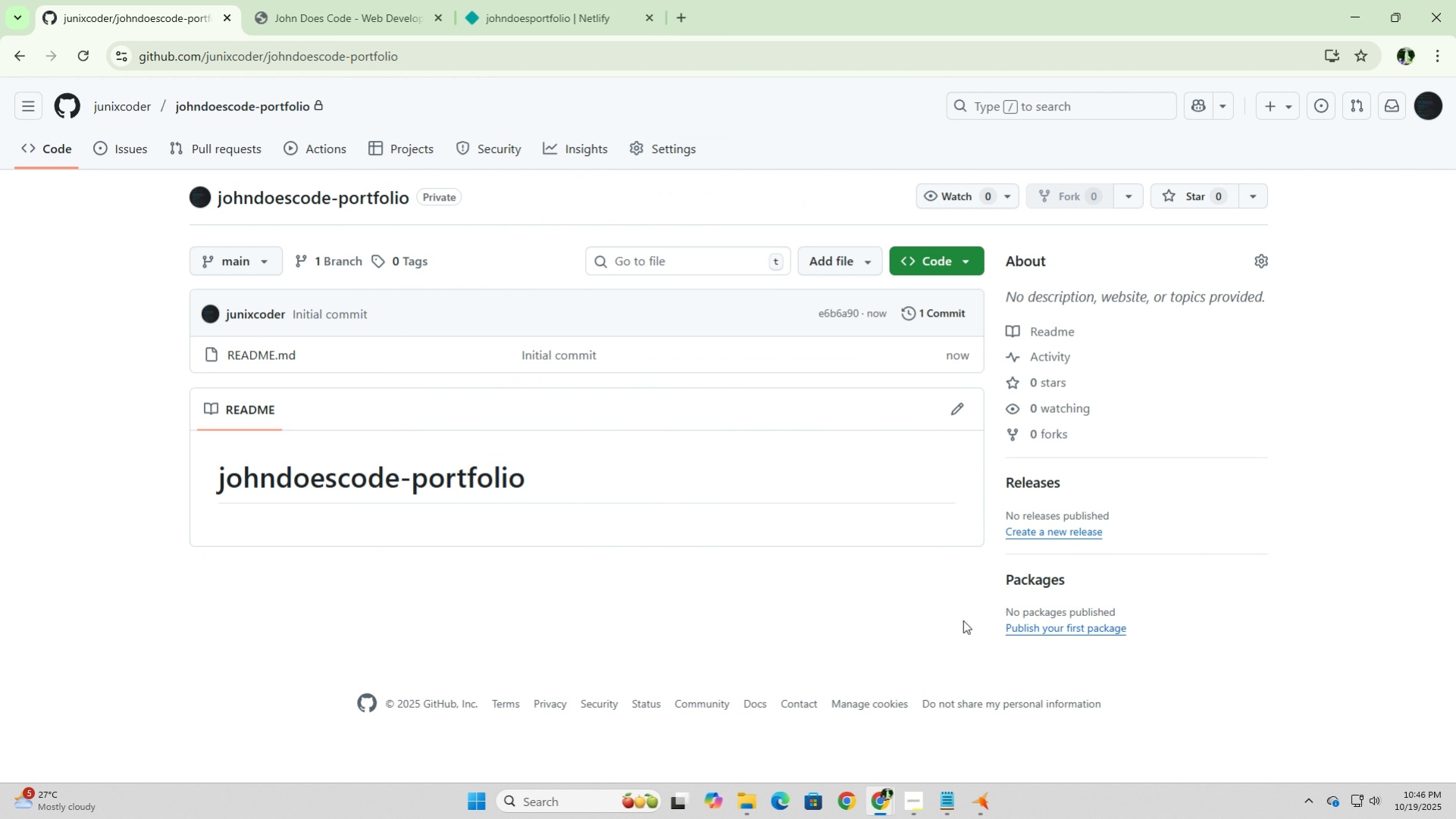 
left_click([860, 269])
 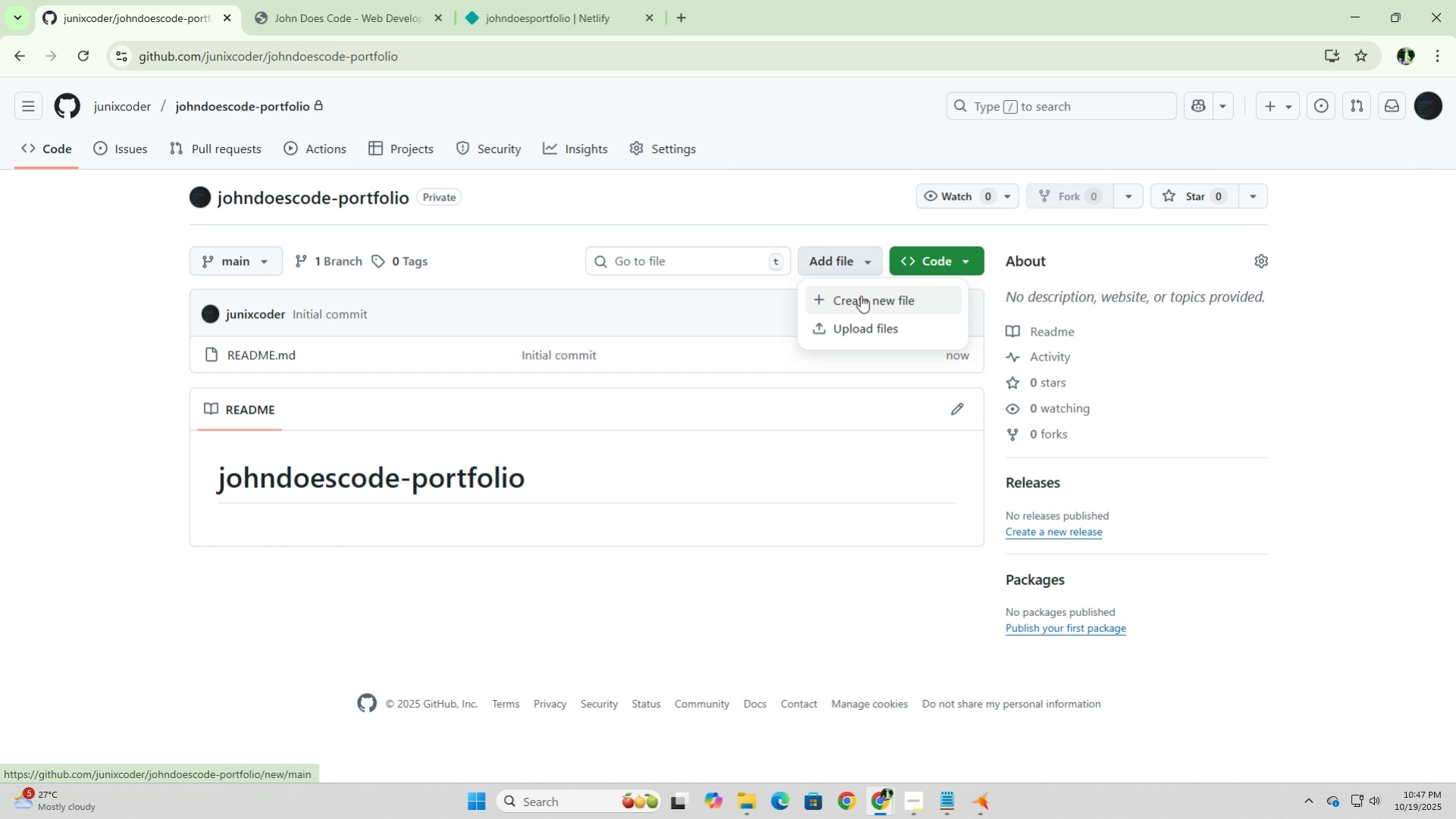 
left_click([860, 295])
 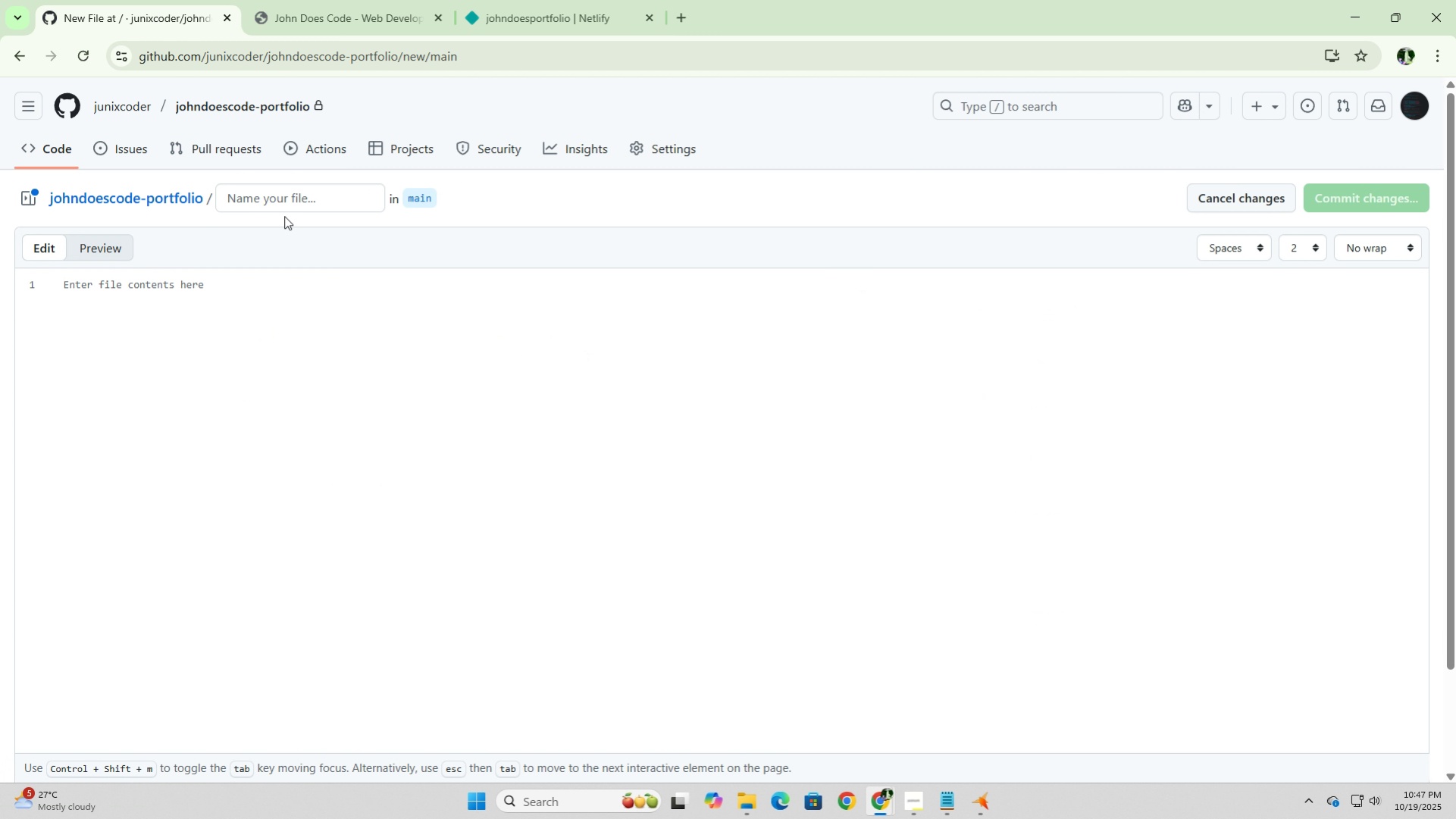 
double_click([281, 204])
 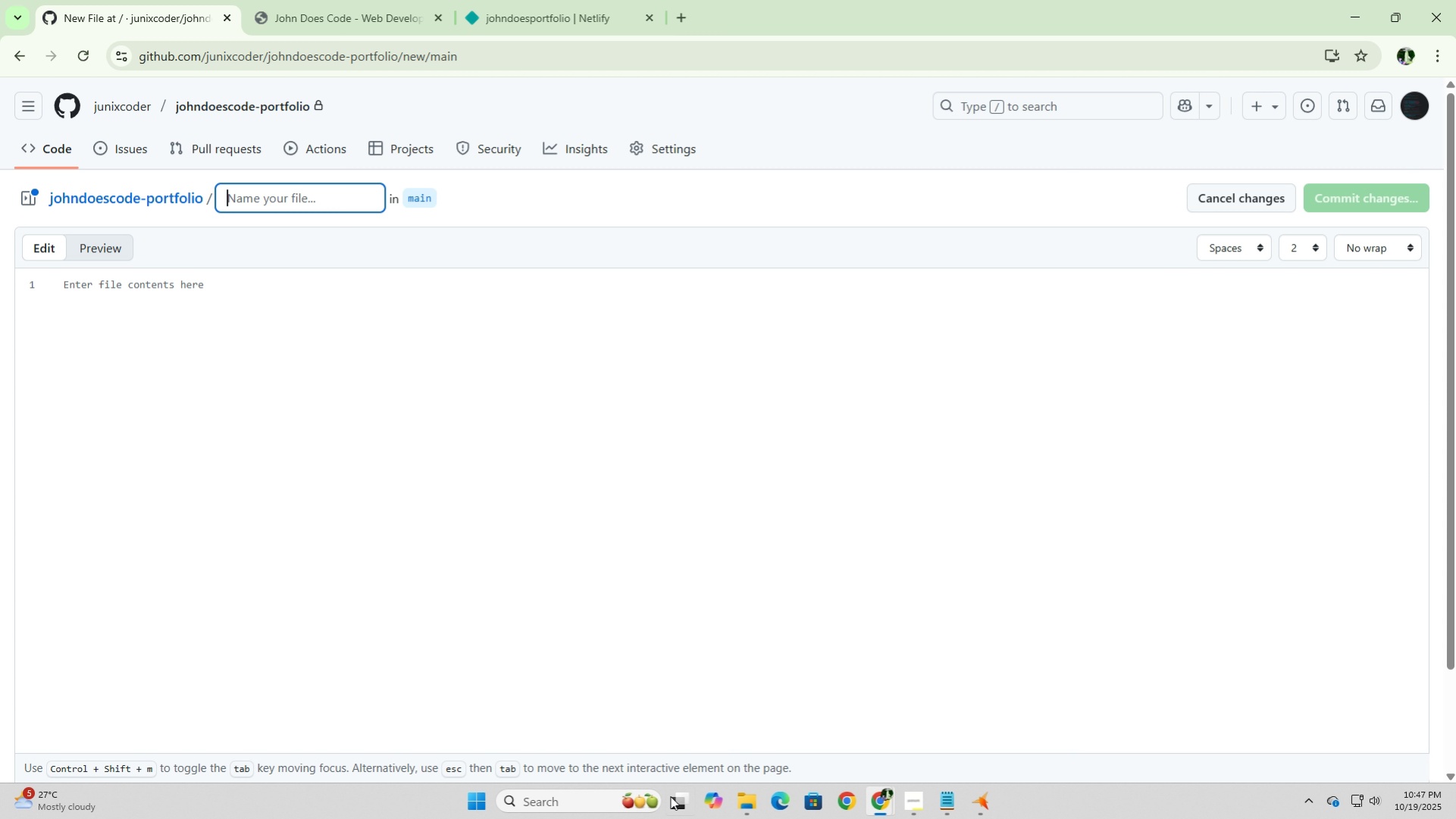 
left_click([750, 808])
 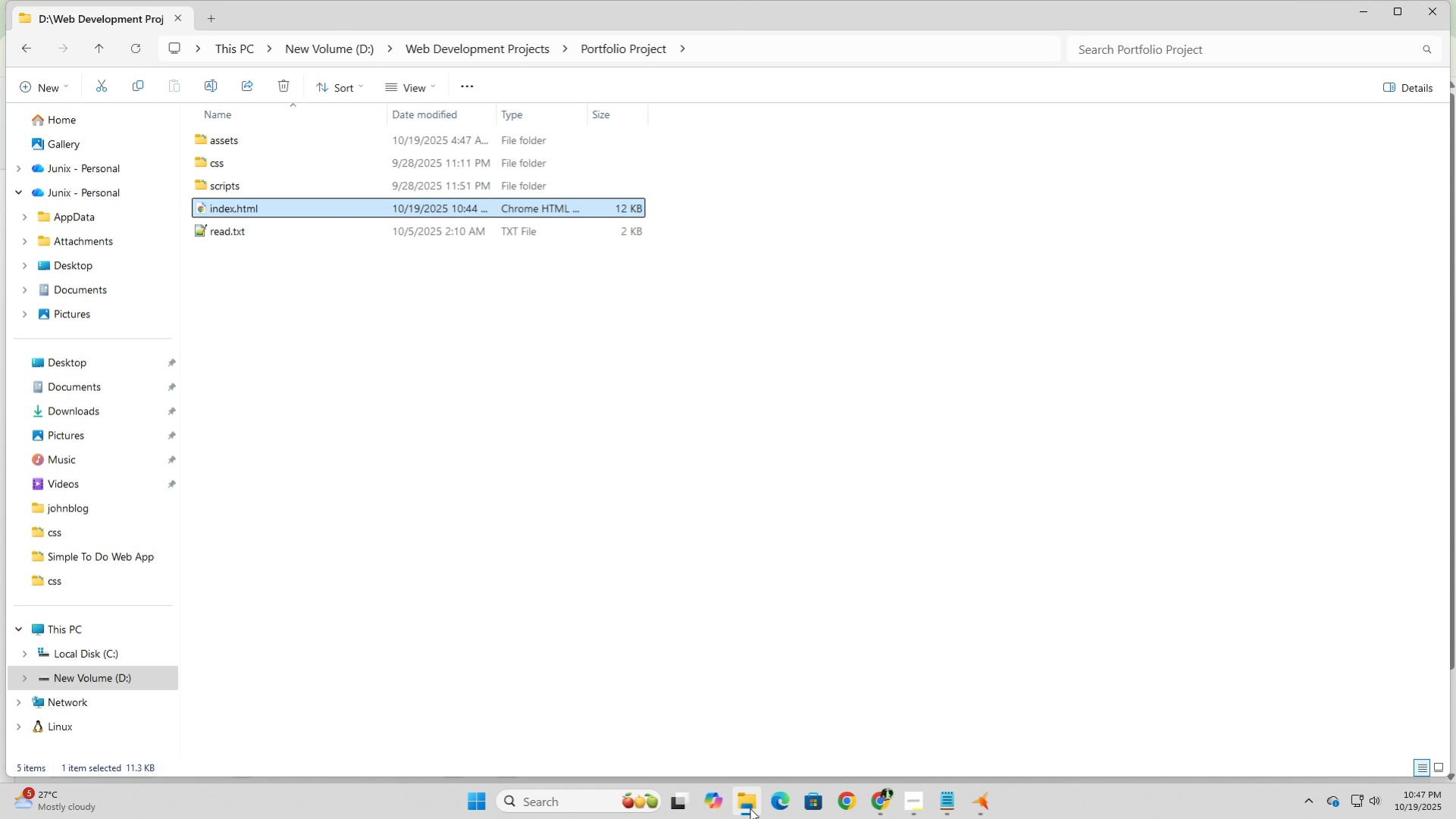 
left_click([750, 808])
 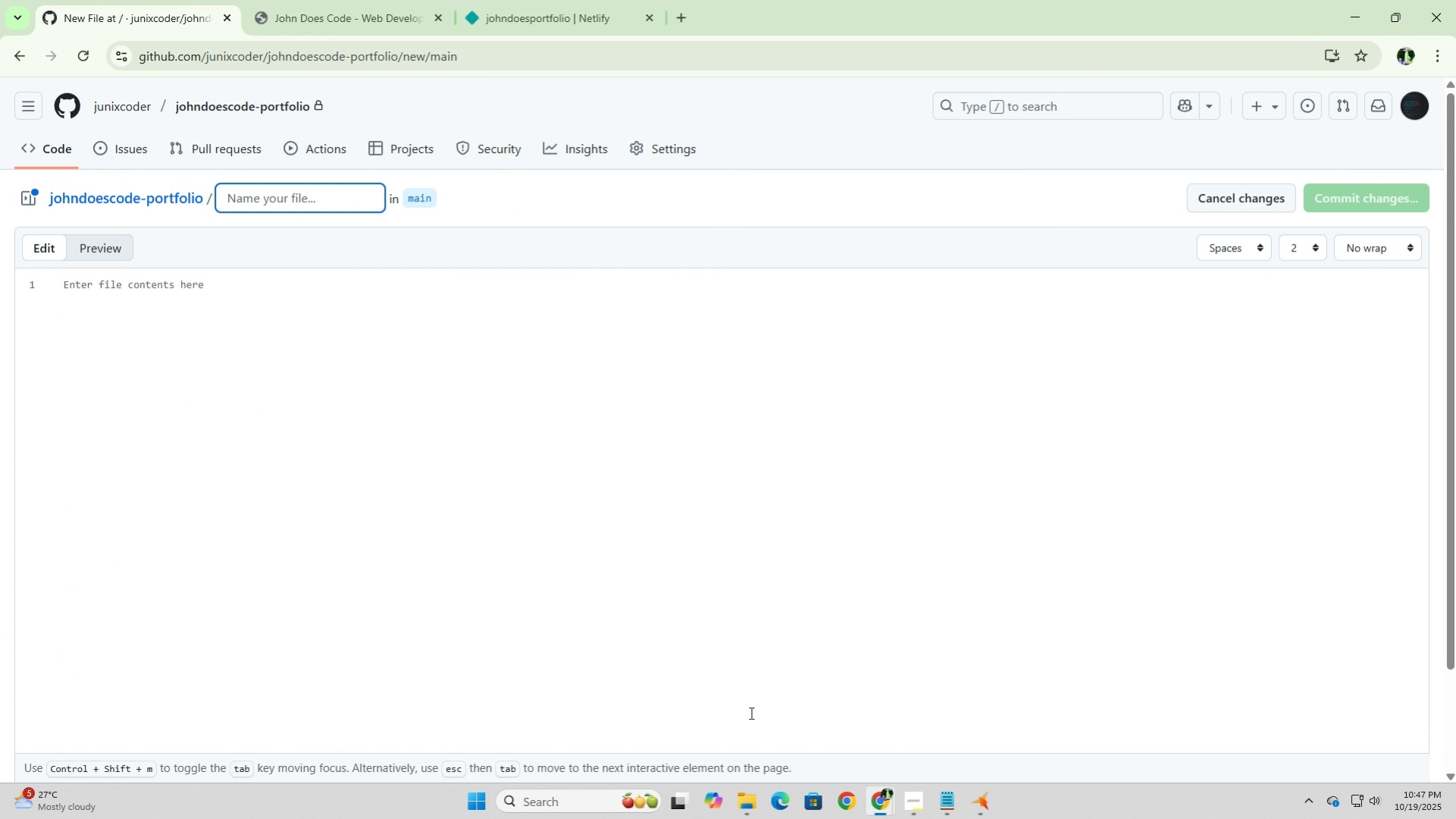 
wait(5.08)
 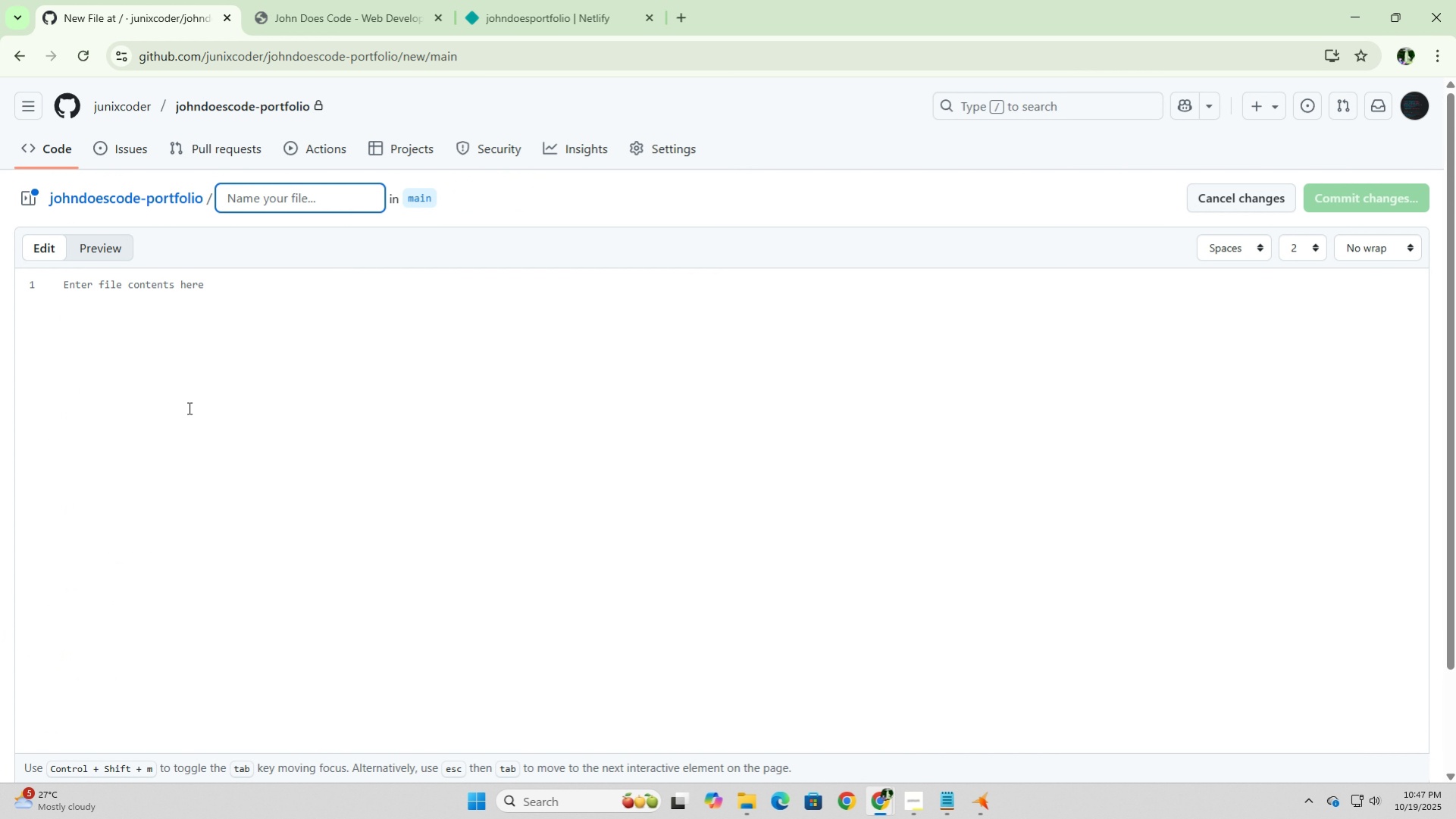 
left_click([743, 808])
 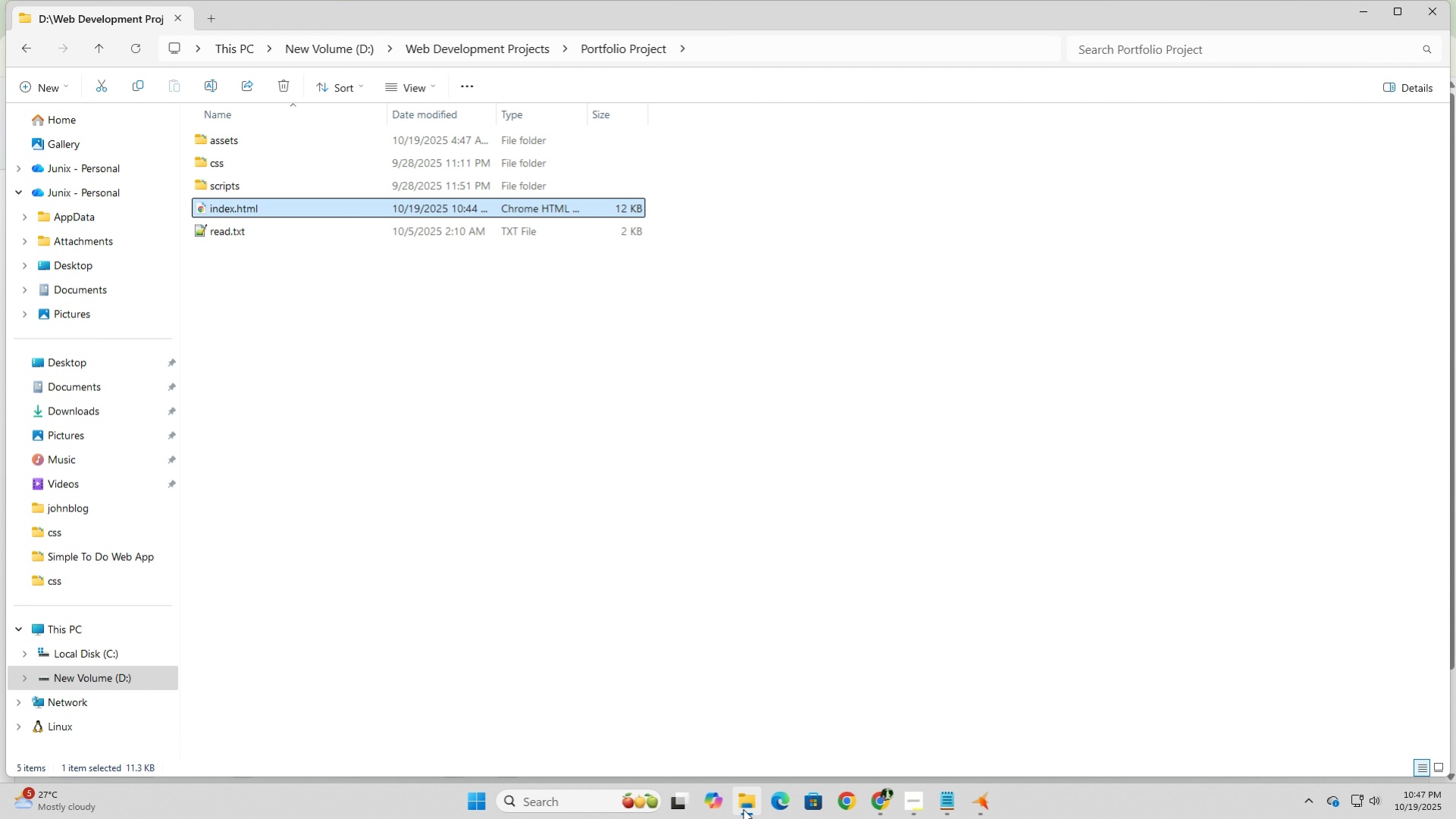 
left_click([743, 808])
 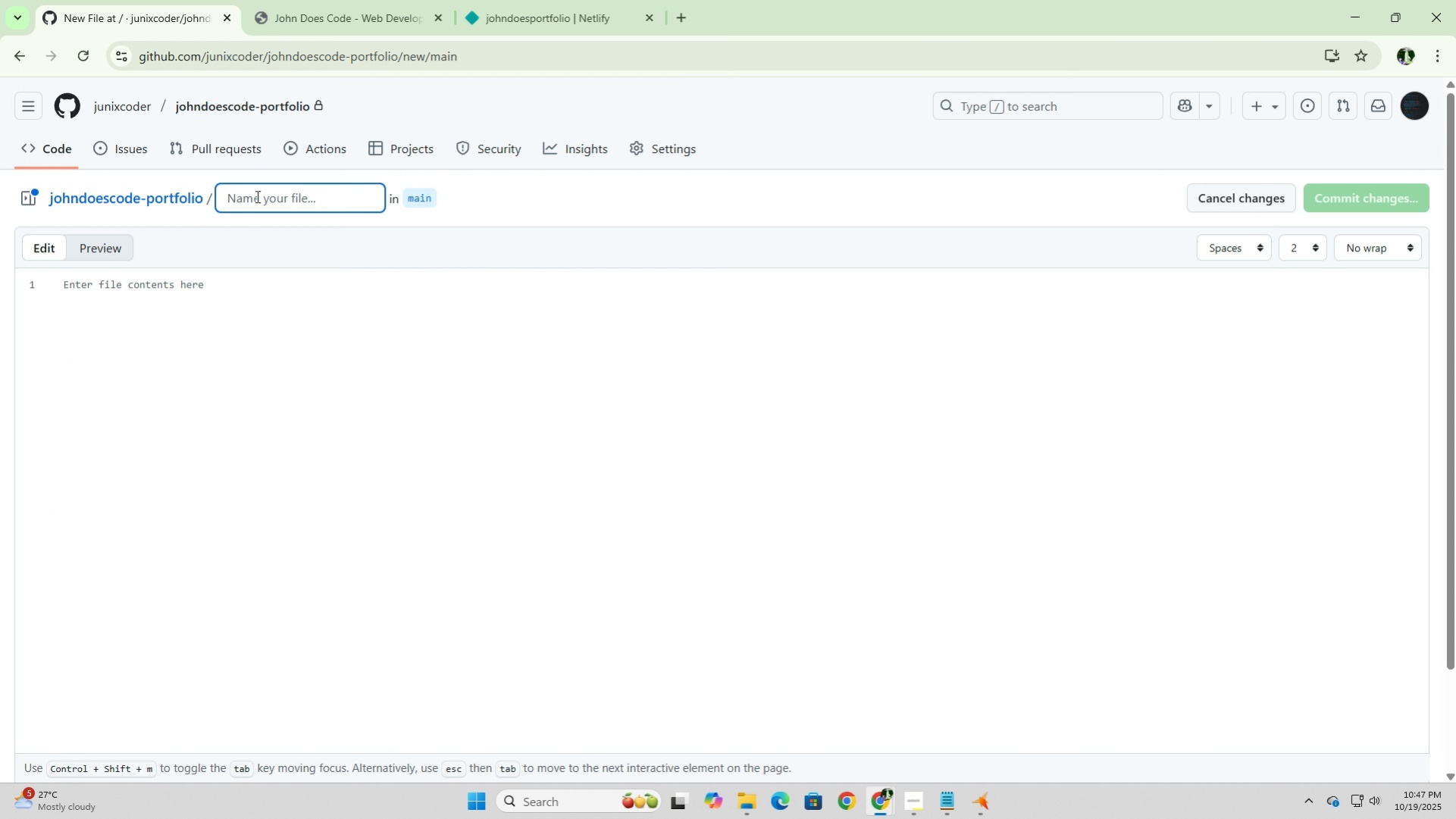 
type(assets)
 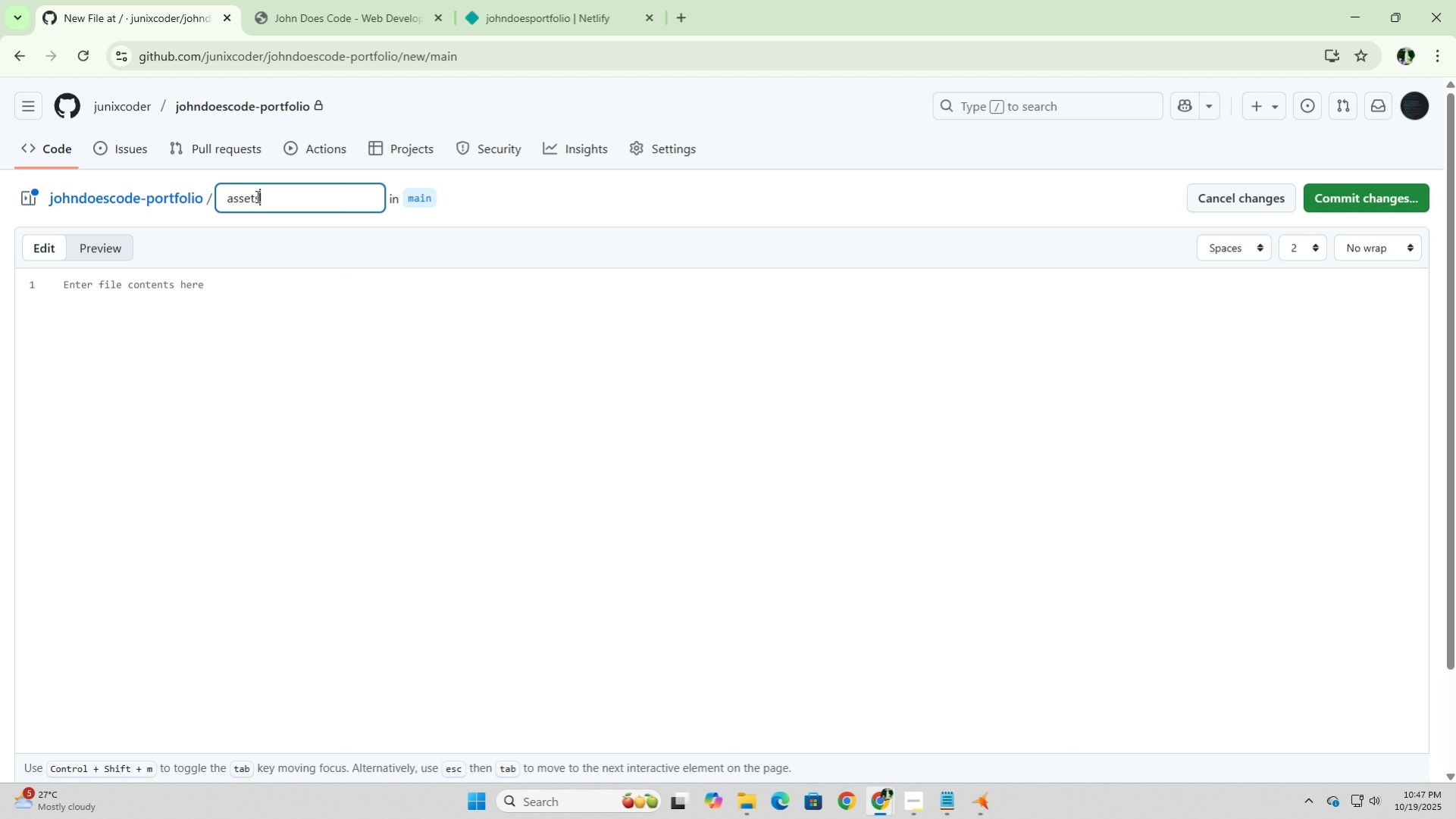 
type(/assets.txt)
 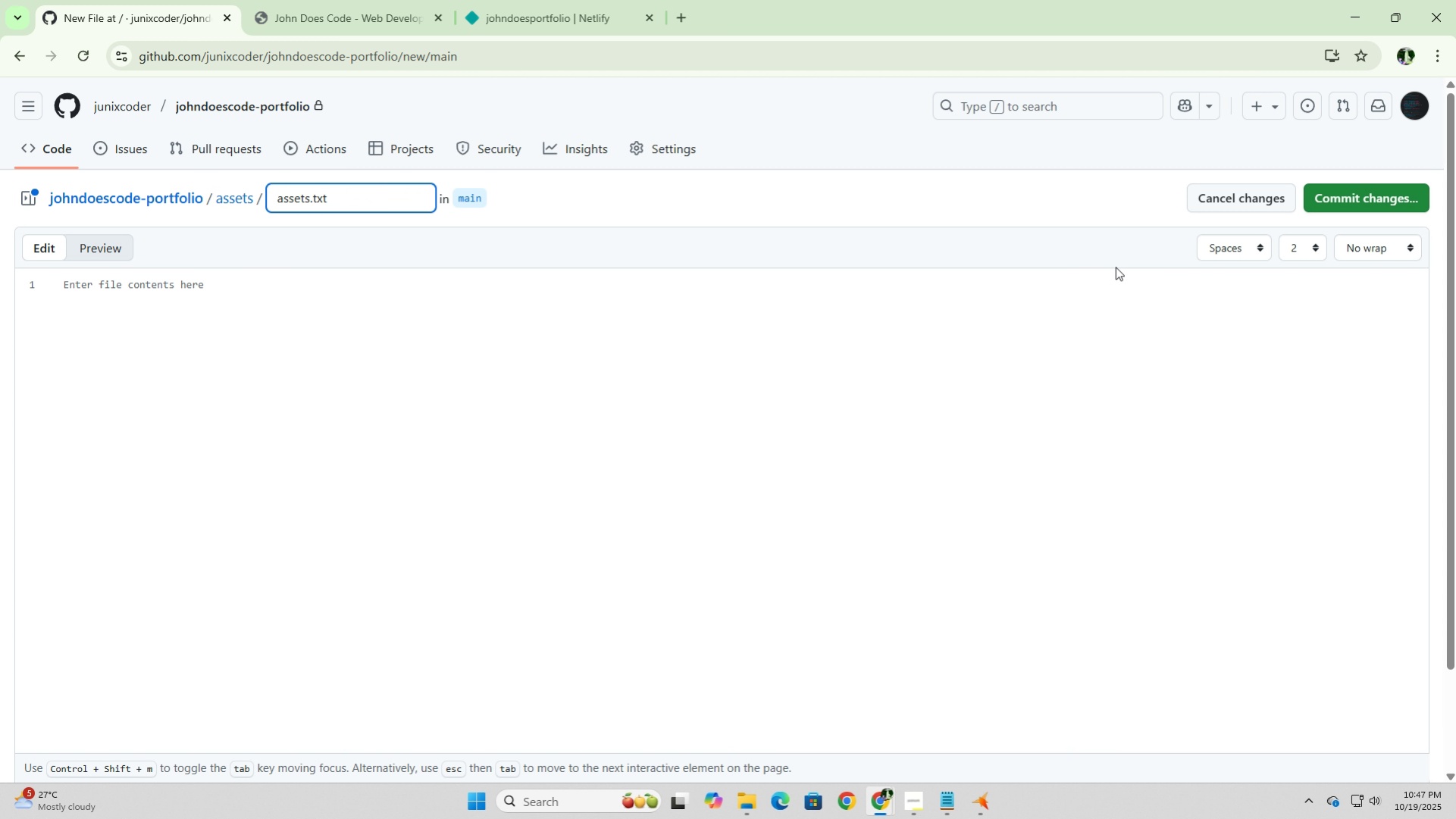 
left_click([950, 296])
 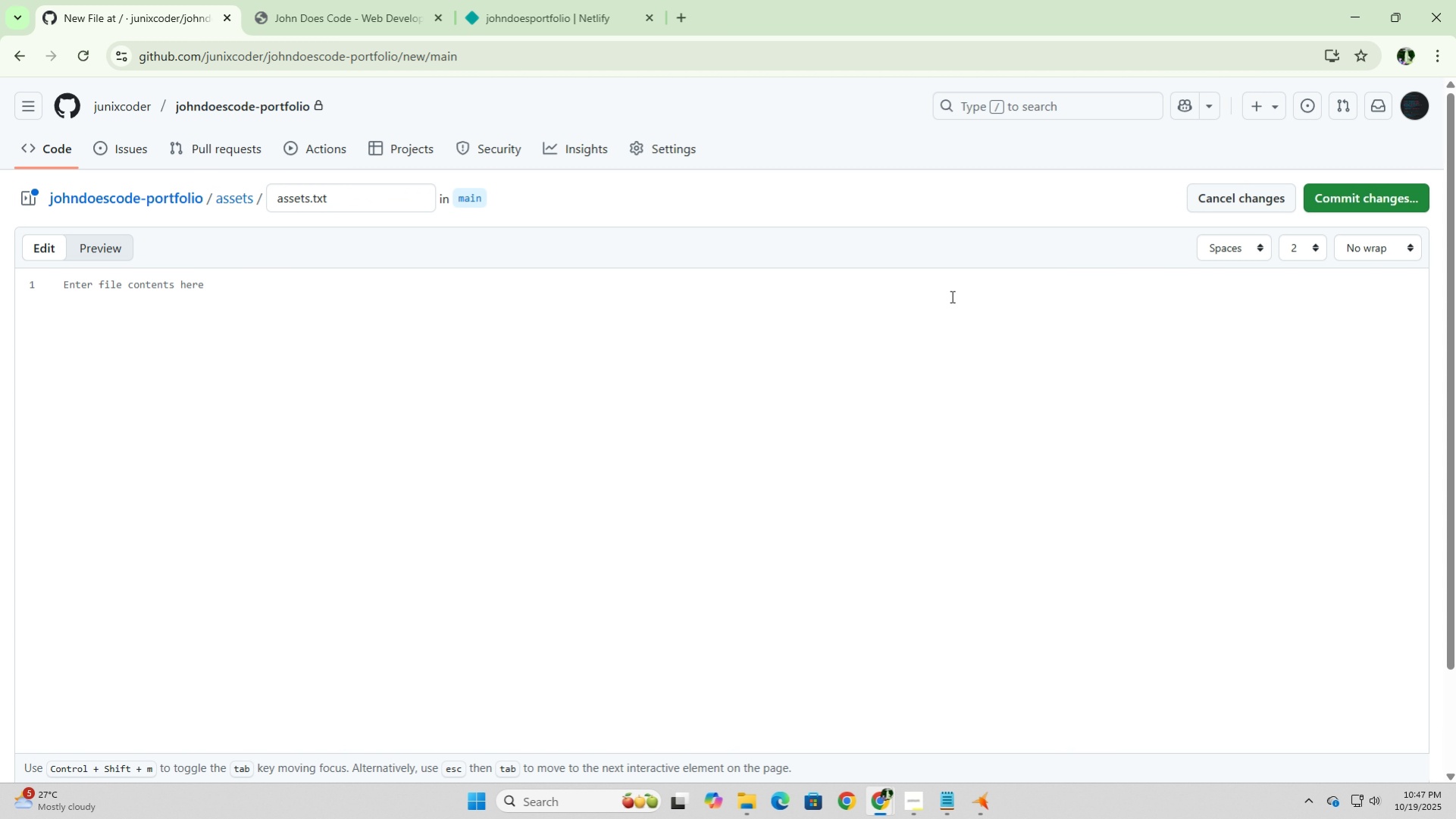 
hold_key(key=ShiftLeft, duration=1.52)
 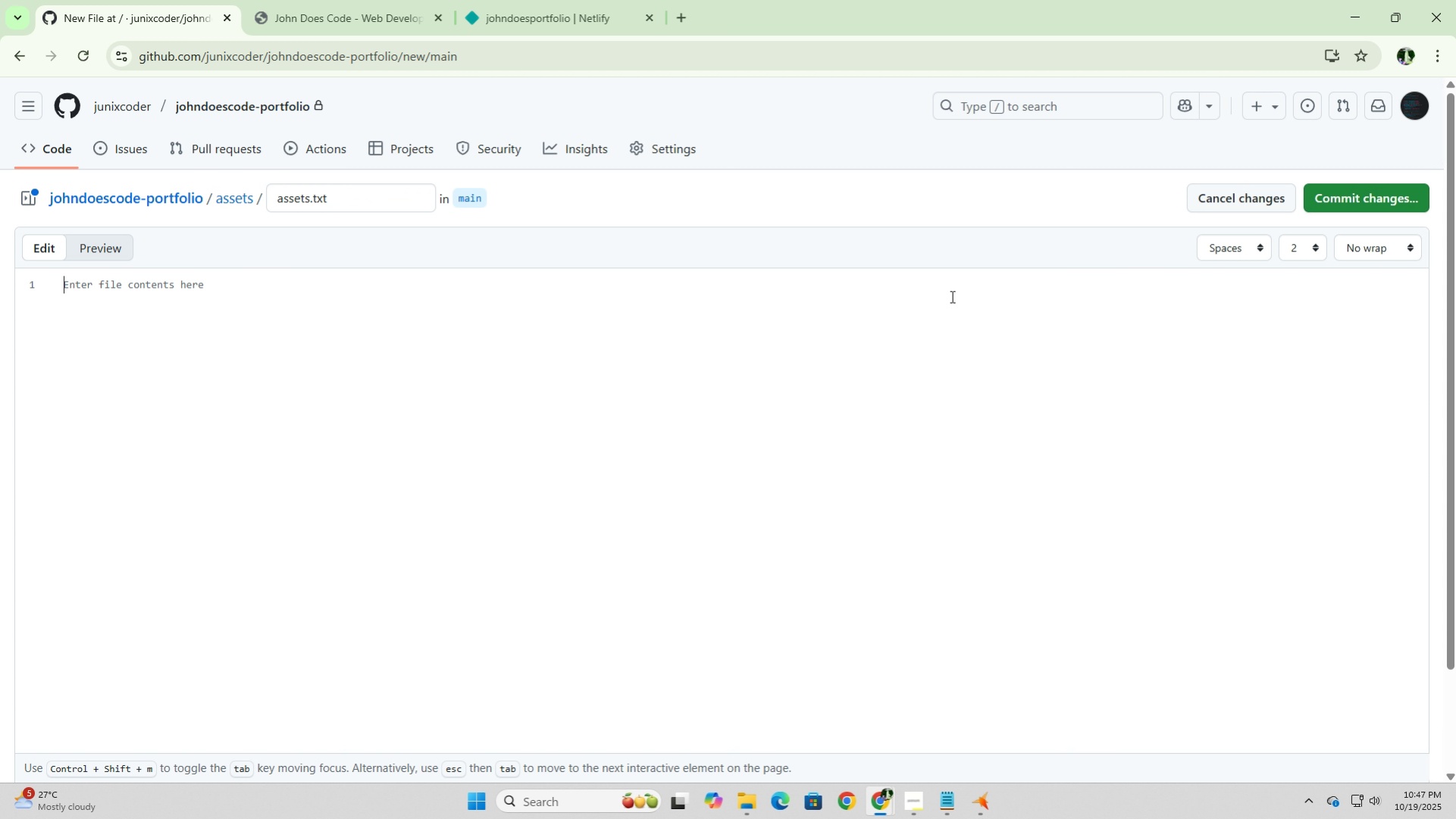 
type(Documentation for assets inventory)
 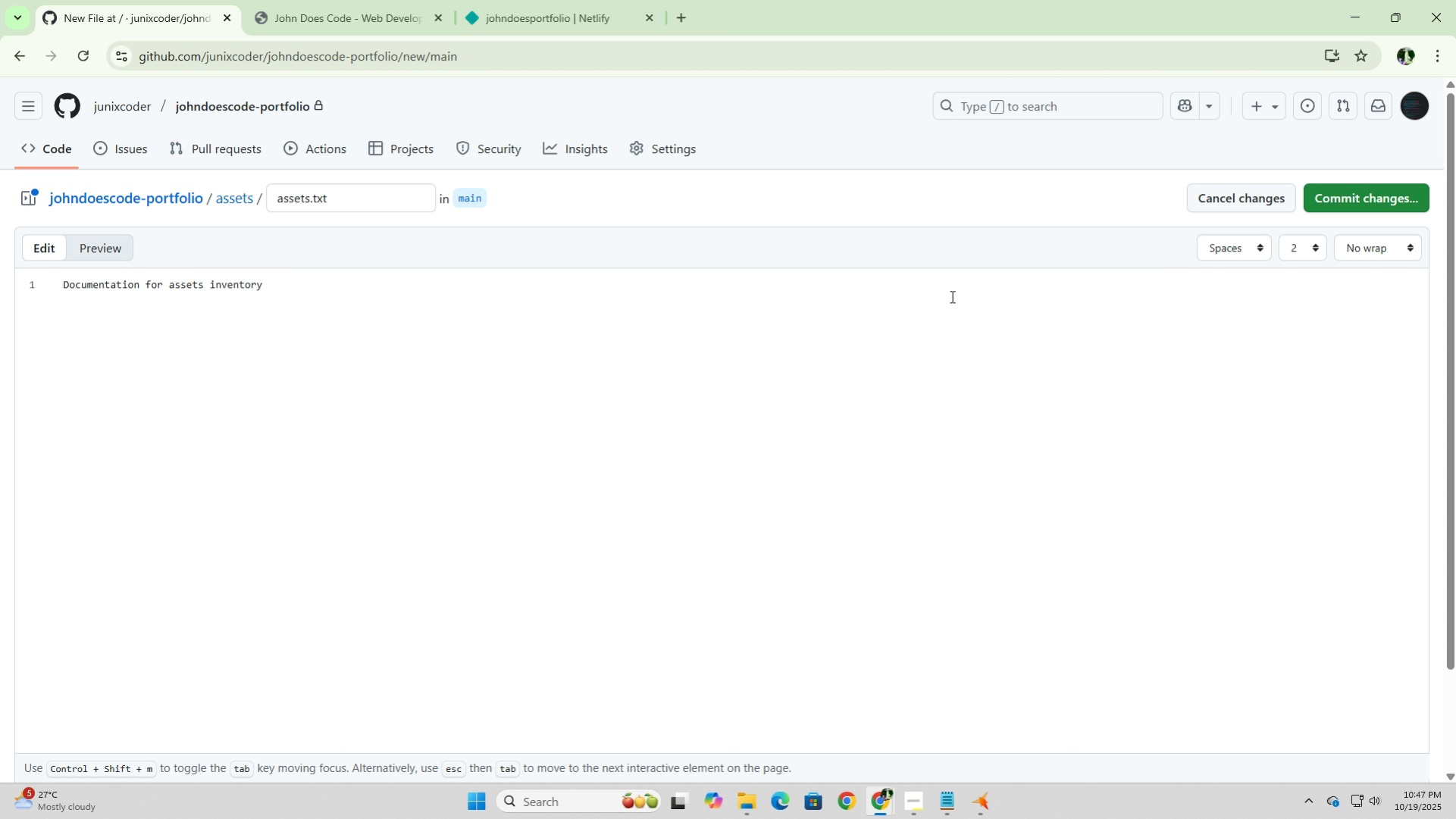 
type((eg. images.)
key(Backspace)
type(m )
key(Backspace)
key(Backspace)
type(, audios, videos).)
 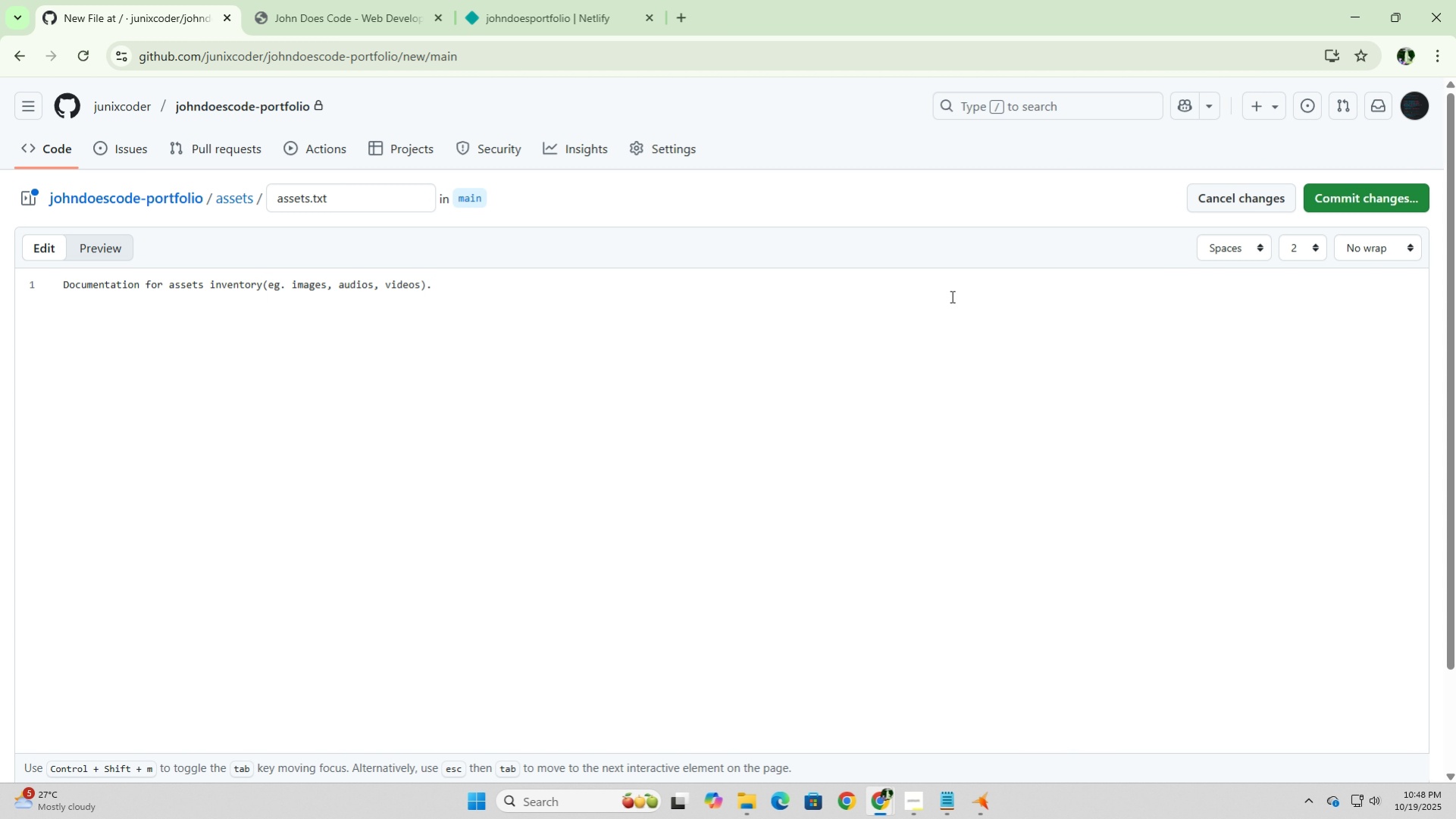 
left_click([1350, 195])
 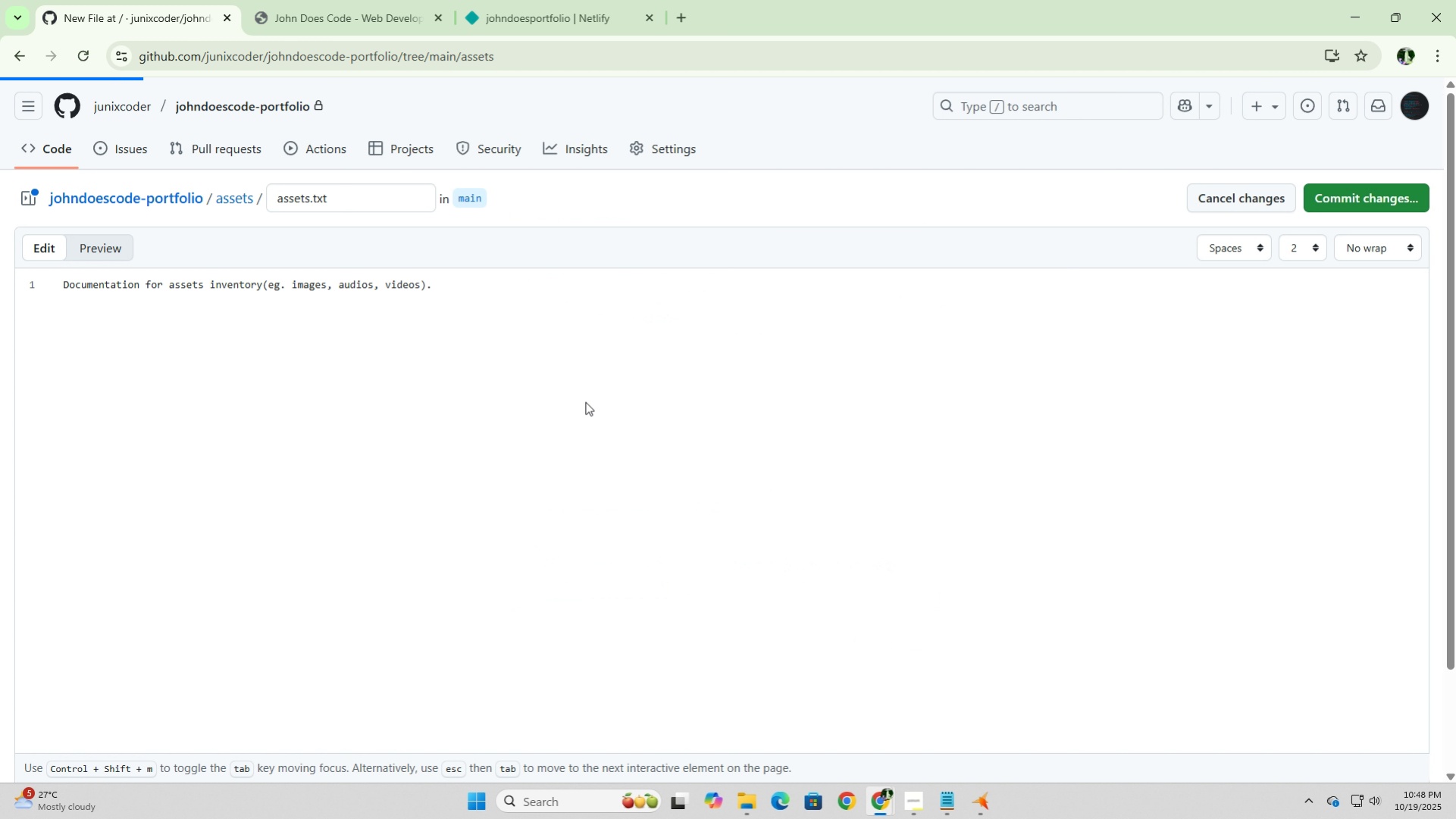 
wait(8.26)
 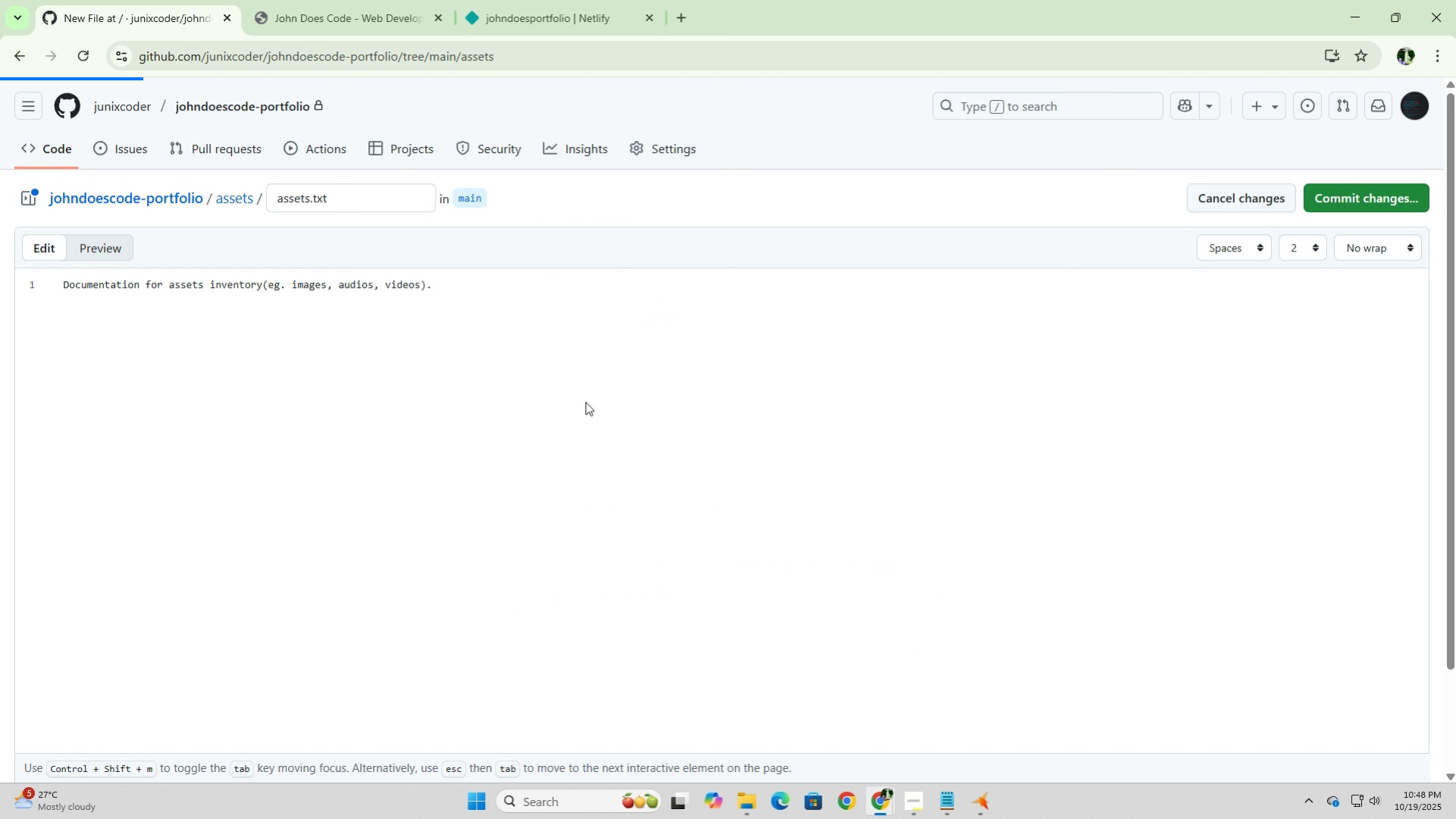 
left_click([251, 206])
 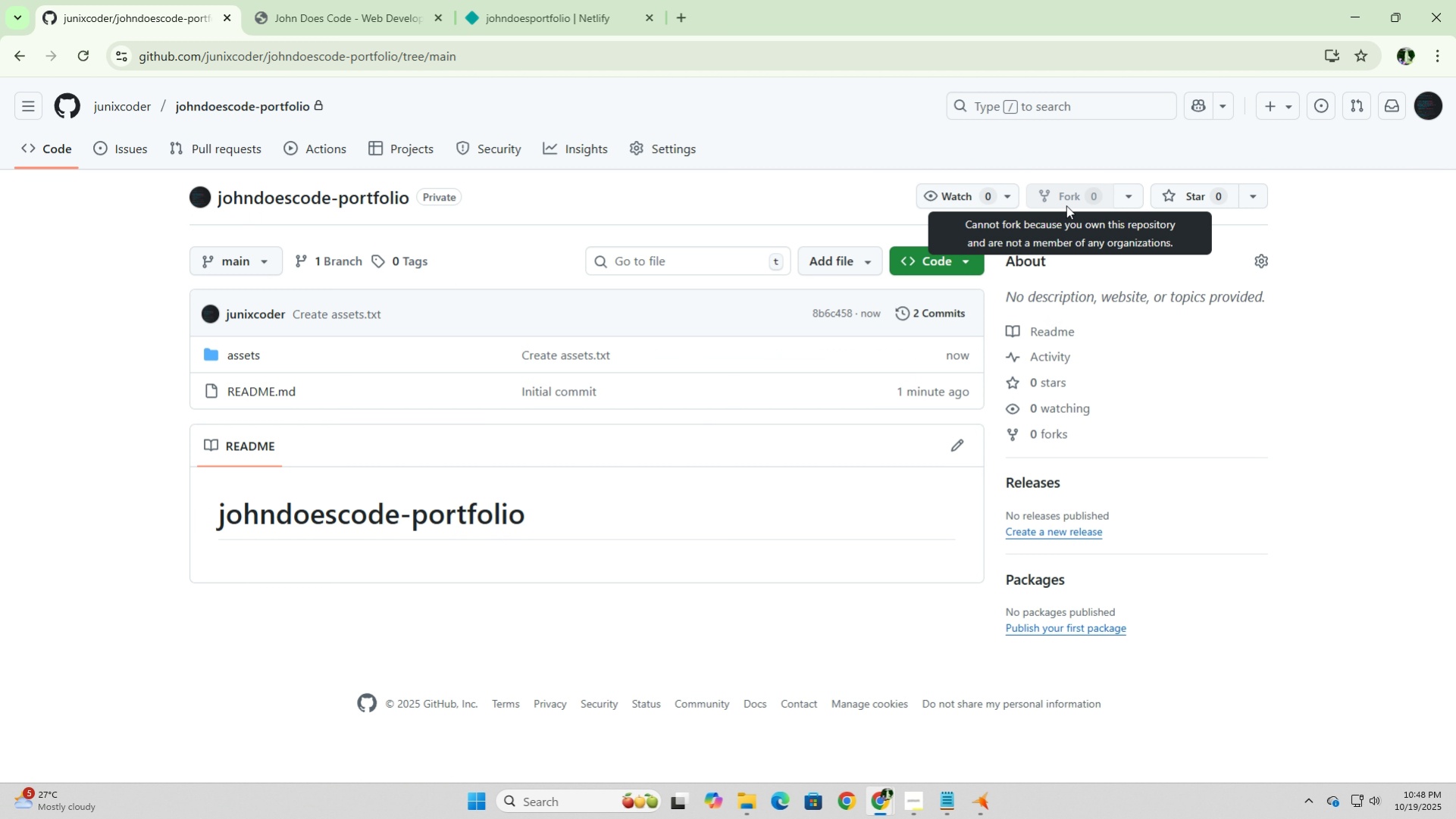 
wait(7.11)
 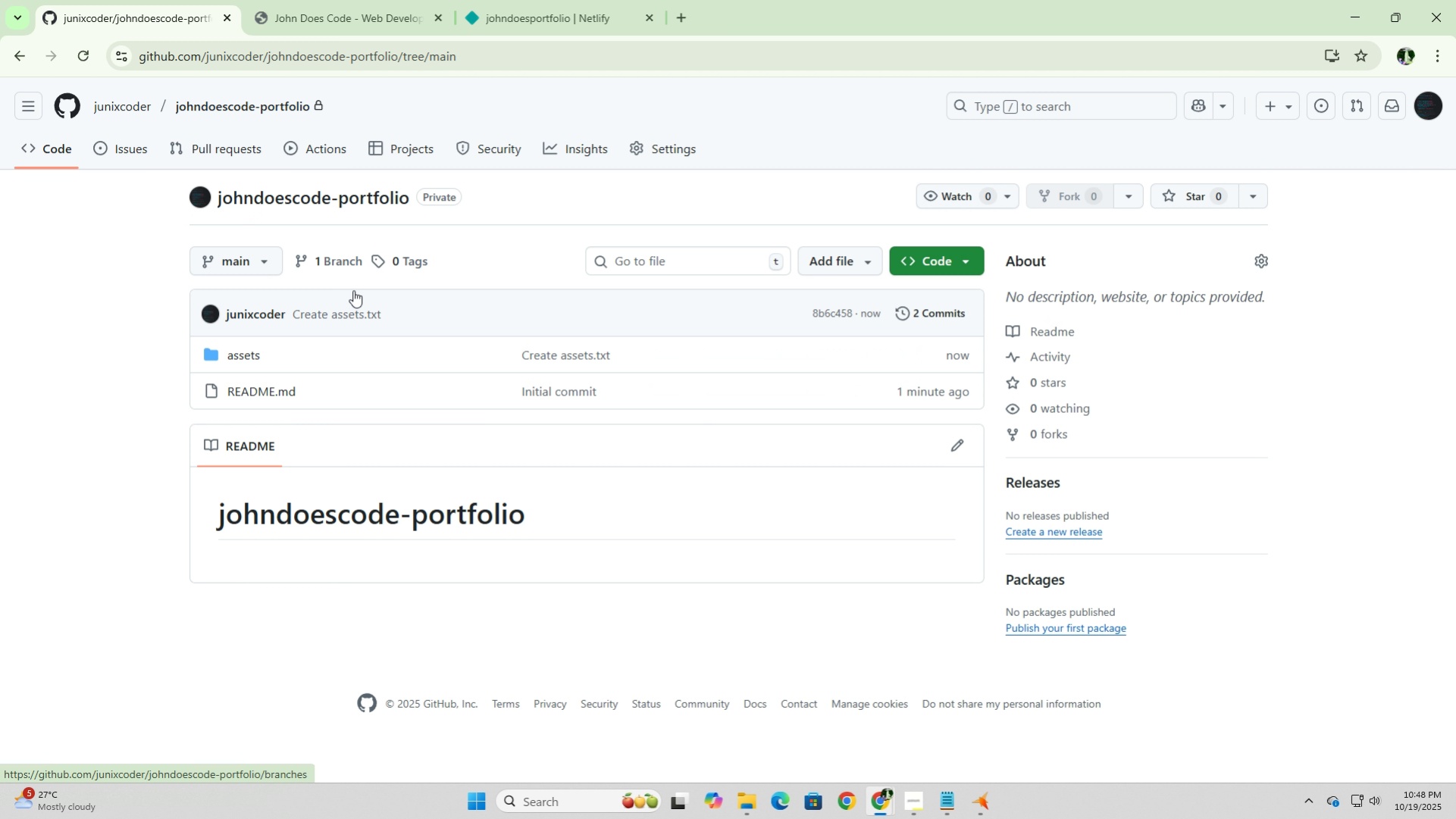 
left_click([829, 261])
 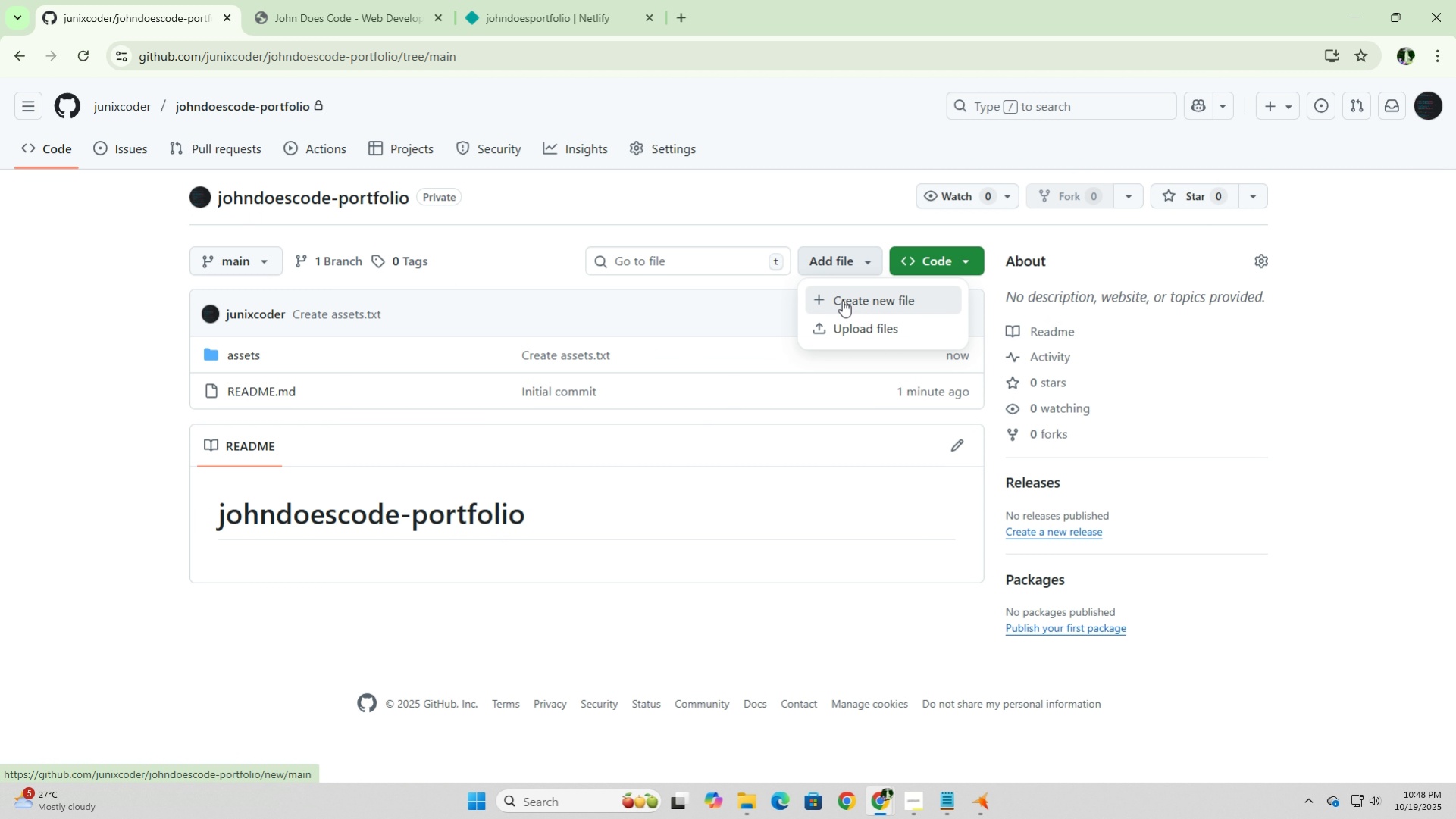 
left_click([842, 300])
 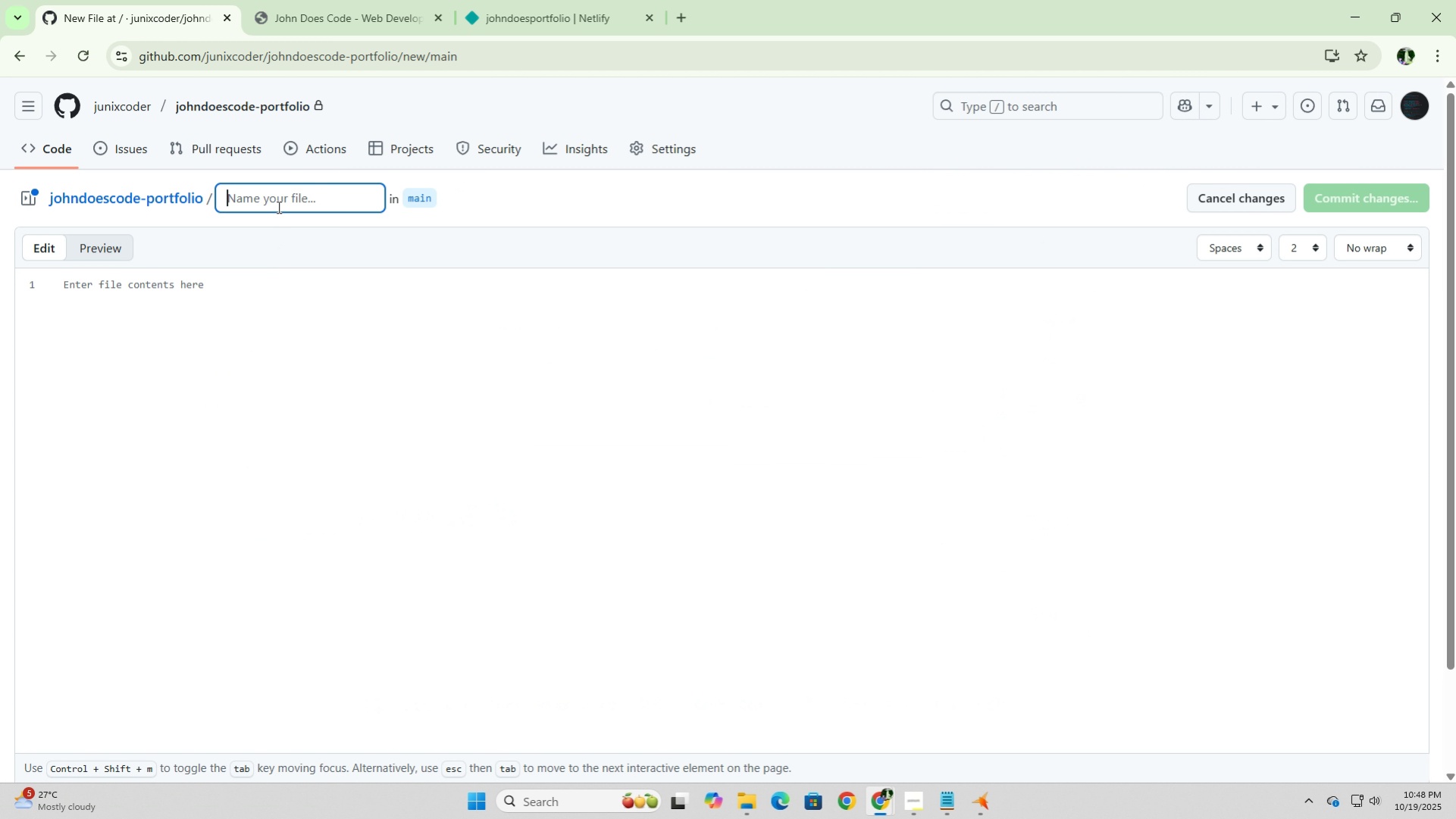 
left_click([277, 191])
 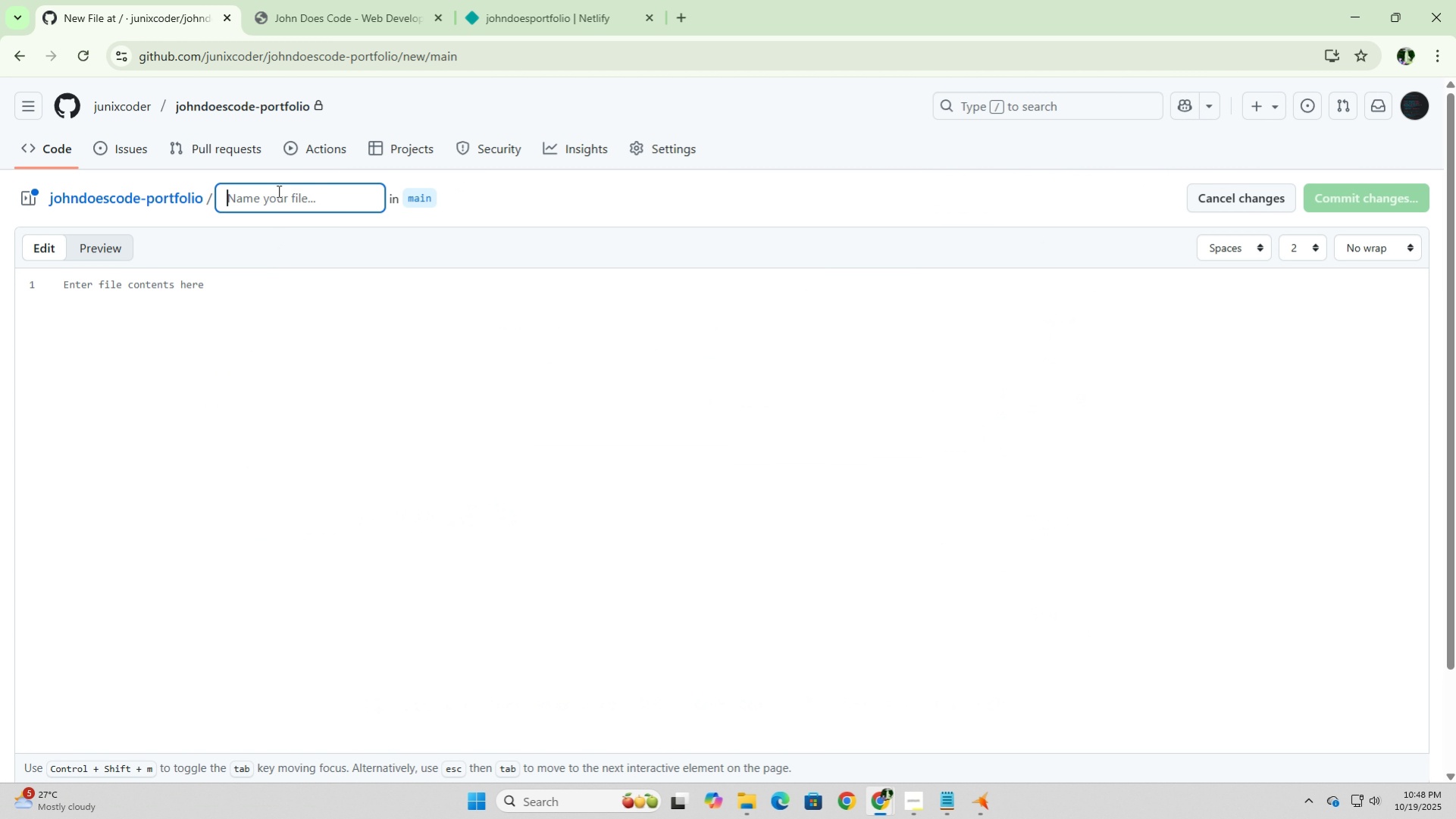 
type(css/)
 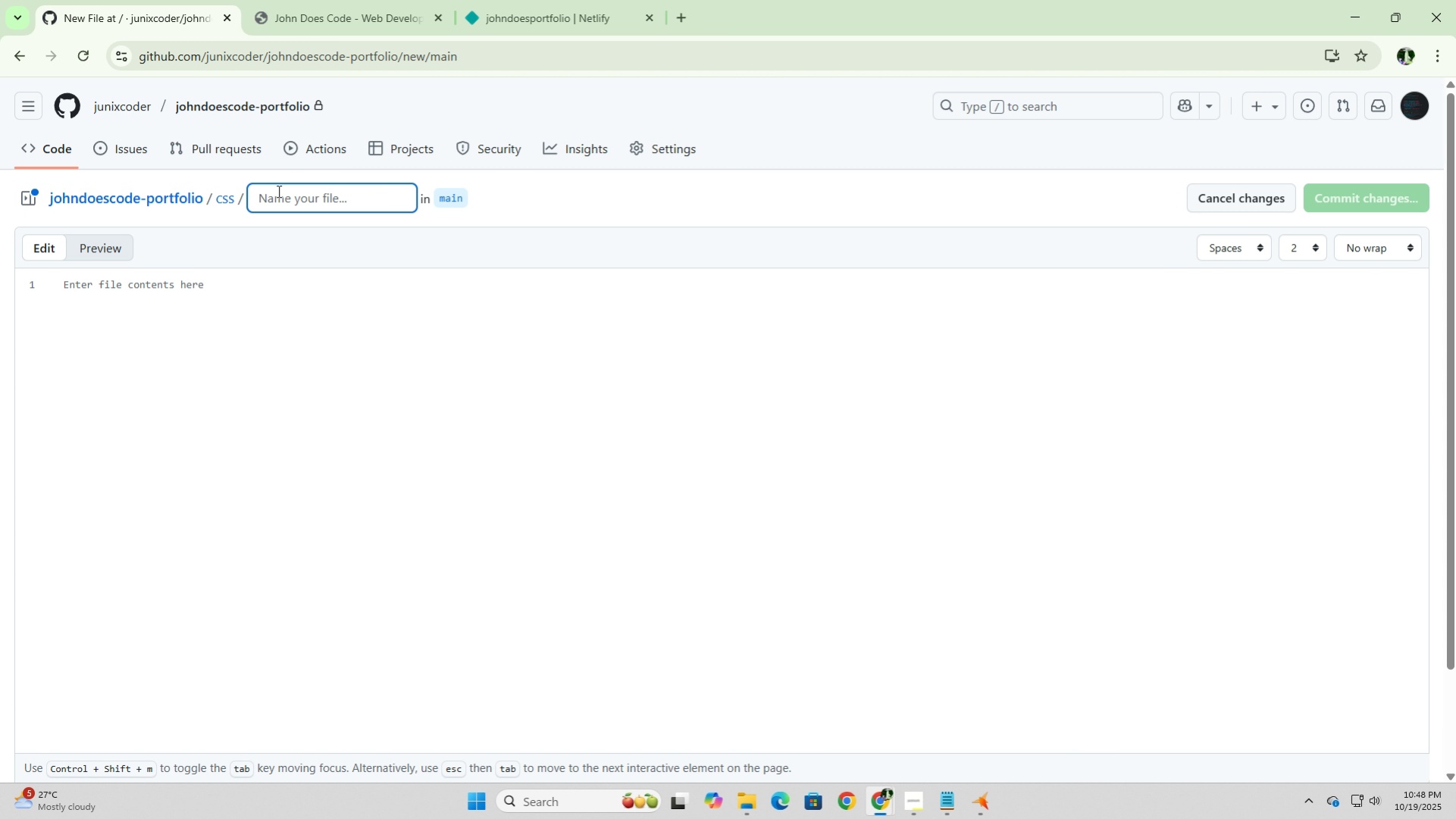 
type(style.txt)
 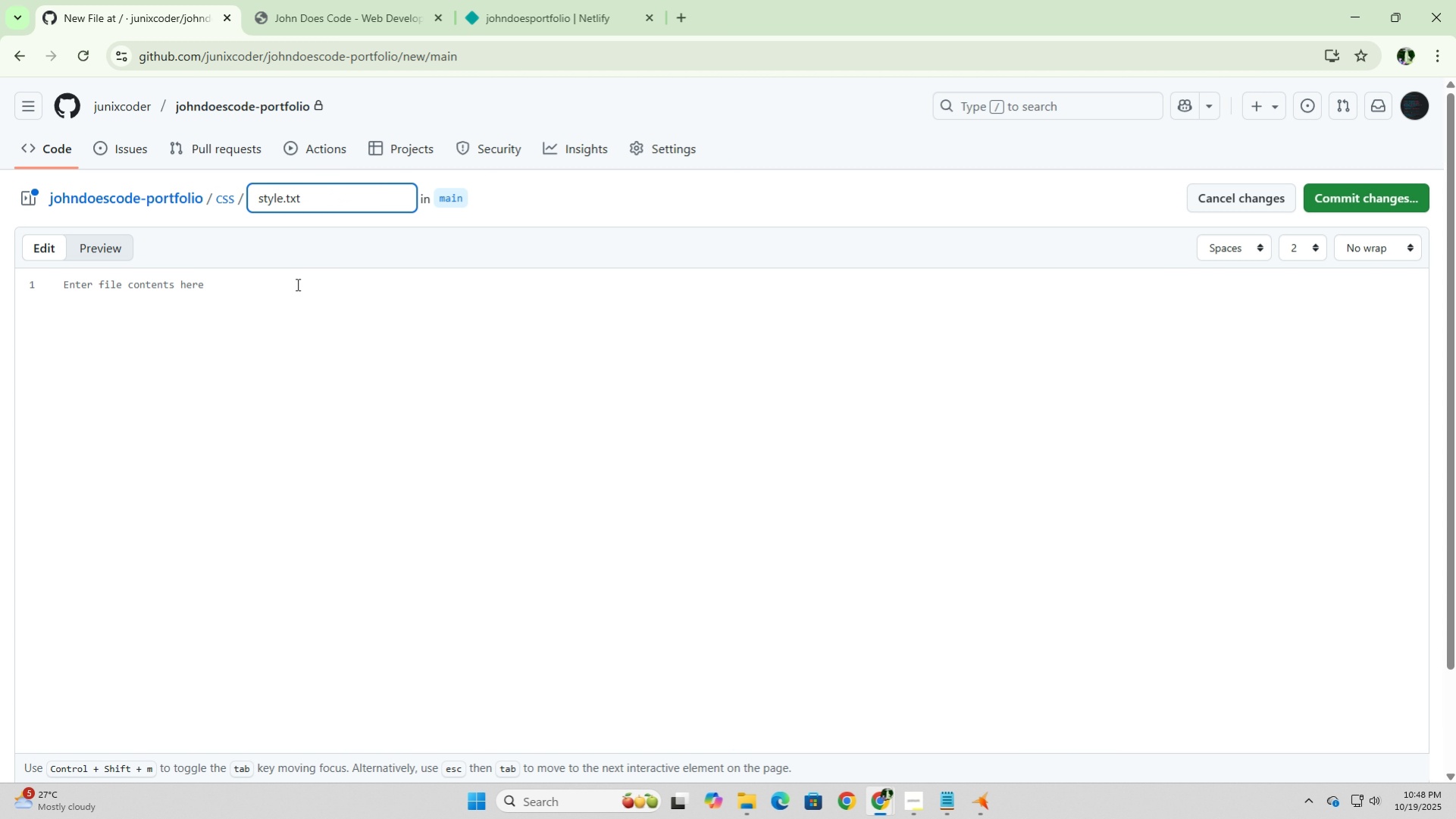 
left_click([296, 284])
 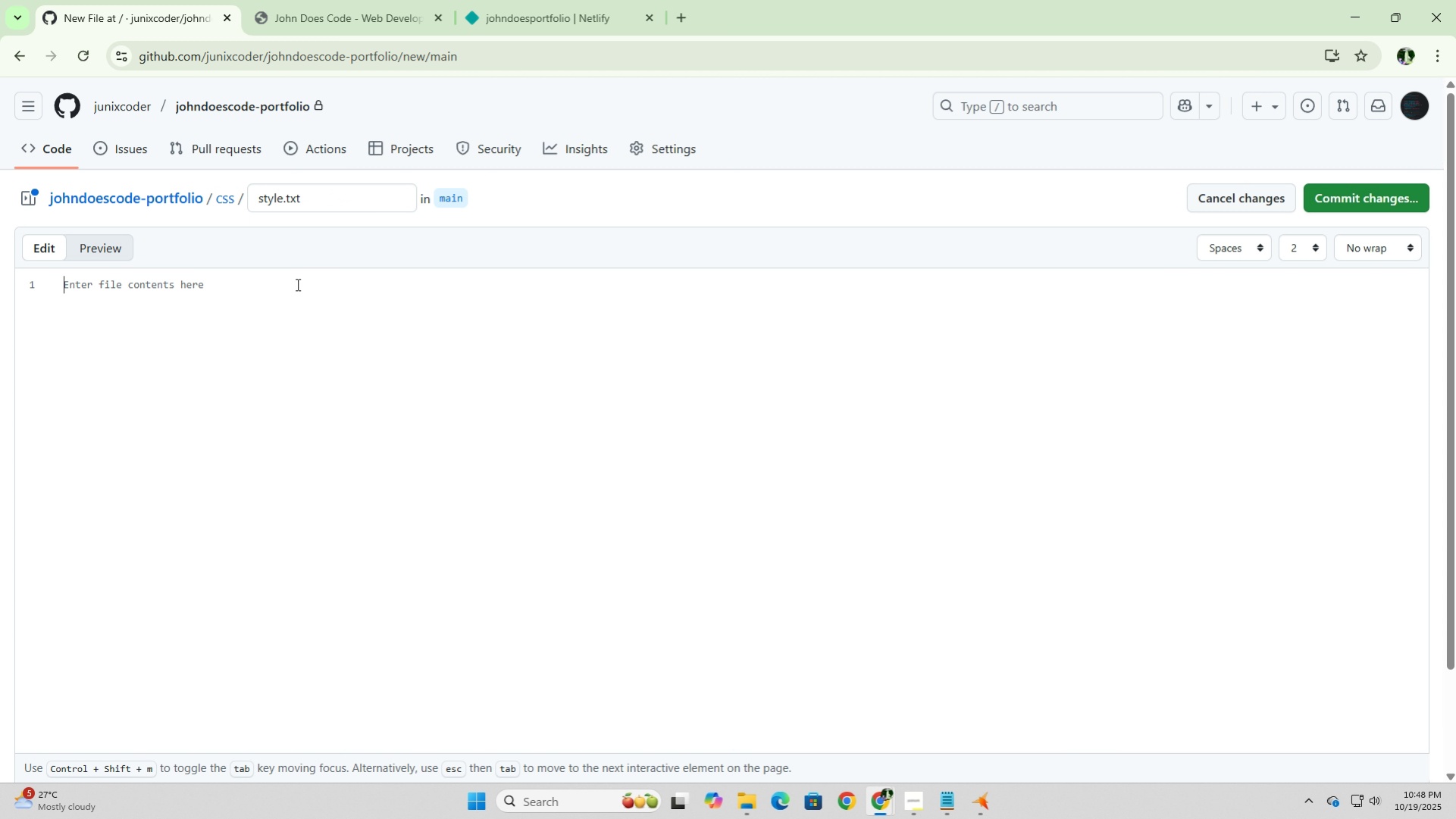 
type(Documentation for )
 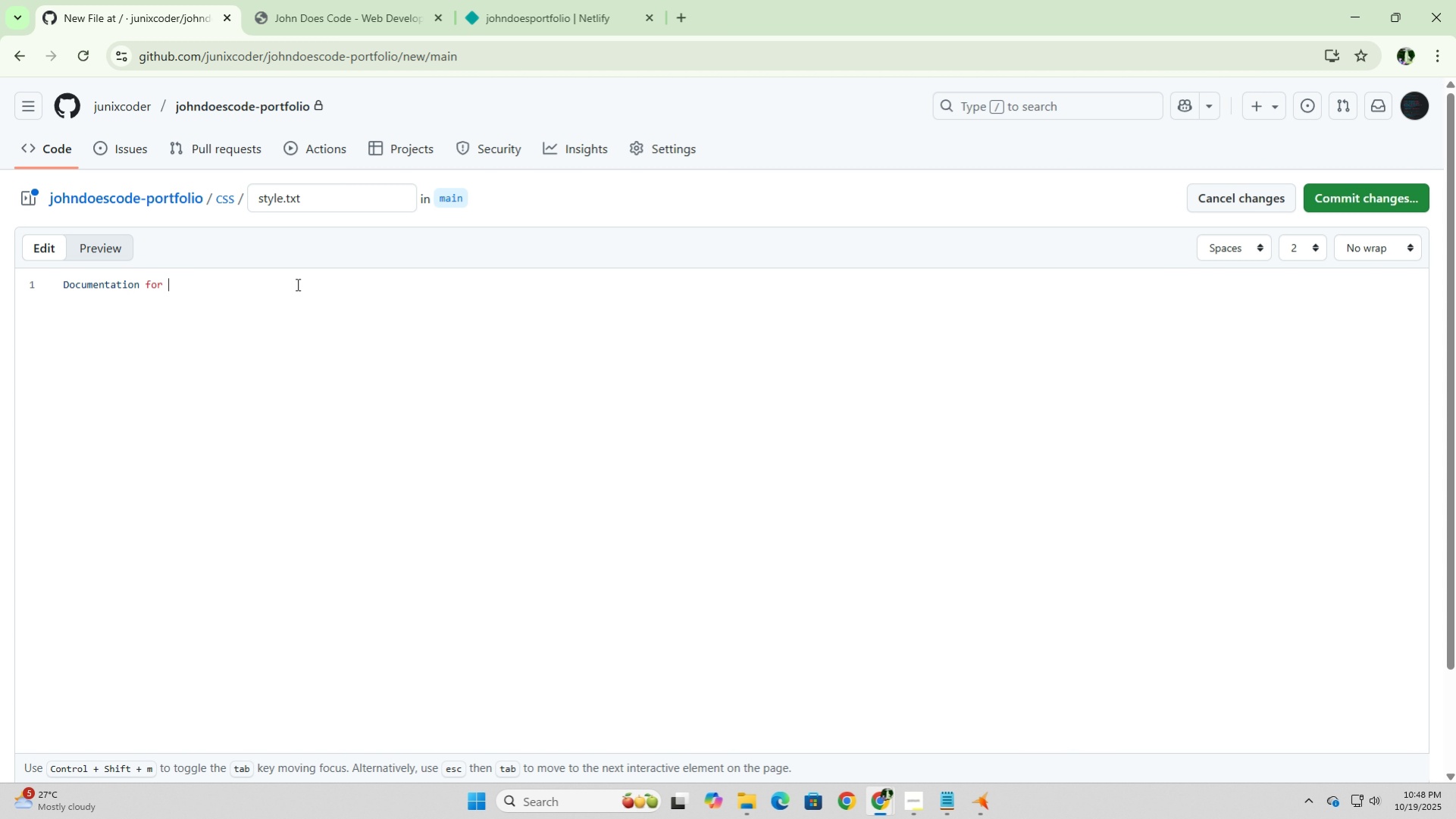 
type(changes to stly)
key(Backspace)
key(Backspace)
type(ty)
key(Backspace)
key(Backspace)
key(Backspace)
type(tyle.css file.)
 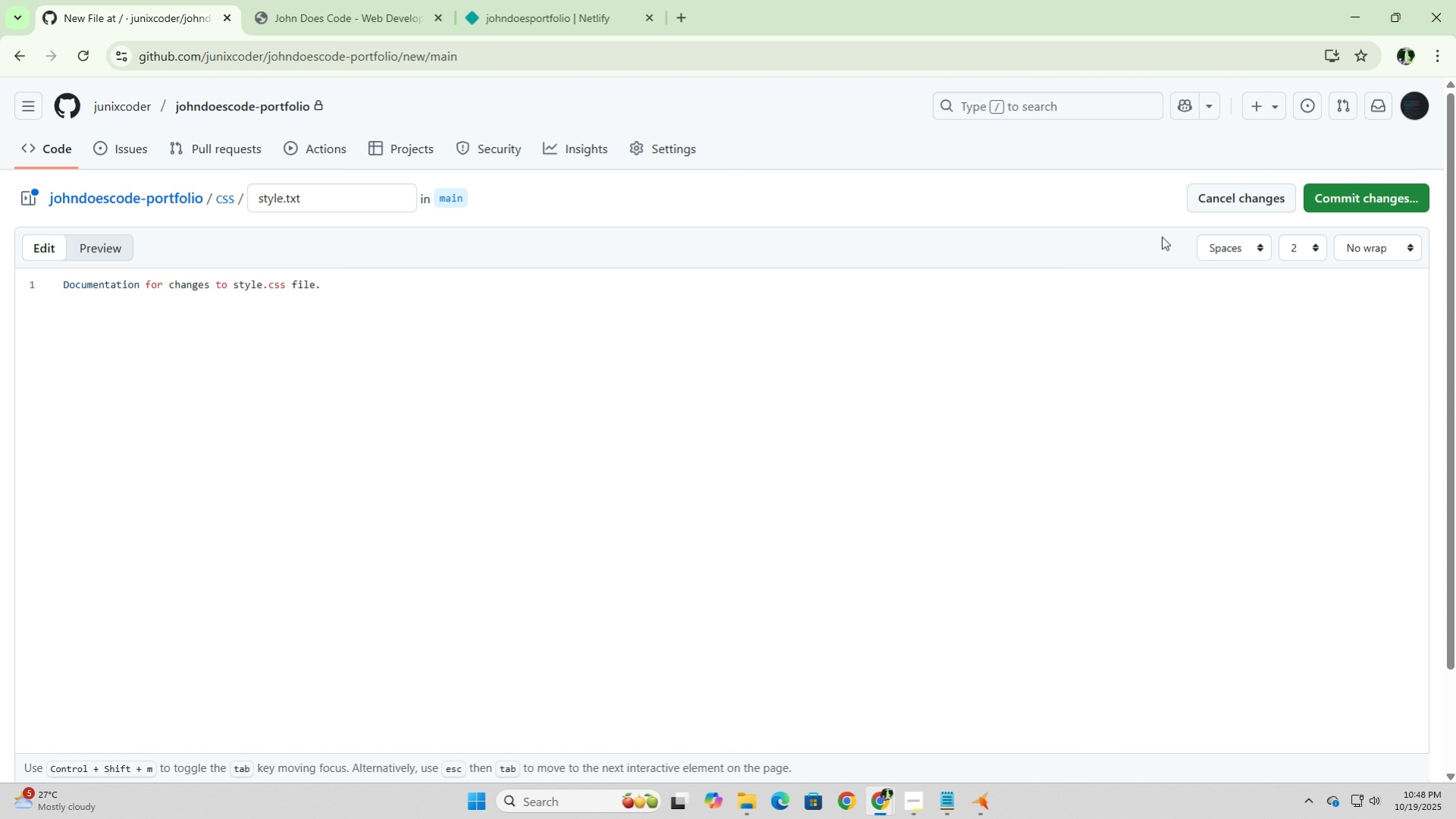 
left_click([1363, 199])
 